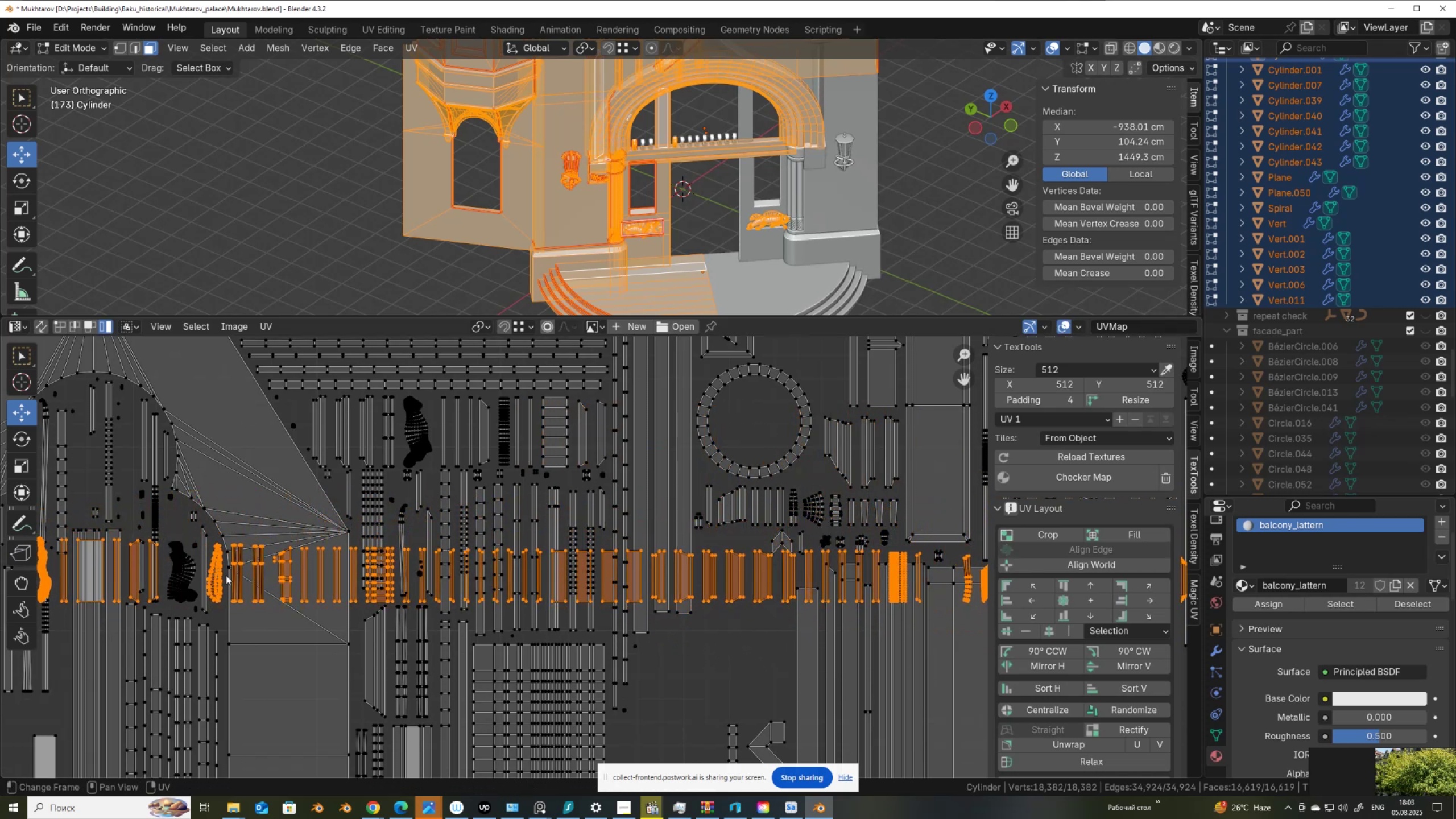 
key(G)
 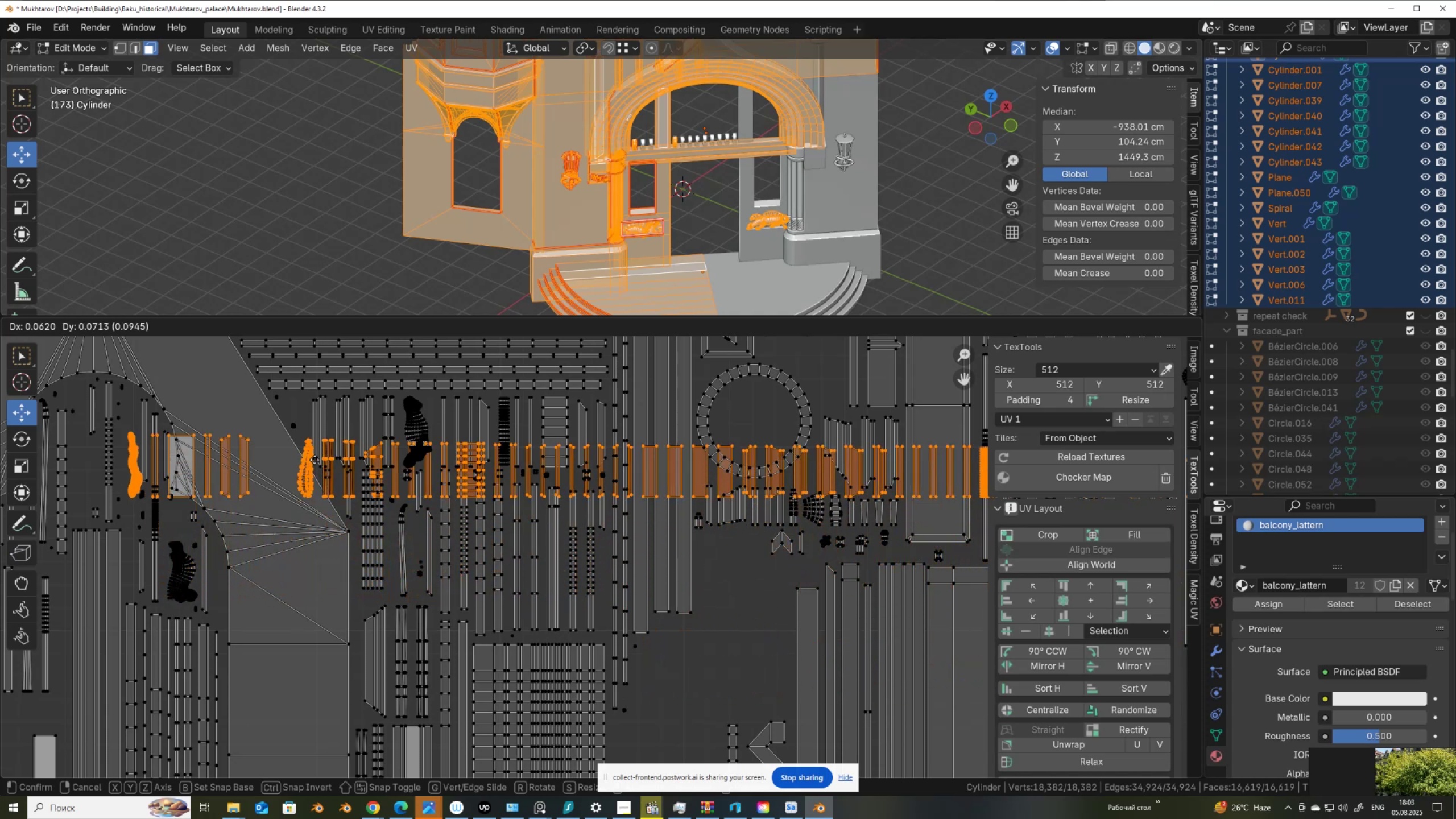 
wait(5.5)
 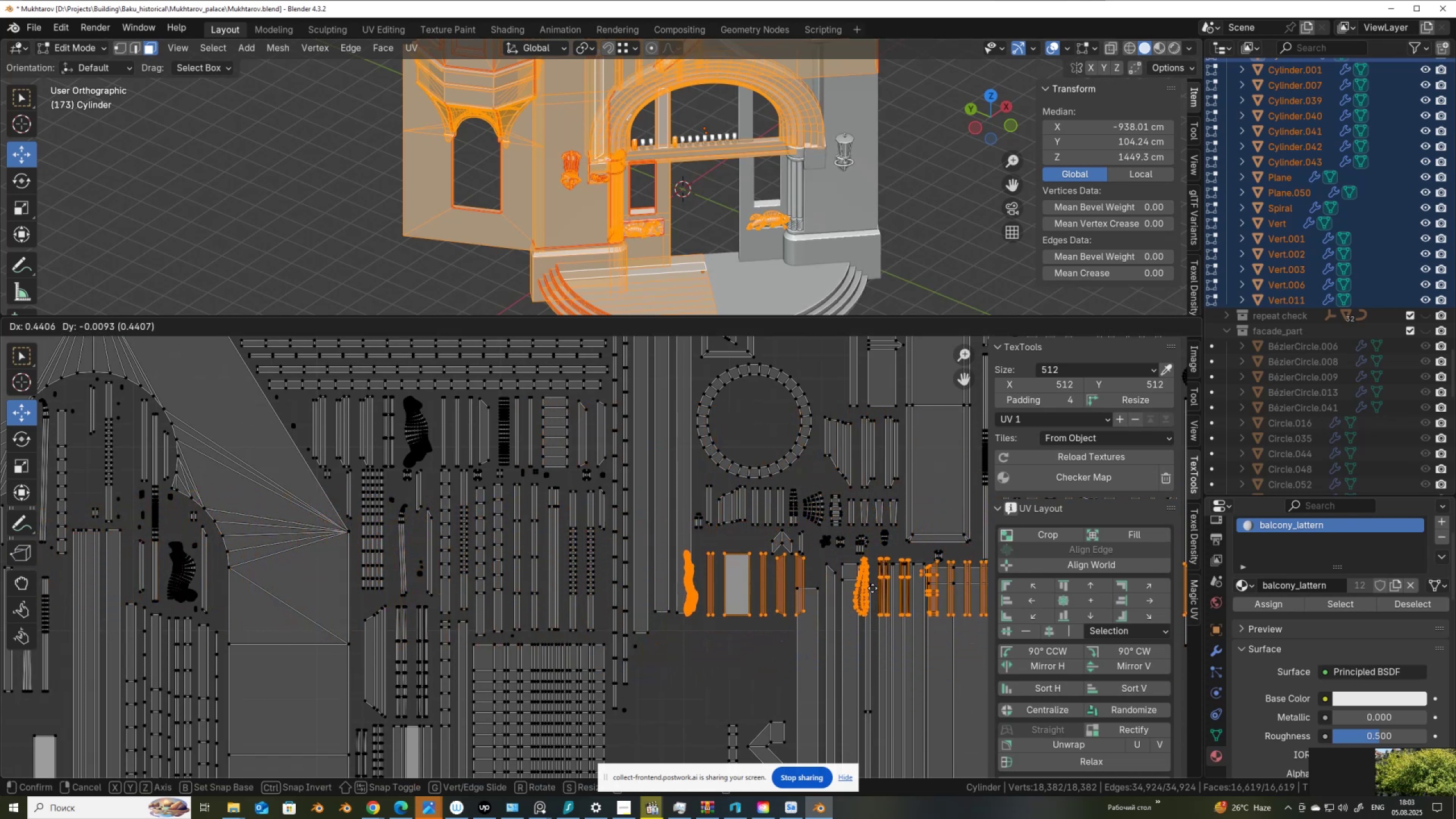 
left_click([313, 453])
 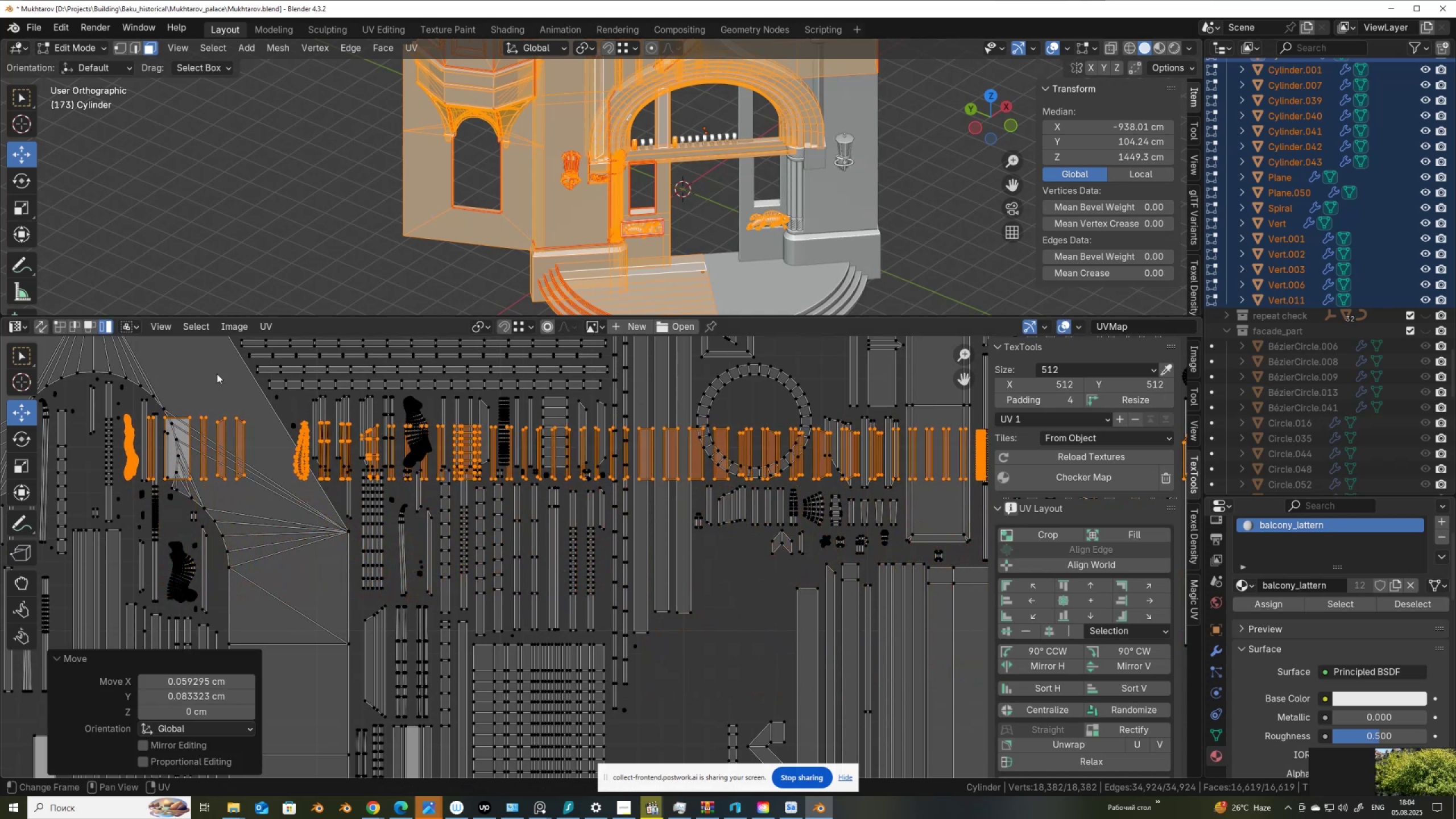 
hold_key(key=ControlLeft, duration=0.81)
left_click_drag(start_coordinate=[117, 412], to_coordinate=[133, 425])
 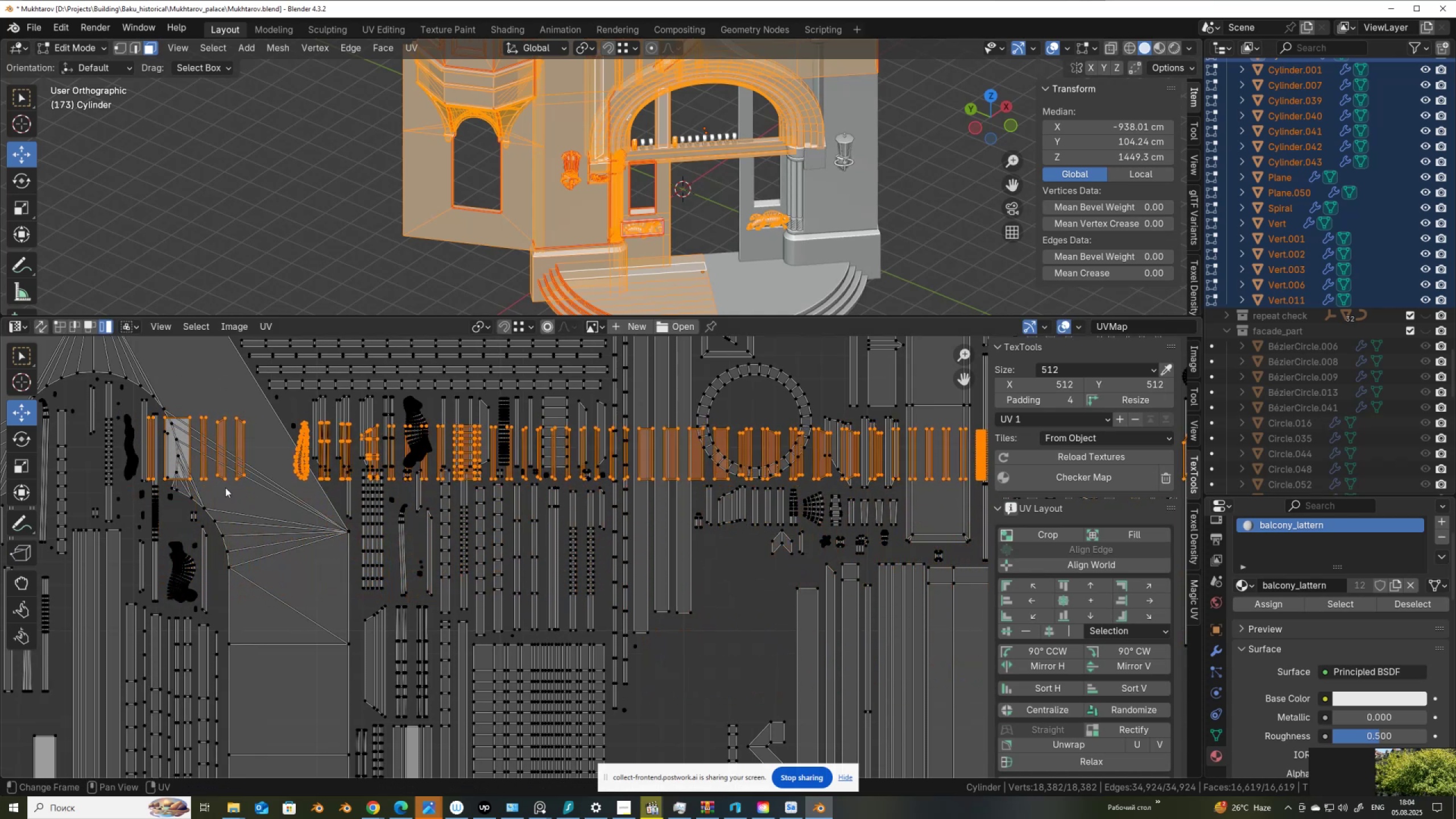 
key(G)
 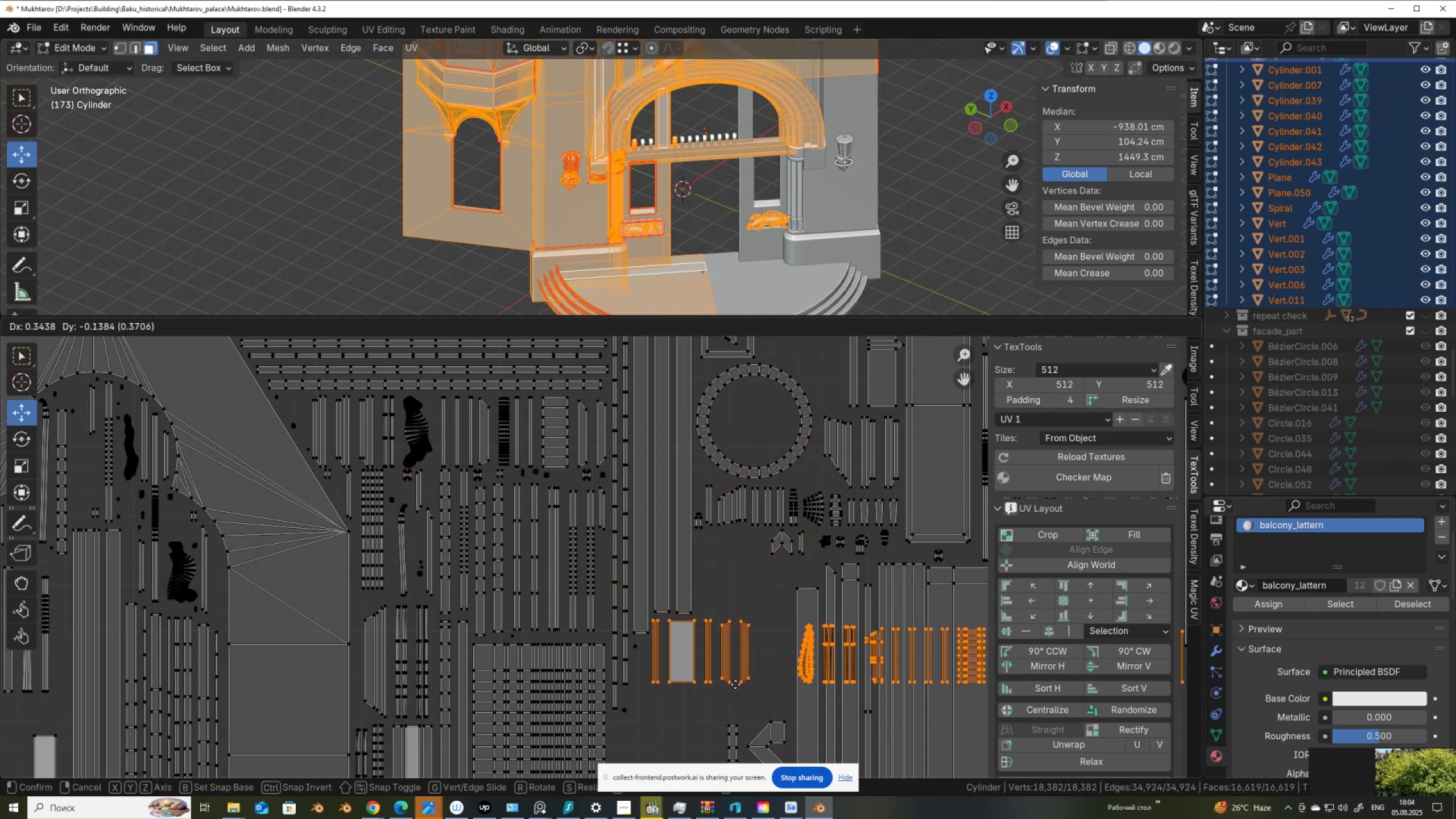 
hold_key(key=ControlLeft, duration=1.01)
left_click_drag(start_coordinate=[643, 603], to_coordinate=[748, 657])
 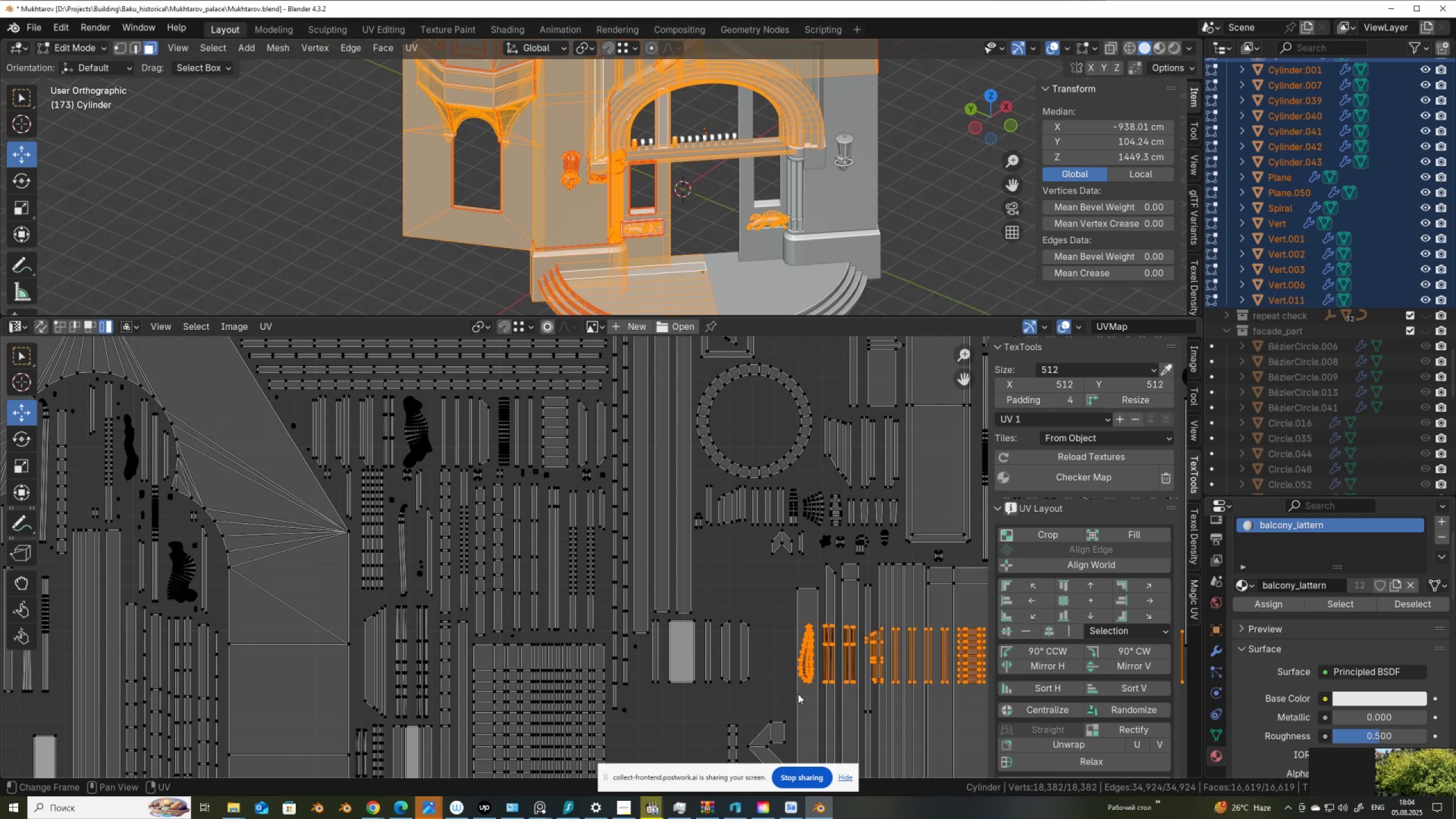 
key(G)
 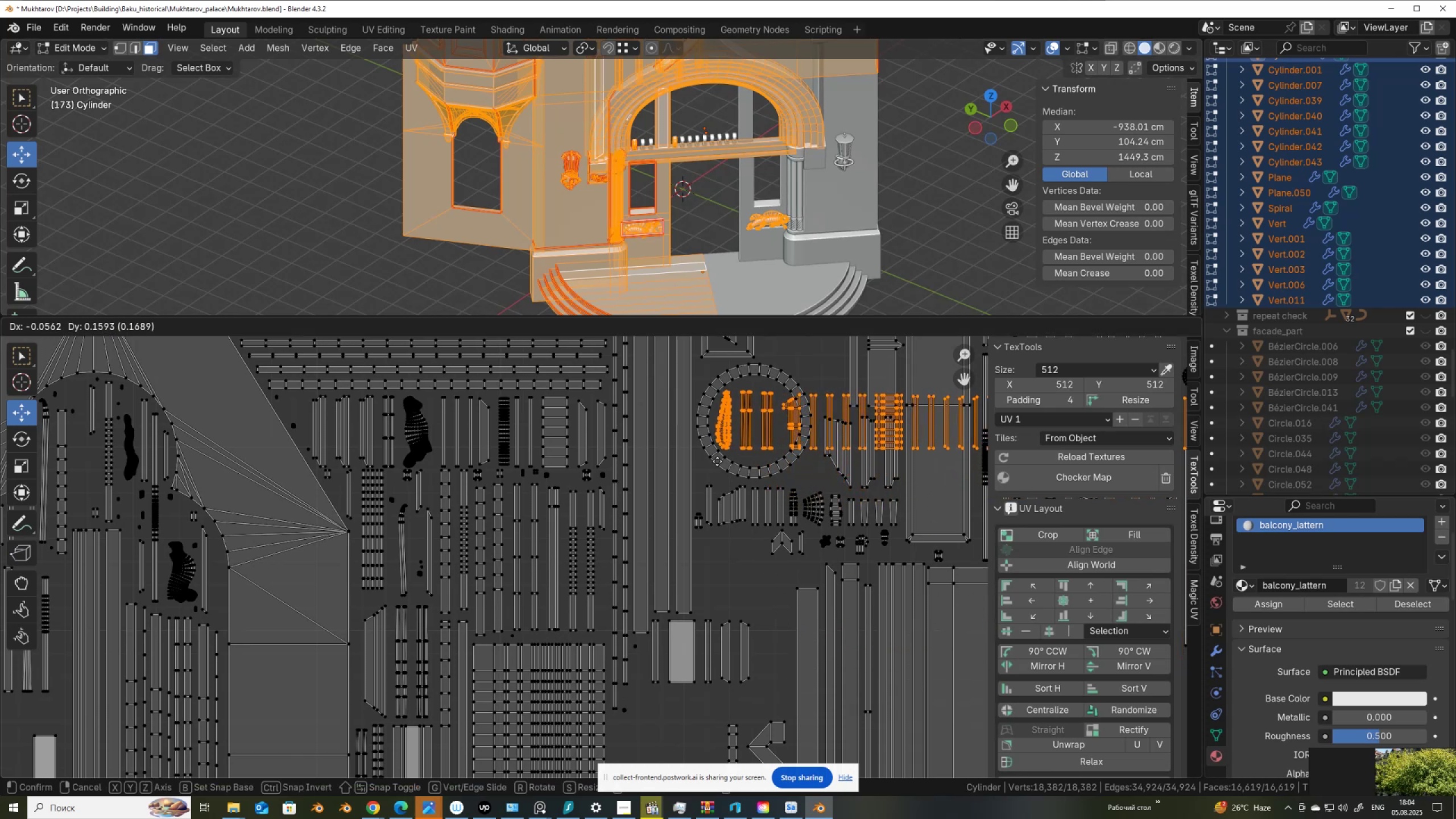 
left_click([720, 461])
 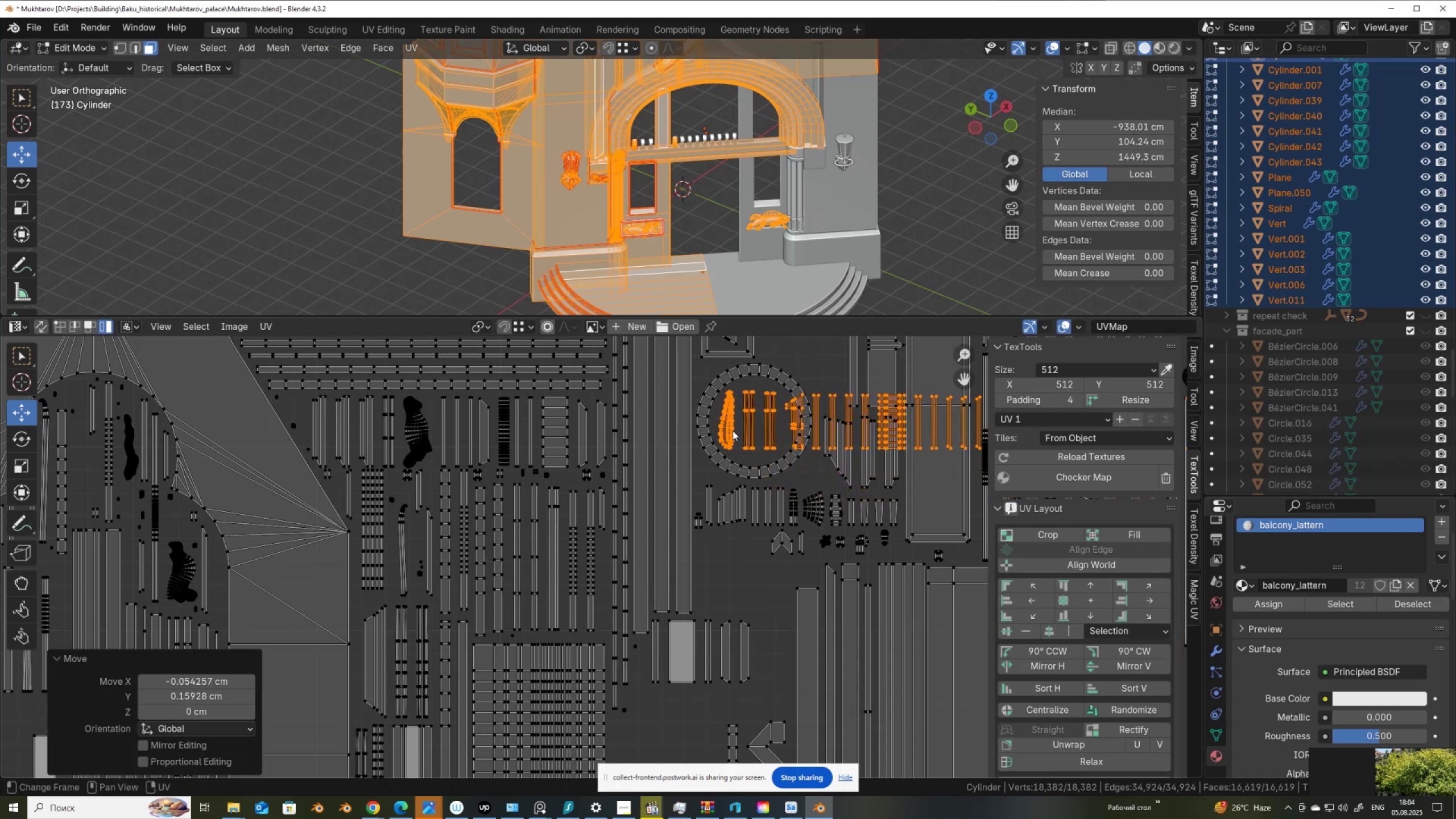 
hold_key(key=ControlLeft, duration=0.47)
left_click_drag(start_coordinate=[723, 435], to_coordinate=[731, 454])
 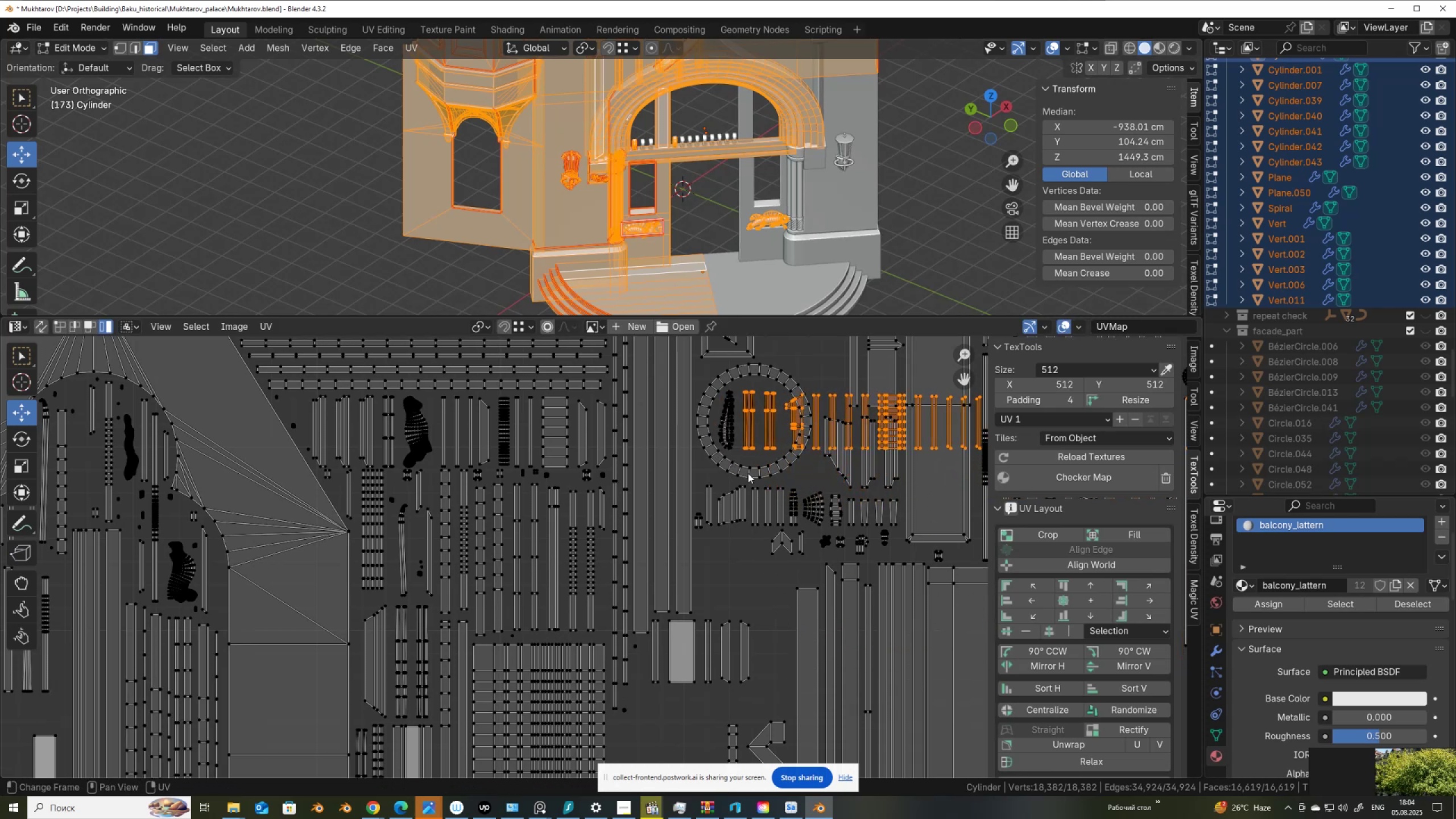 
key(G)
 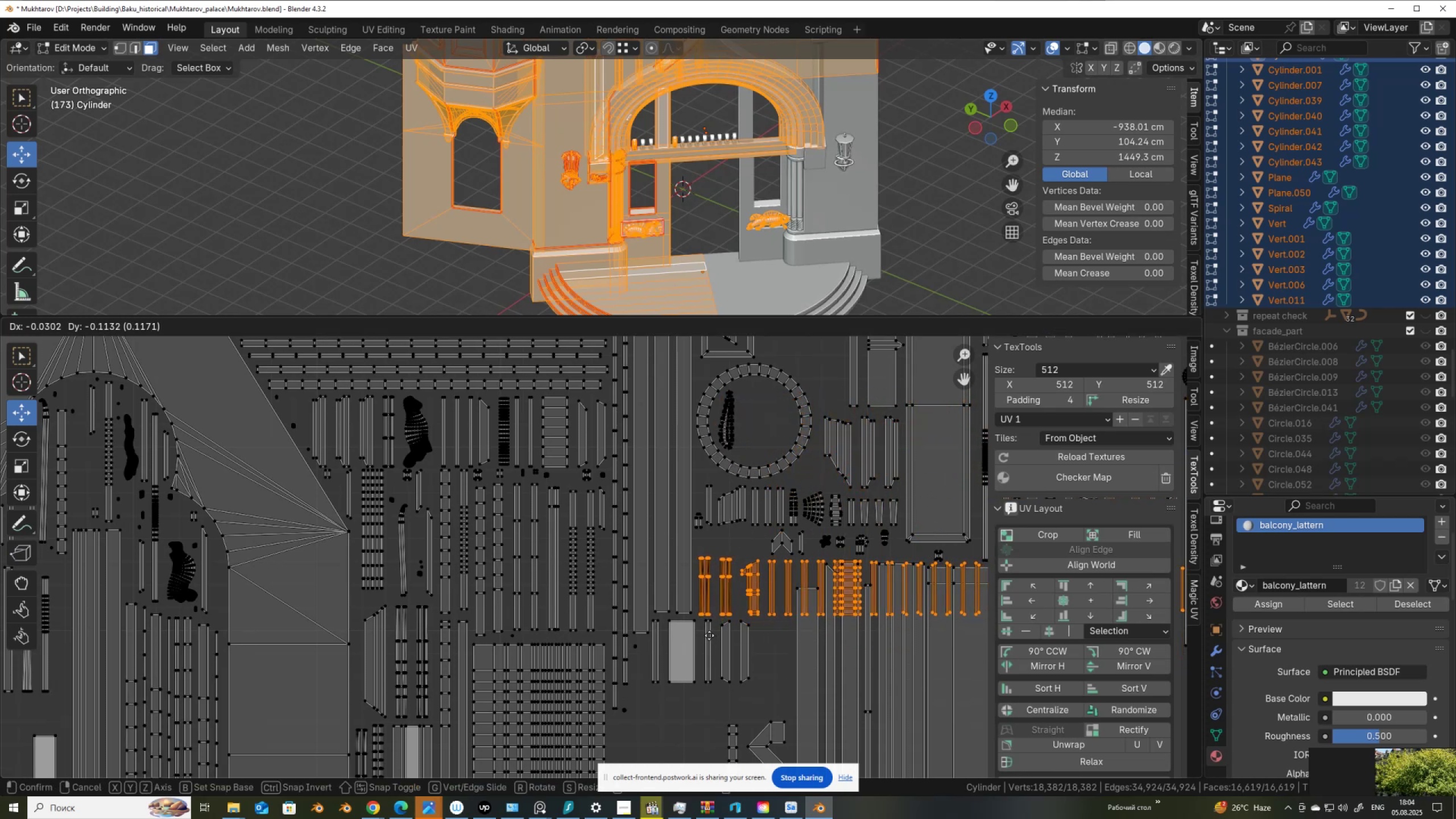 
left_click([709, 635])
 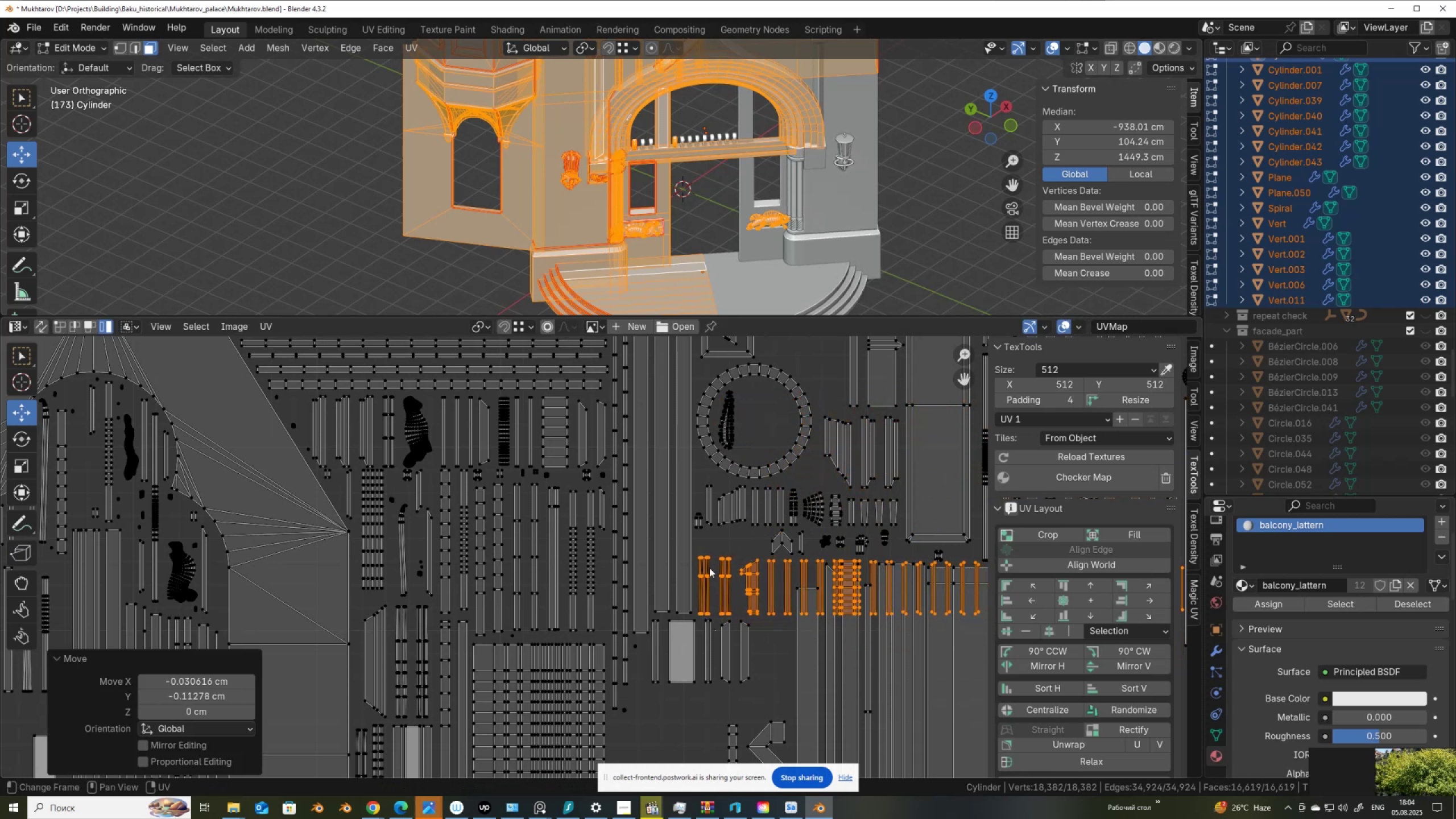 
hold_key(key=ControlLeft, duration=1.41)
left_click_drag(start_coordinate=[700, 547], to_coordinate=[791, 588])
 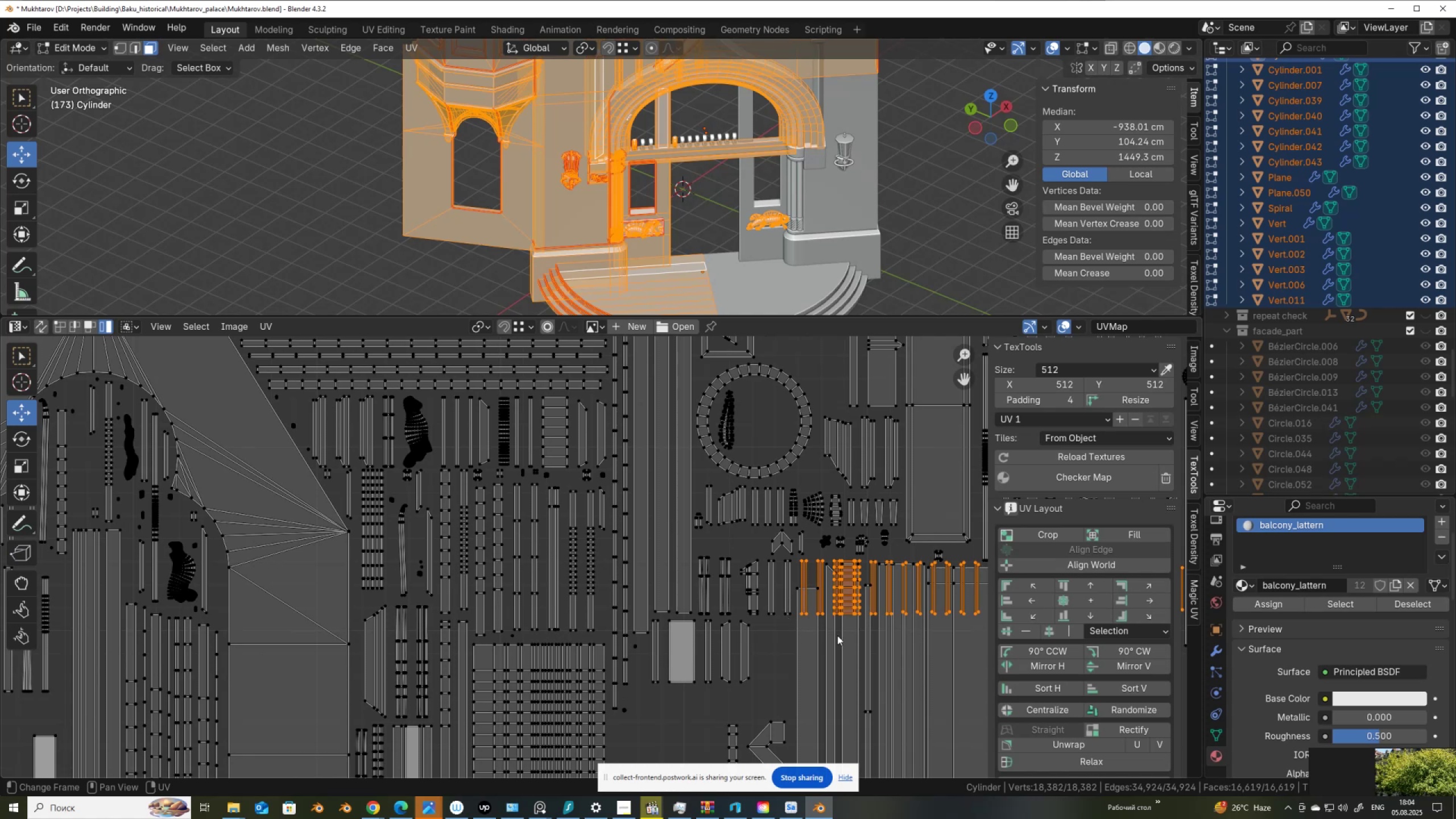 
key(G)
 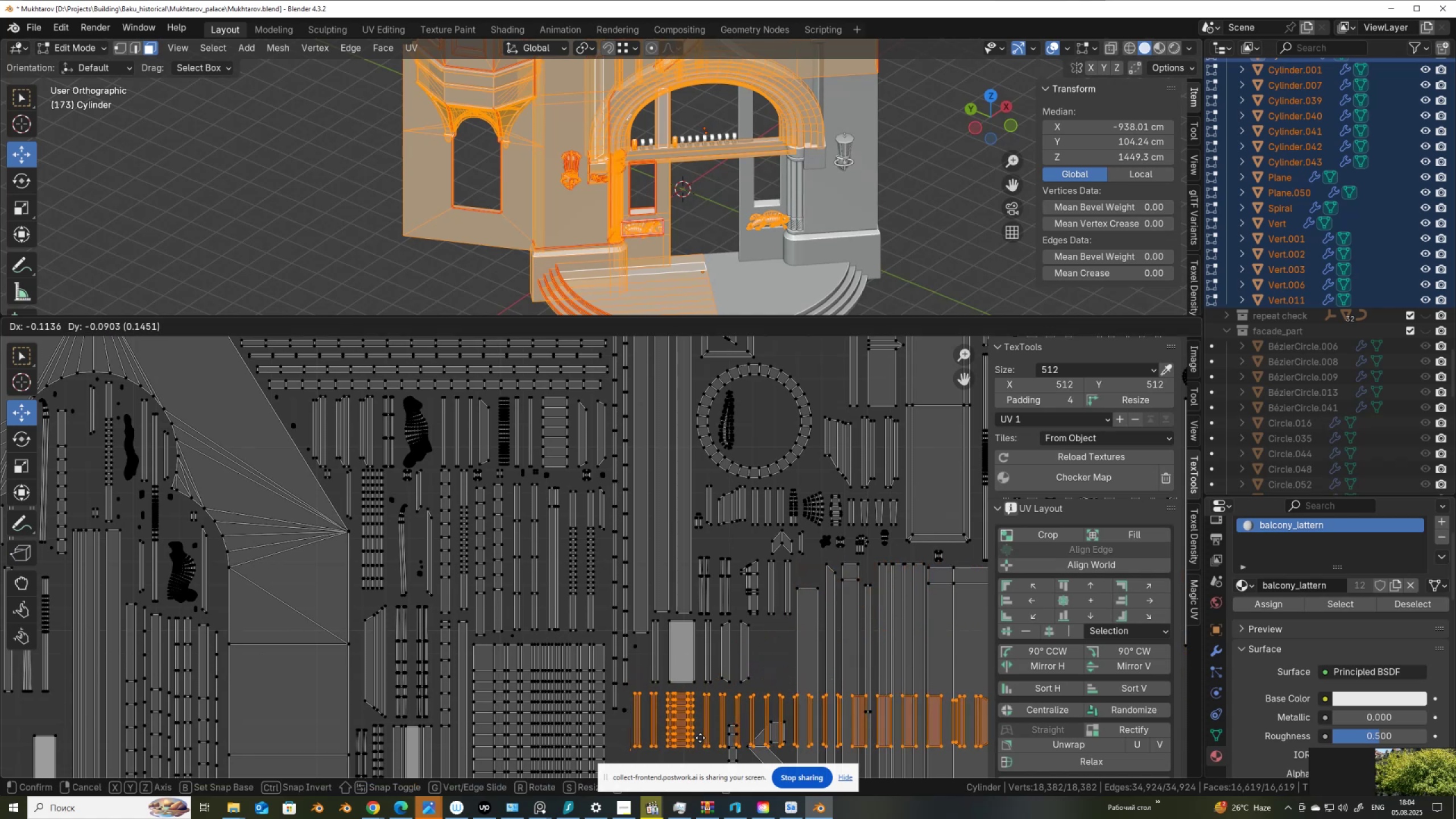 
left_click([700, 737])
 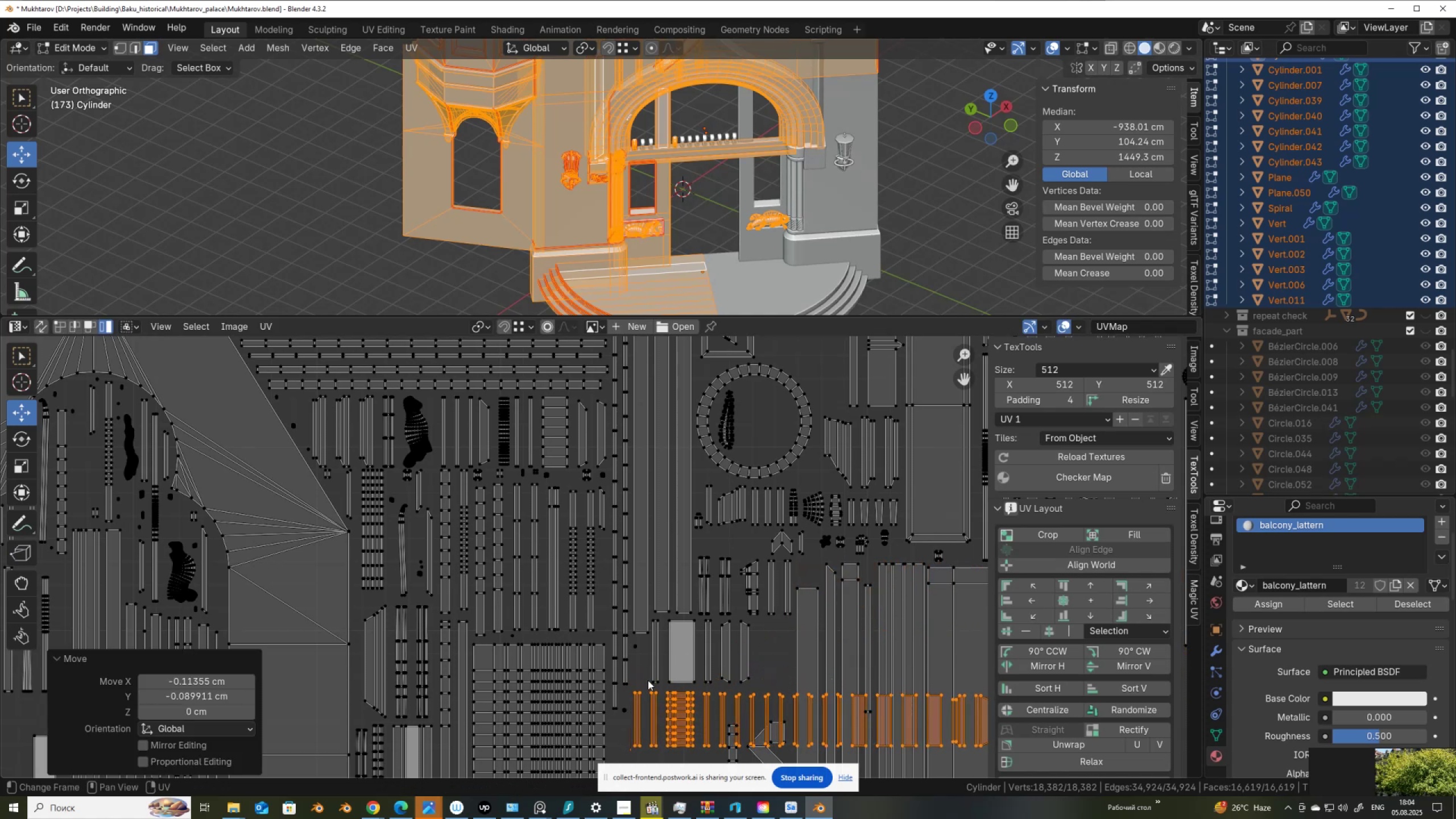 
hold_key(key=ControlLeft, duration=1.34)
left_click_drag(start_coordinate=[628, 681], to_coordinate=[727, 712])
 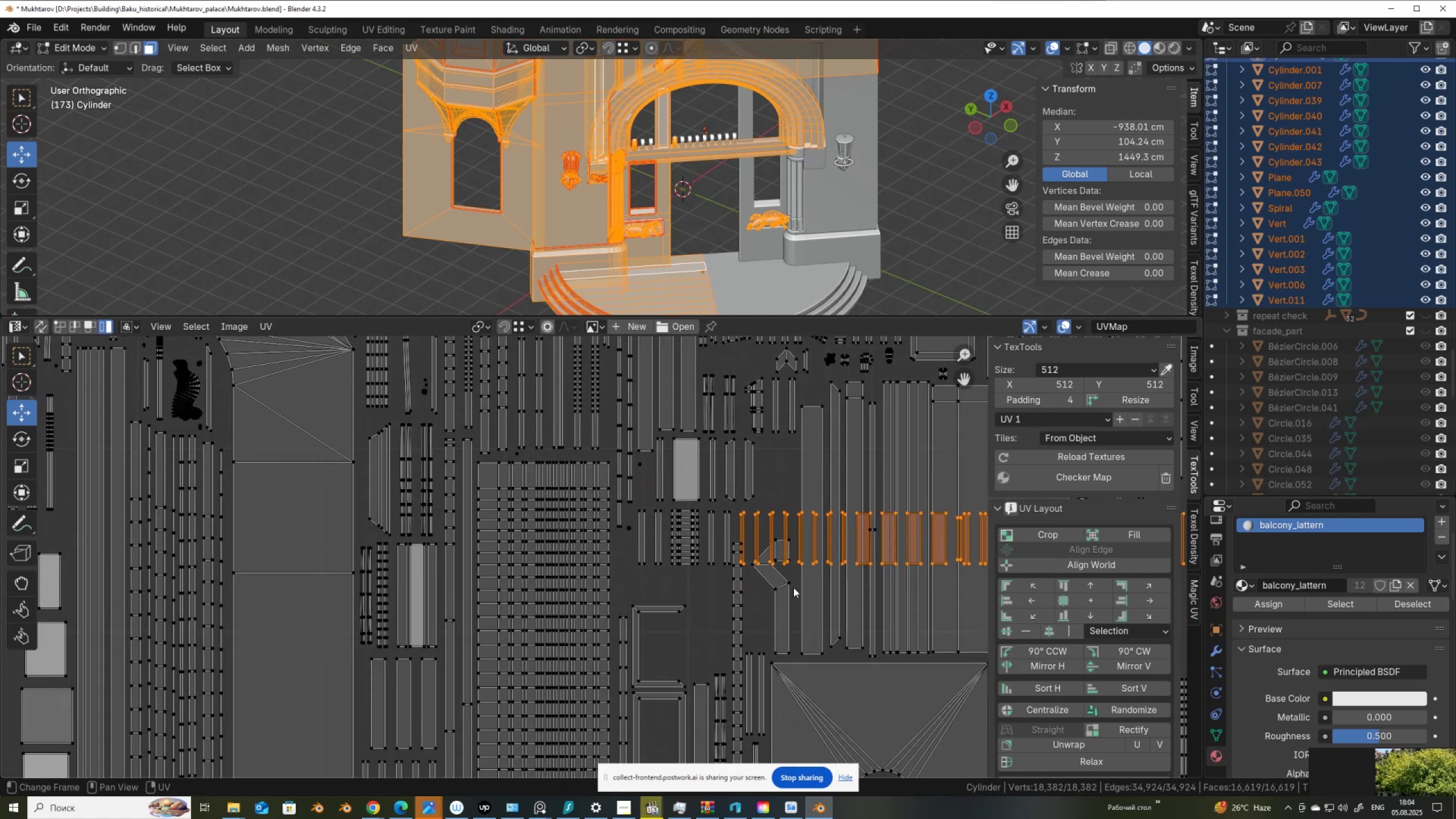 
key(G)
 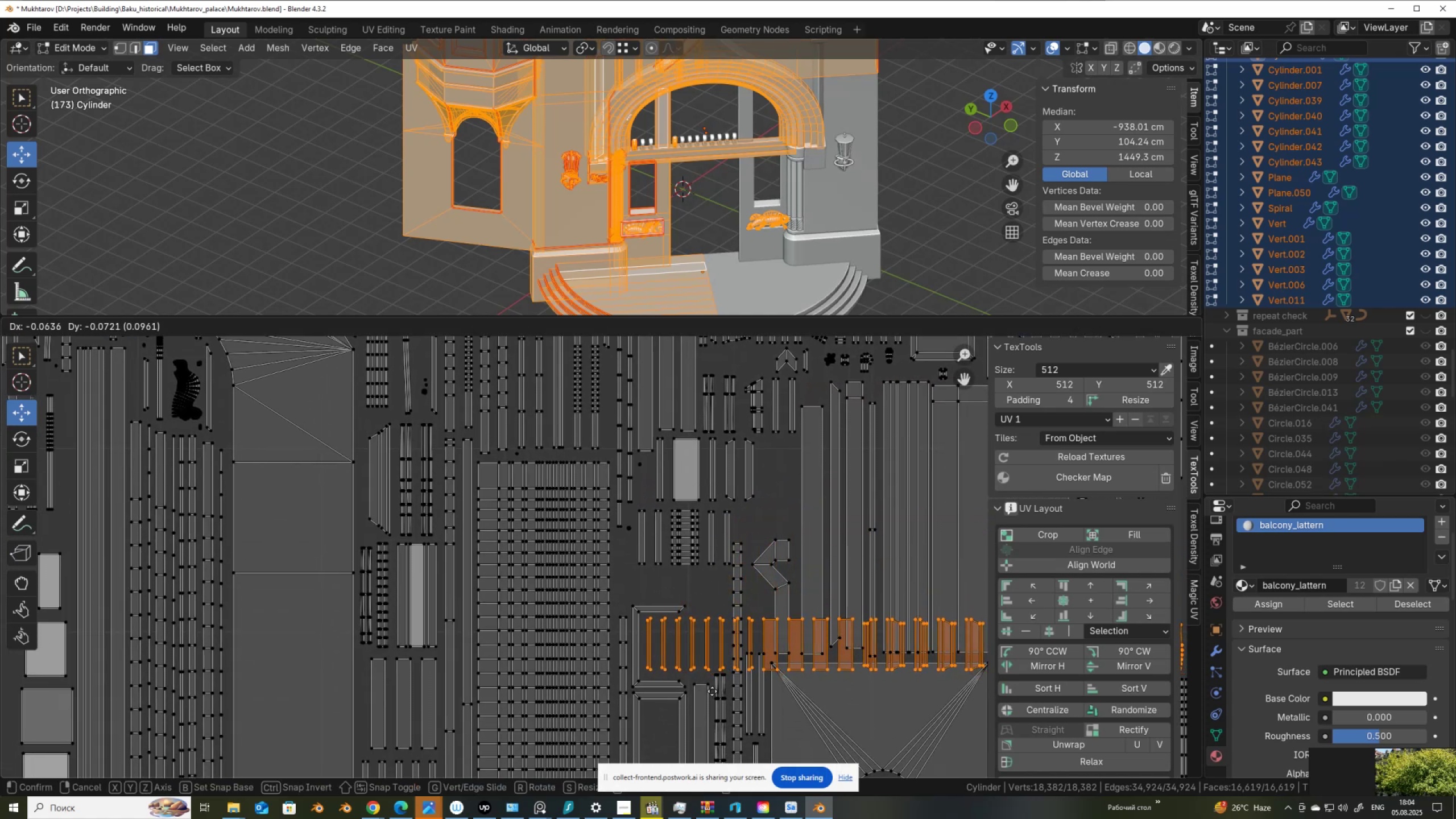 
left_click([713, 691])
 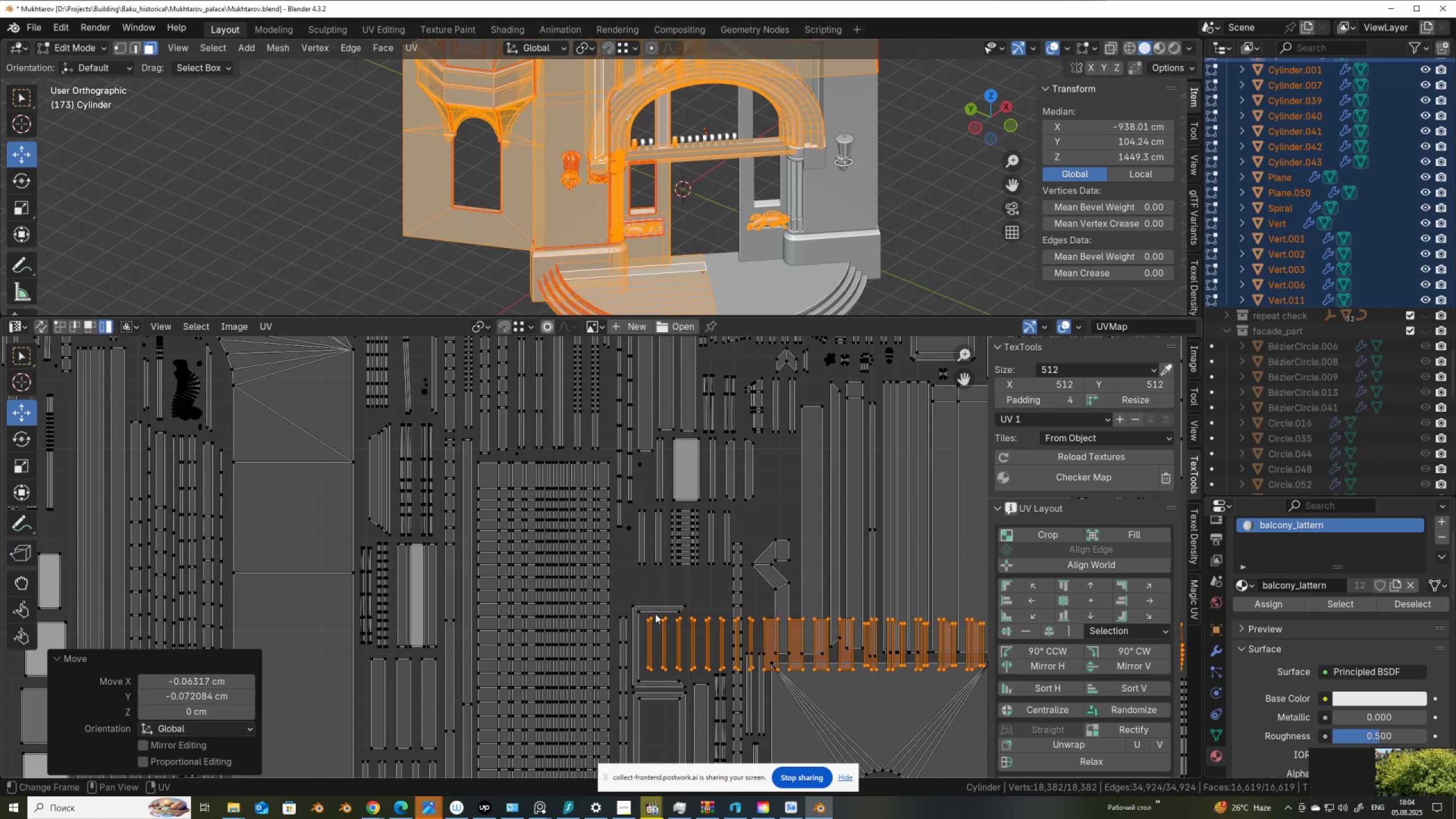 
hold_key(key=ControlLeft, duration=1.09)
left_click_drag(start_coordinate=[648, 611], to_coordinate=[723, 640])
 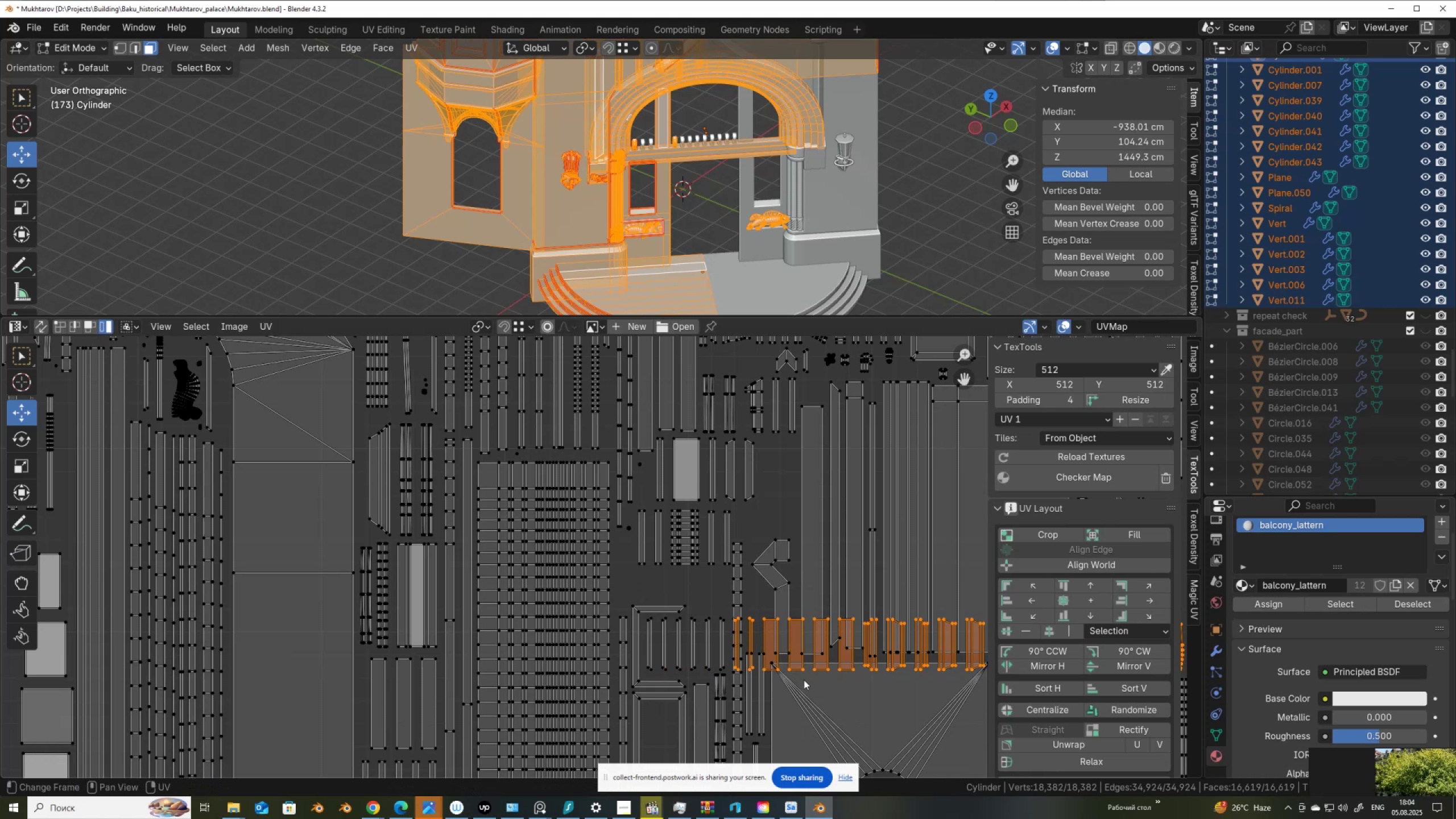 
key(G)
 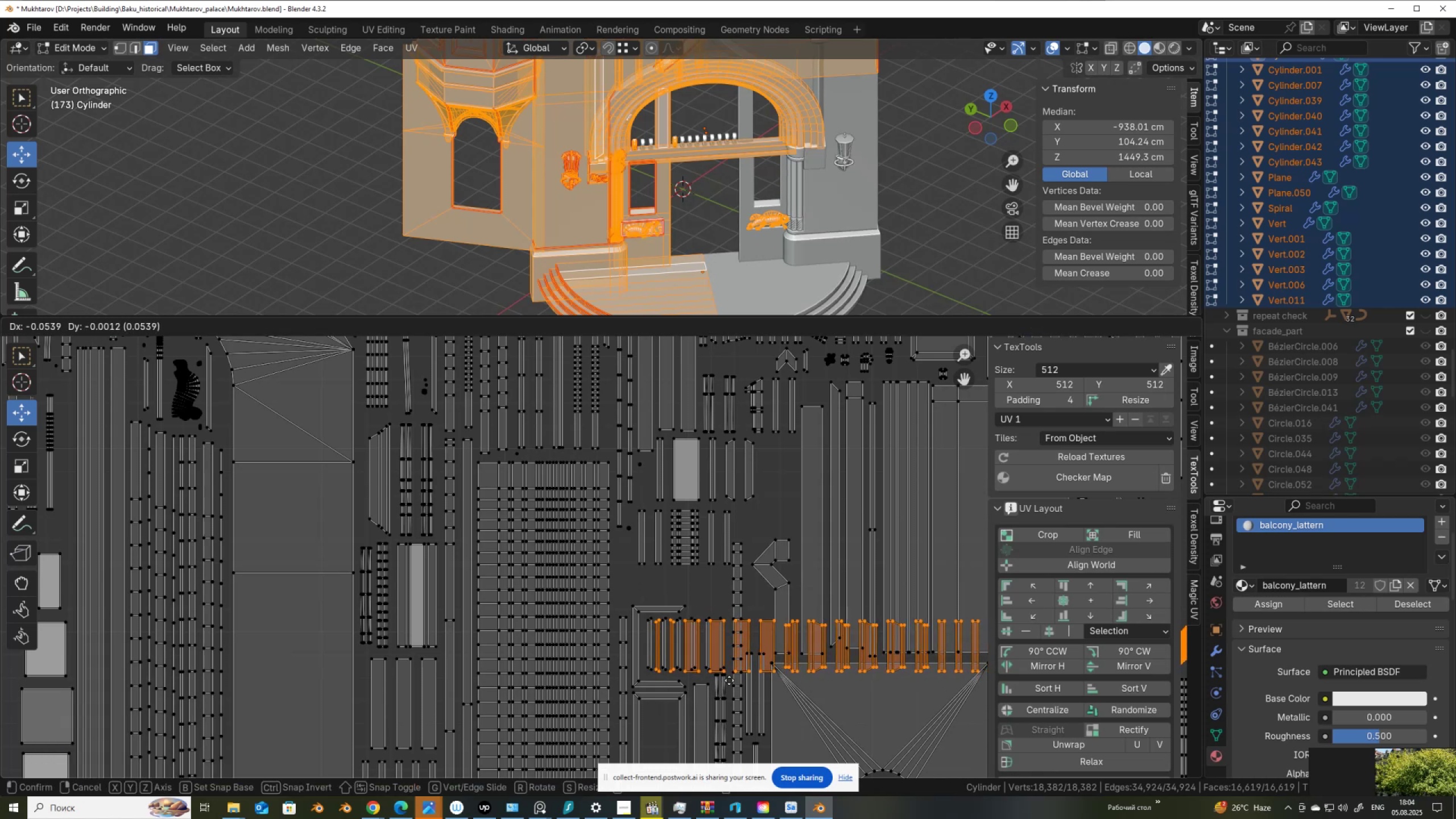 
left_click([729, 680])
 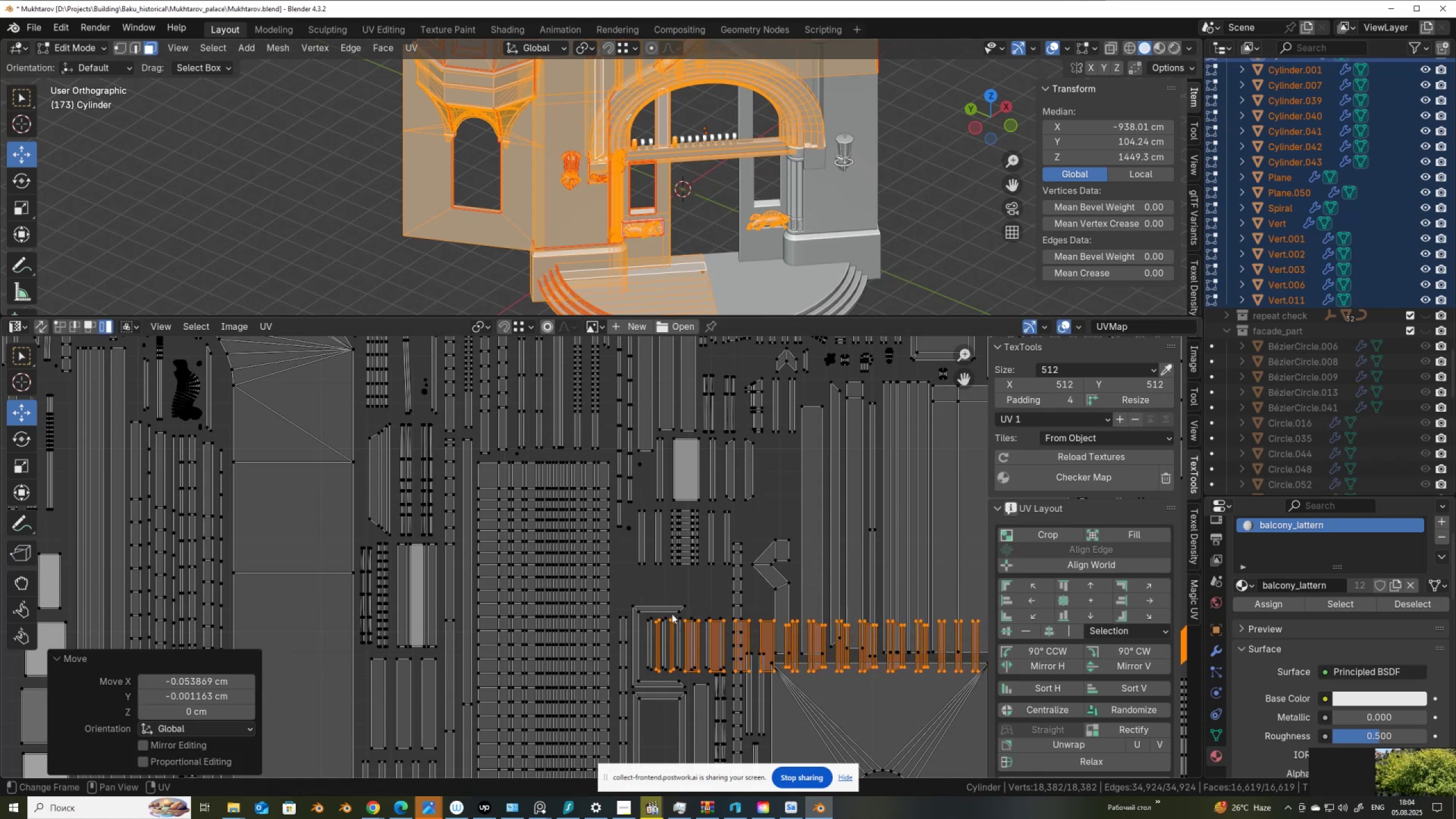 
hold_key(key=ControlLeft, duration=0.86)
left_click_drag(start_coordinate=[651, 609], to_coordinate=[673, 634])
 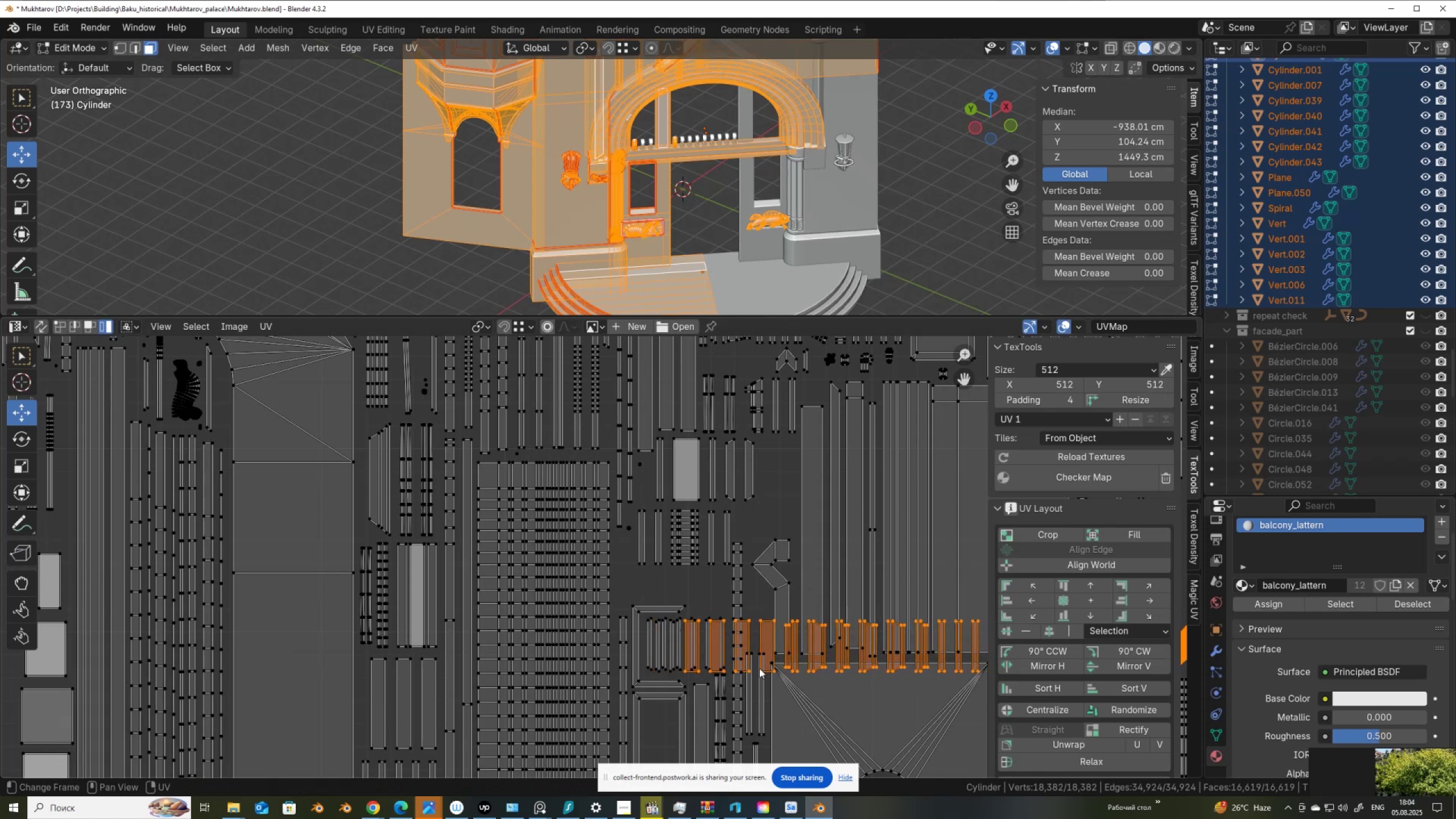 
key(G)
 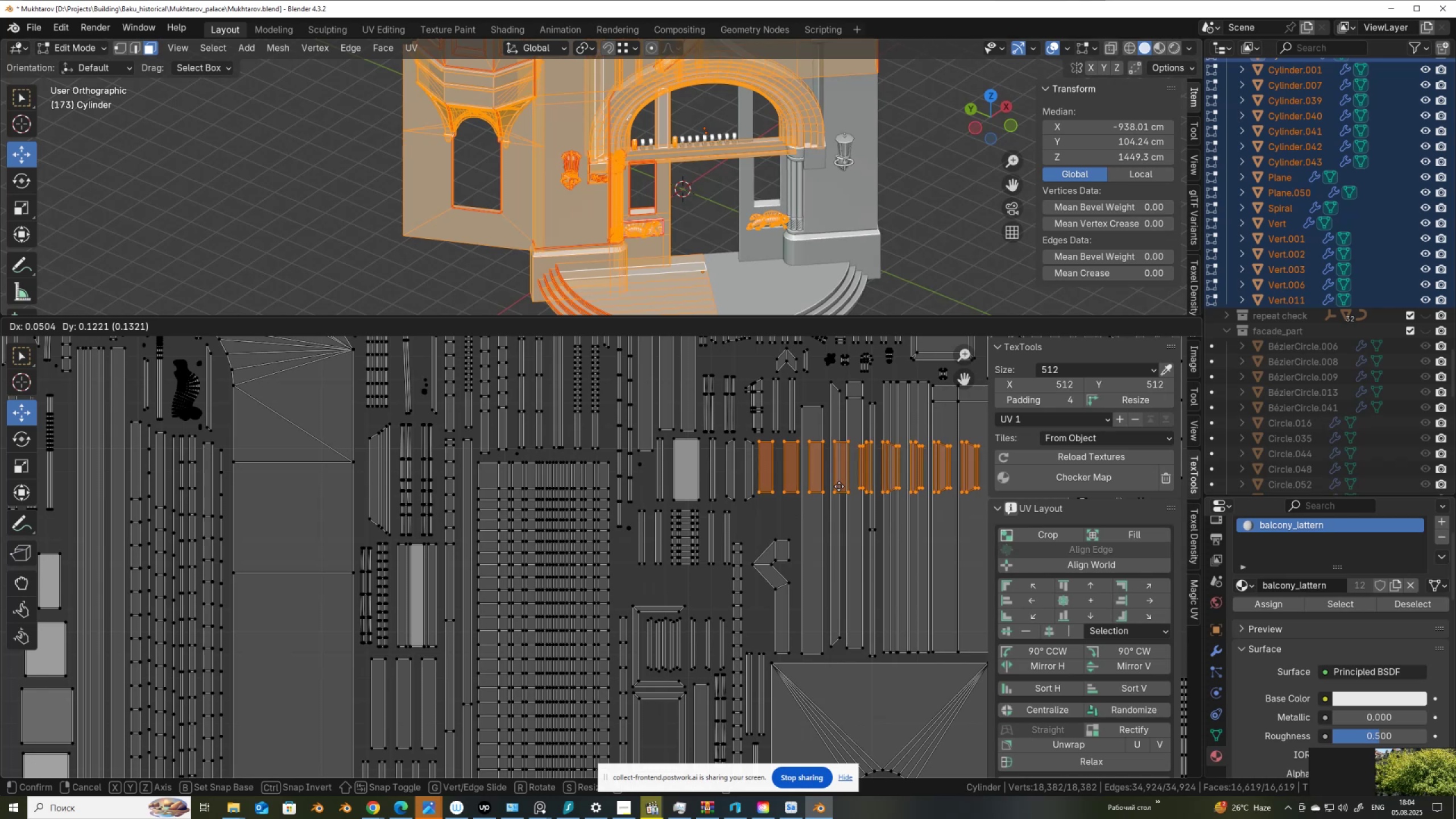 
left_click([839, 486])
 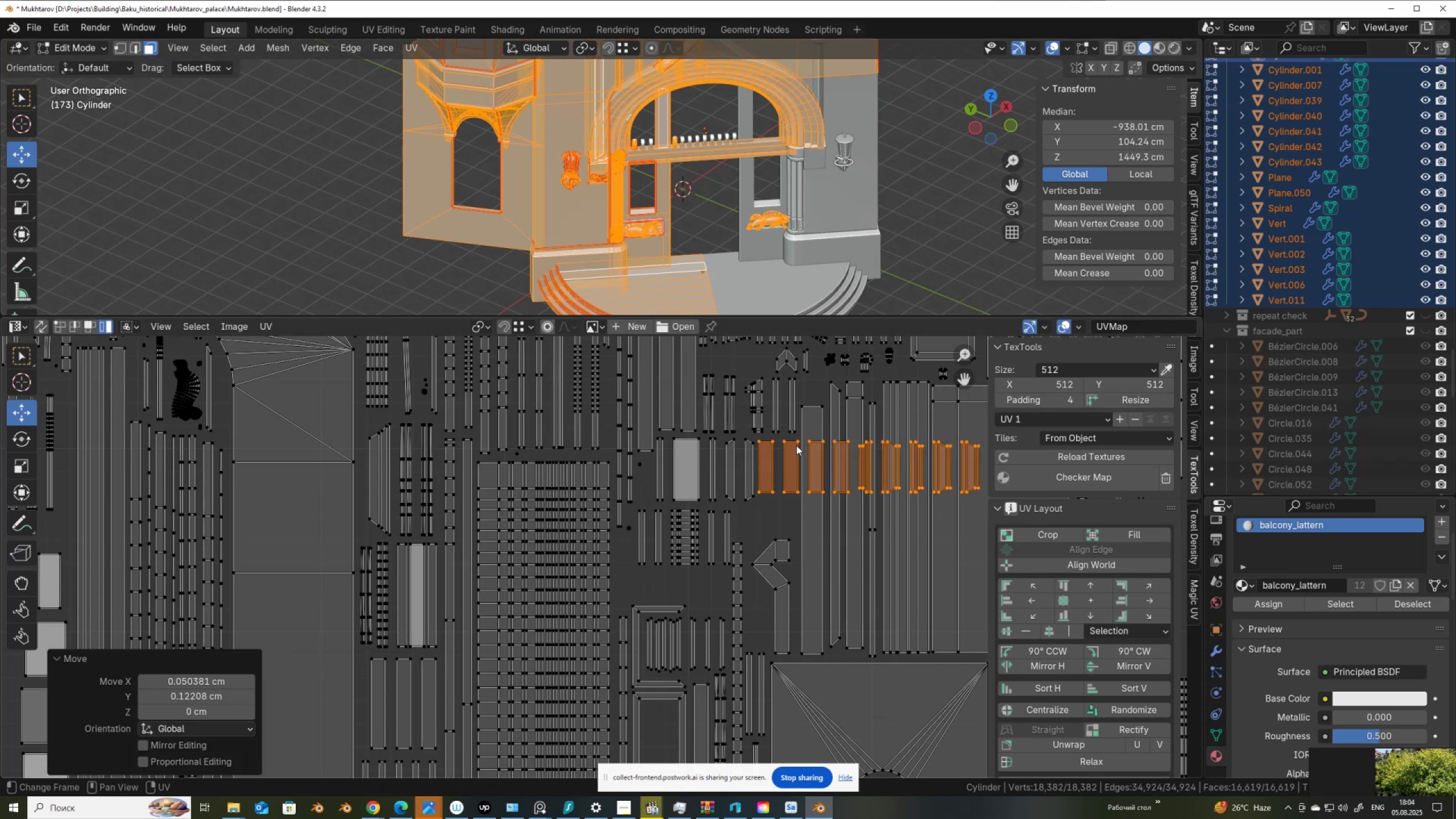 
hold_key(key=ControlLeft, duration=0.86)
left_click_drag(start_coordinate=[766, 436], to_coordinate=[793, 458])
 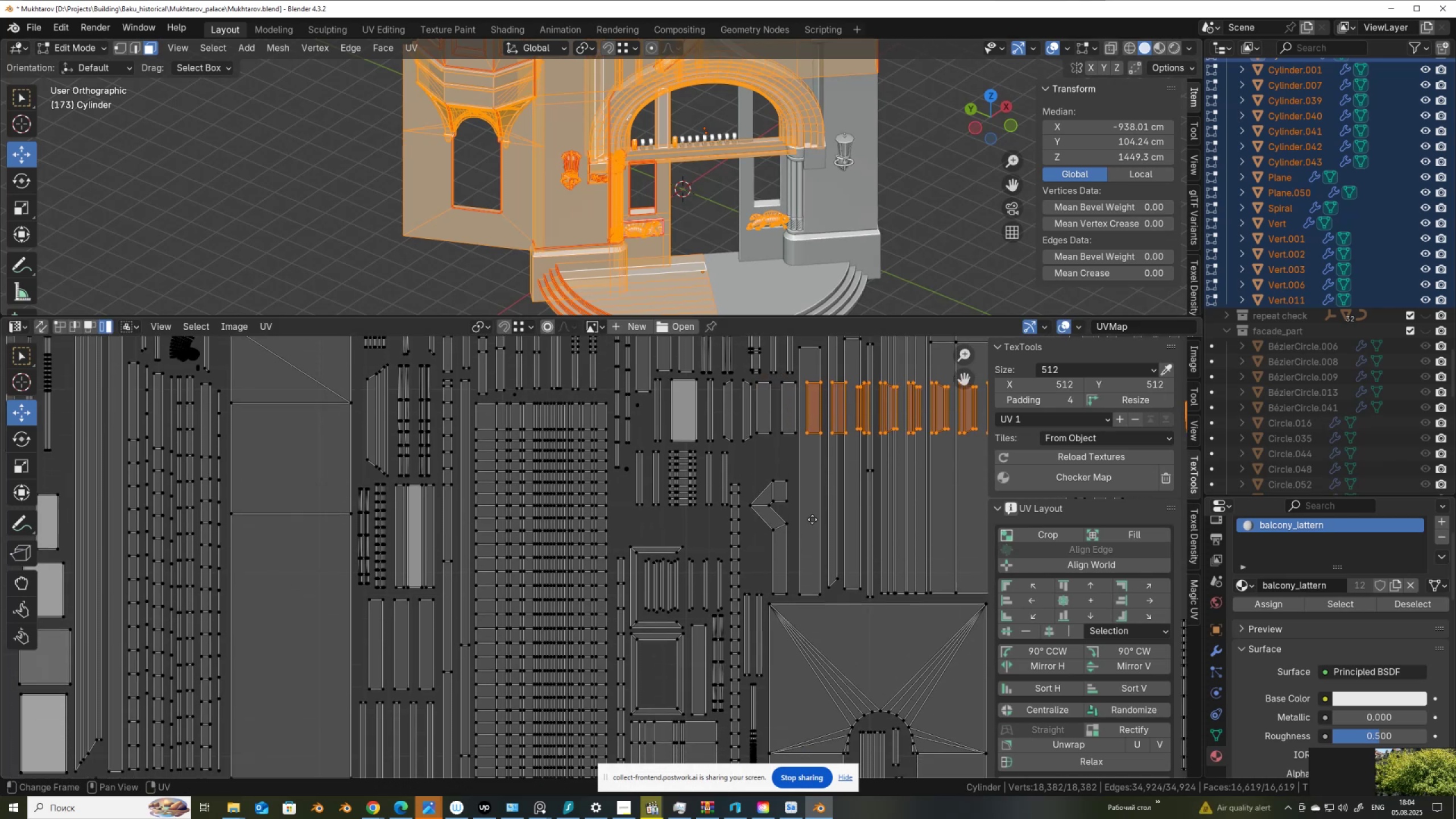 
scroll: coordinate [663, 601], scroll_direction: down, amount: 8.0
 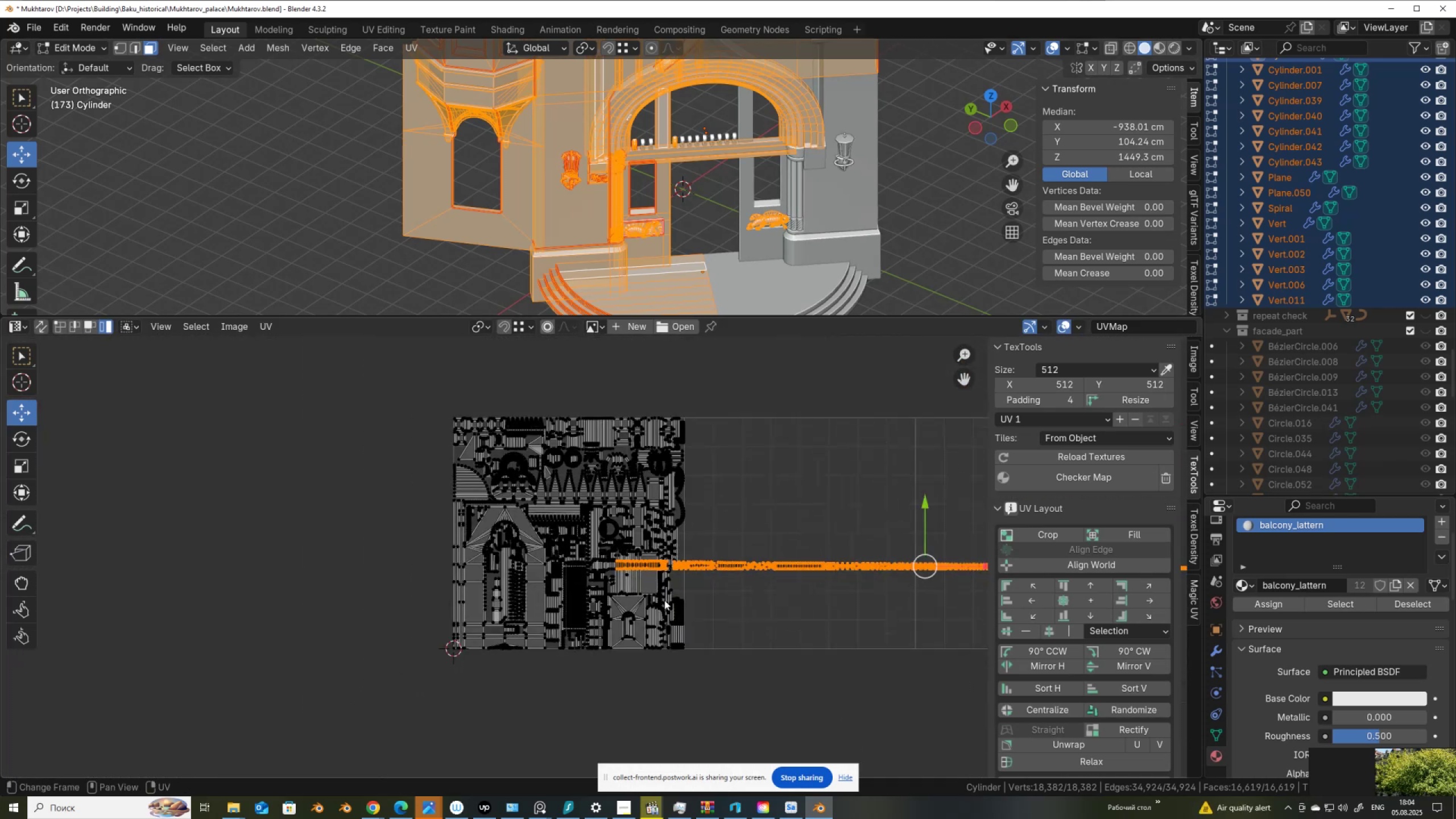 
scroll: coordinate [664, 600], scroll_direction: up, amount: 4.0
 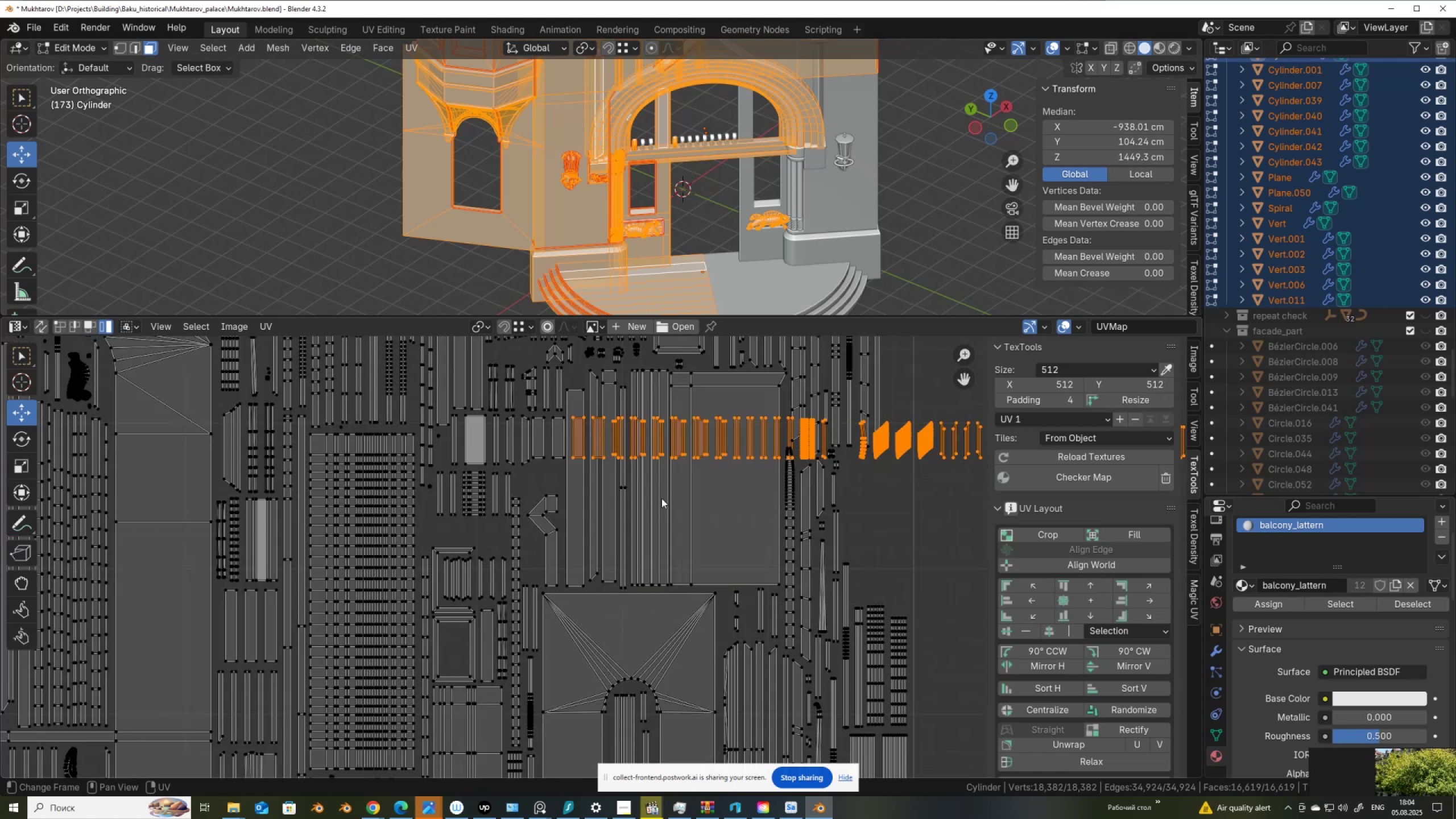 
key(G)
 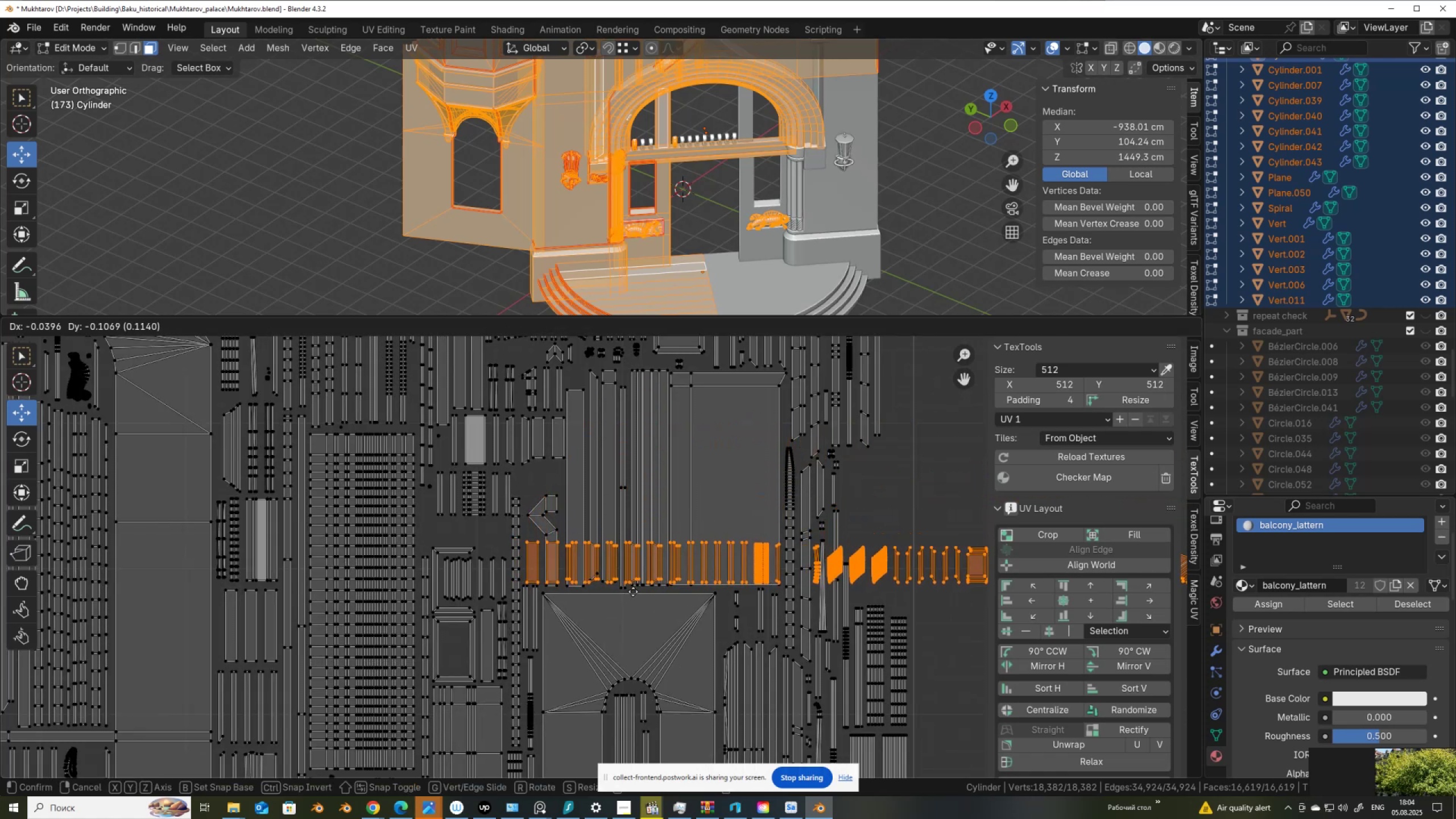 
left_click([633, 590])
 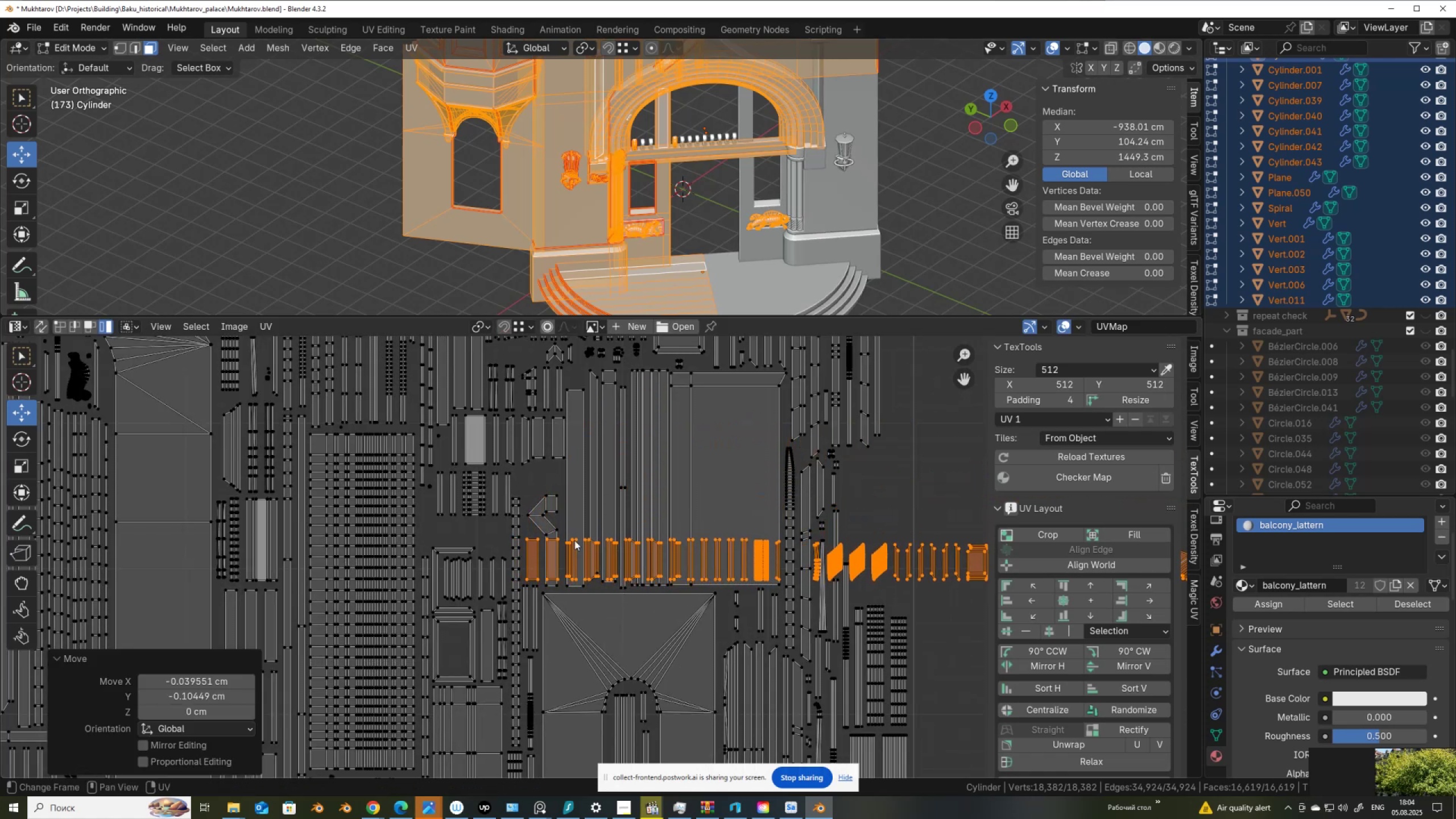 
hold_key(key=ControlLeft, duration=0.86)
left_click_drag(start_coordinate=[523, 534], to_coordinate=[536, 547])
 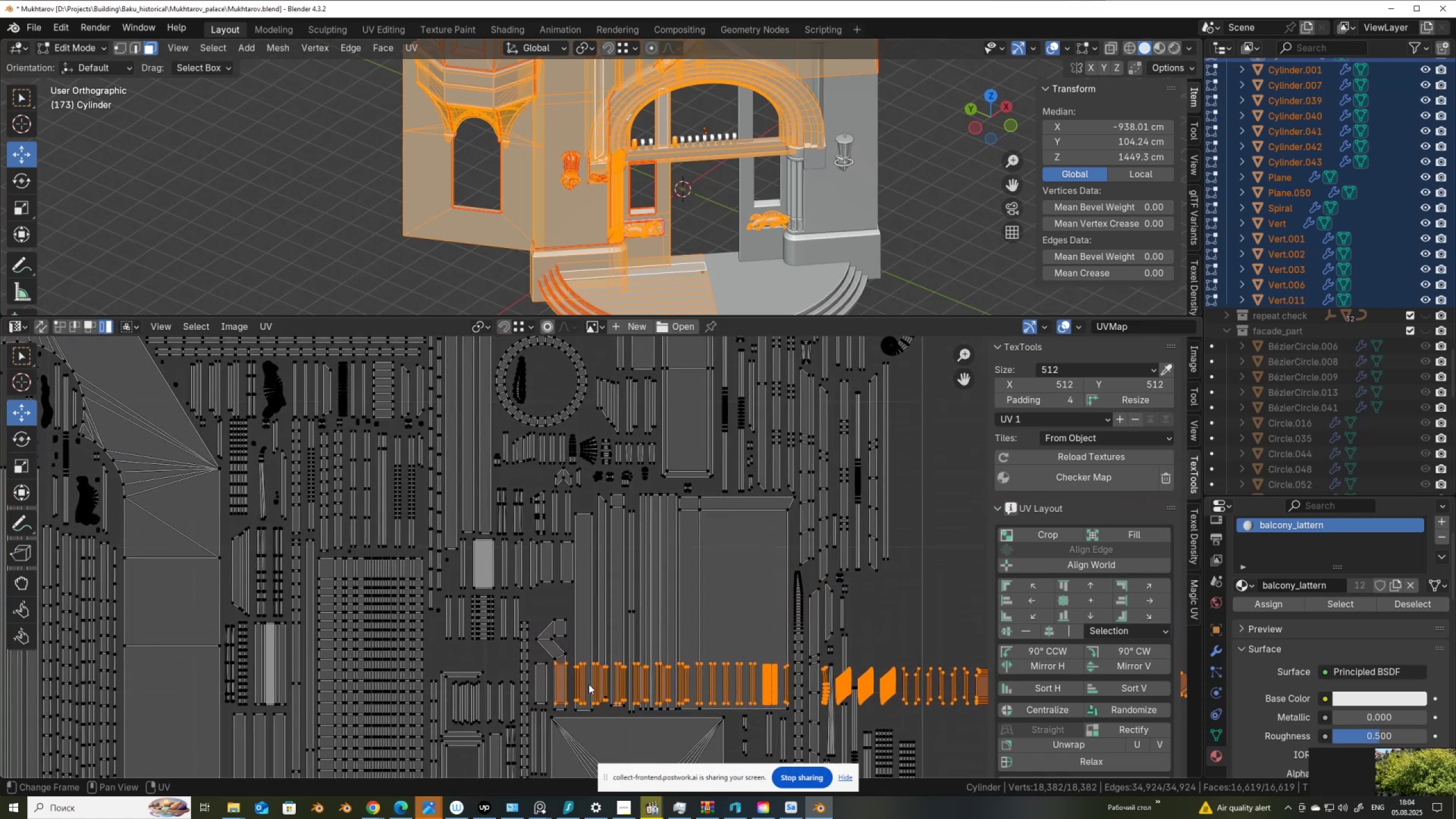 
key(G)
 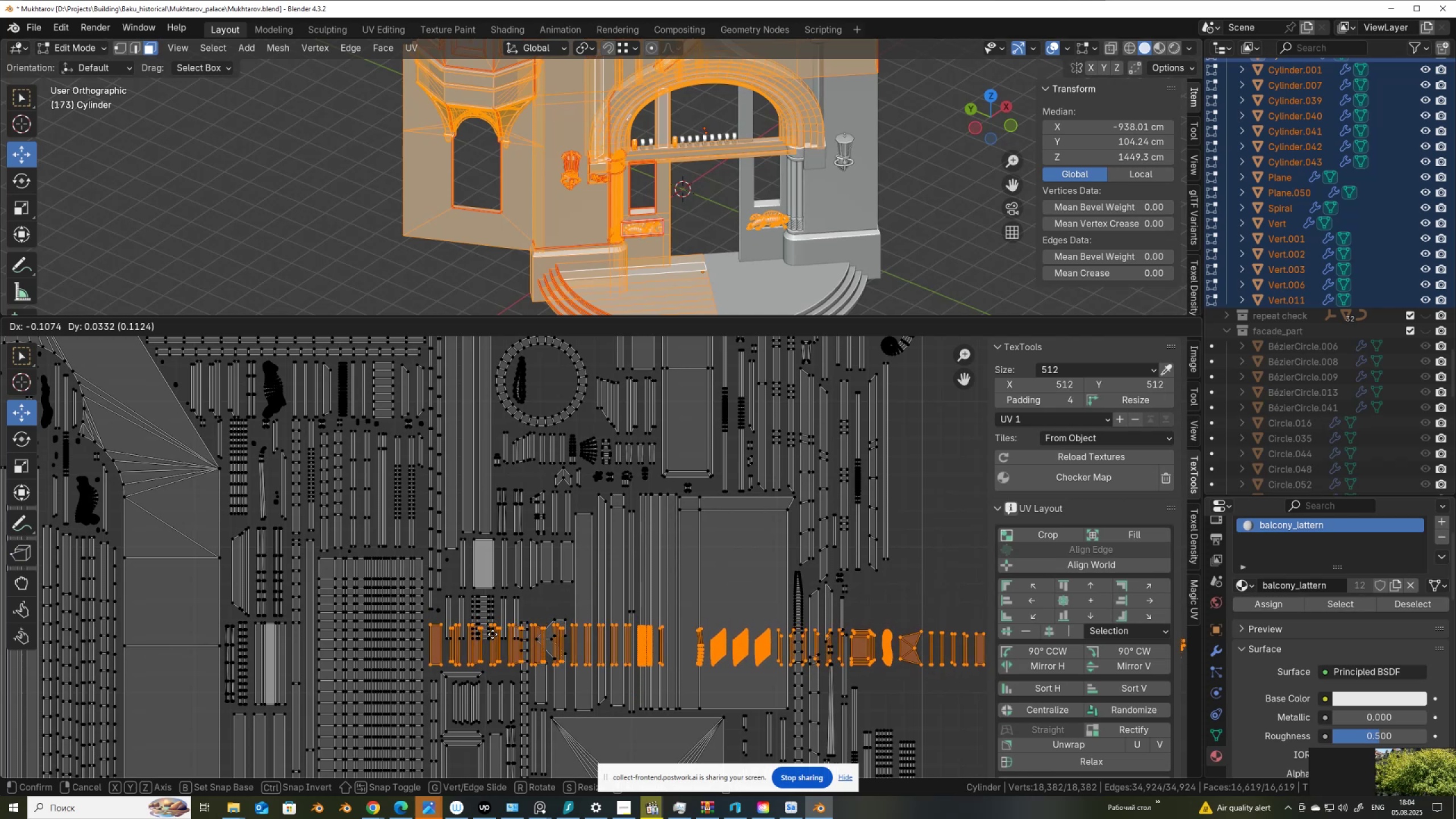 
wait(5.36)
 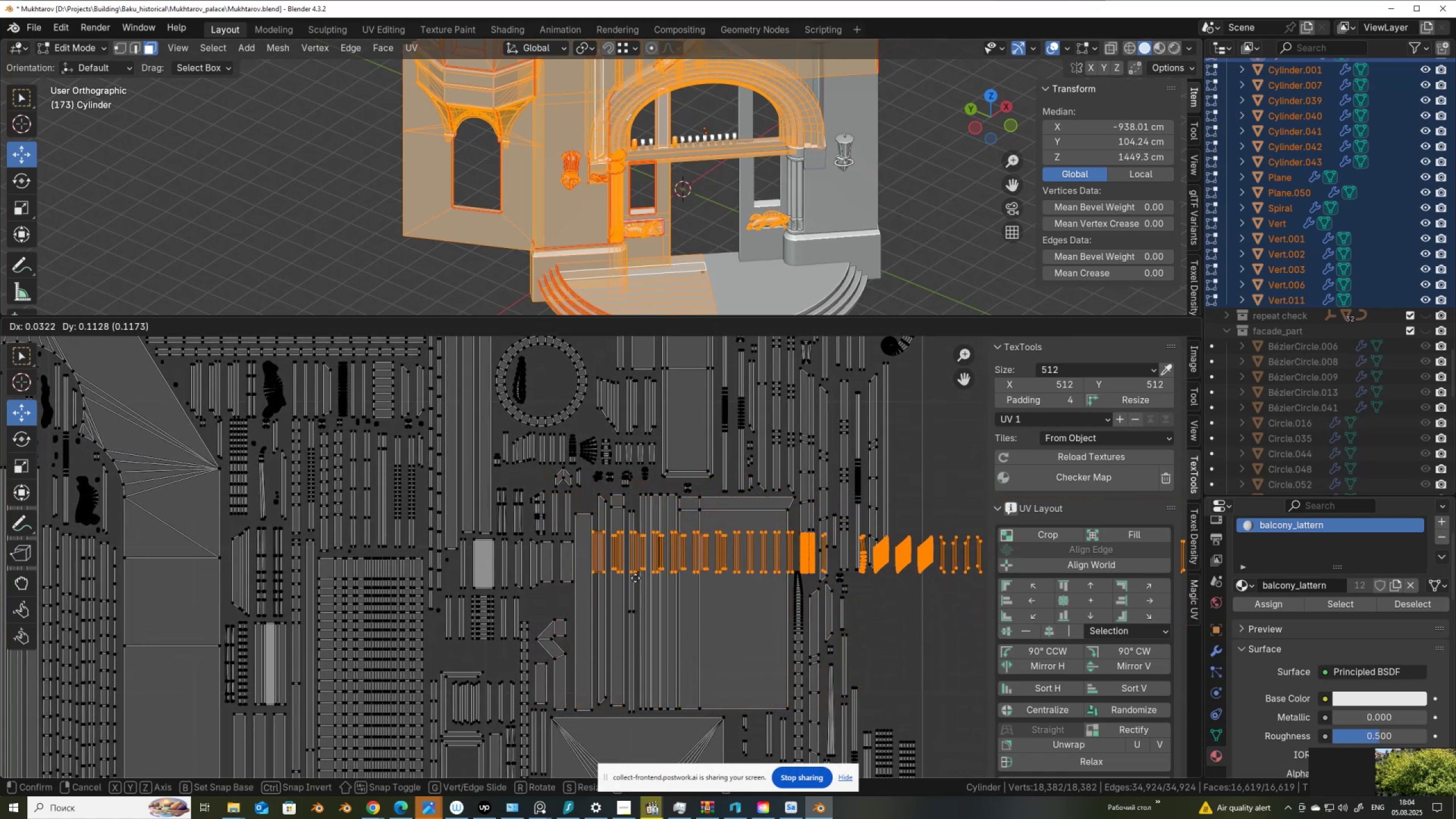 
left_click([492, 634])
 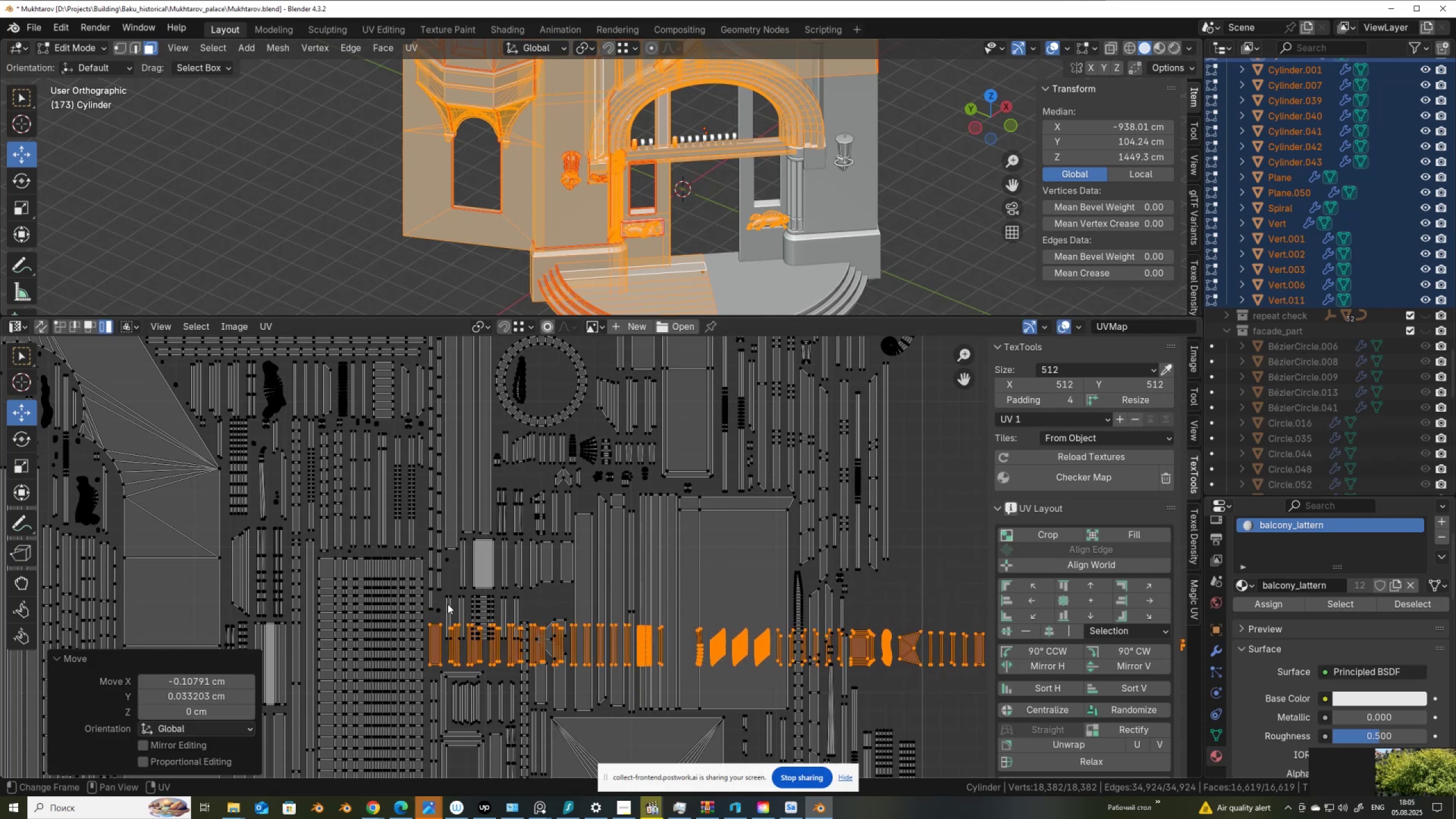 
hold_key(key=ControlLeft, duration=1.02)
left_click_drag(start_coordinate=[428, 616], to_coordinate=[436, 630])
 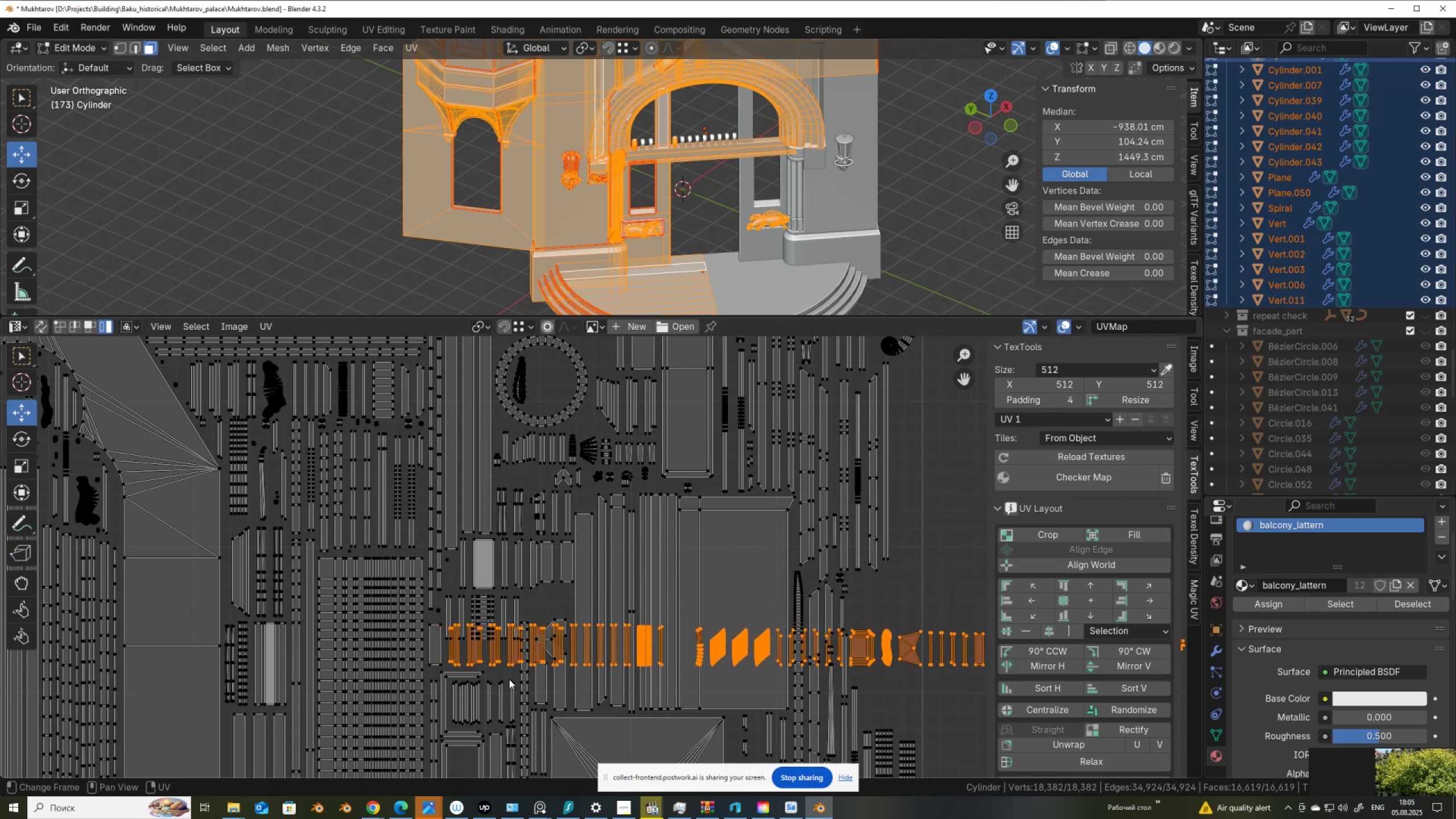 
key(G)
 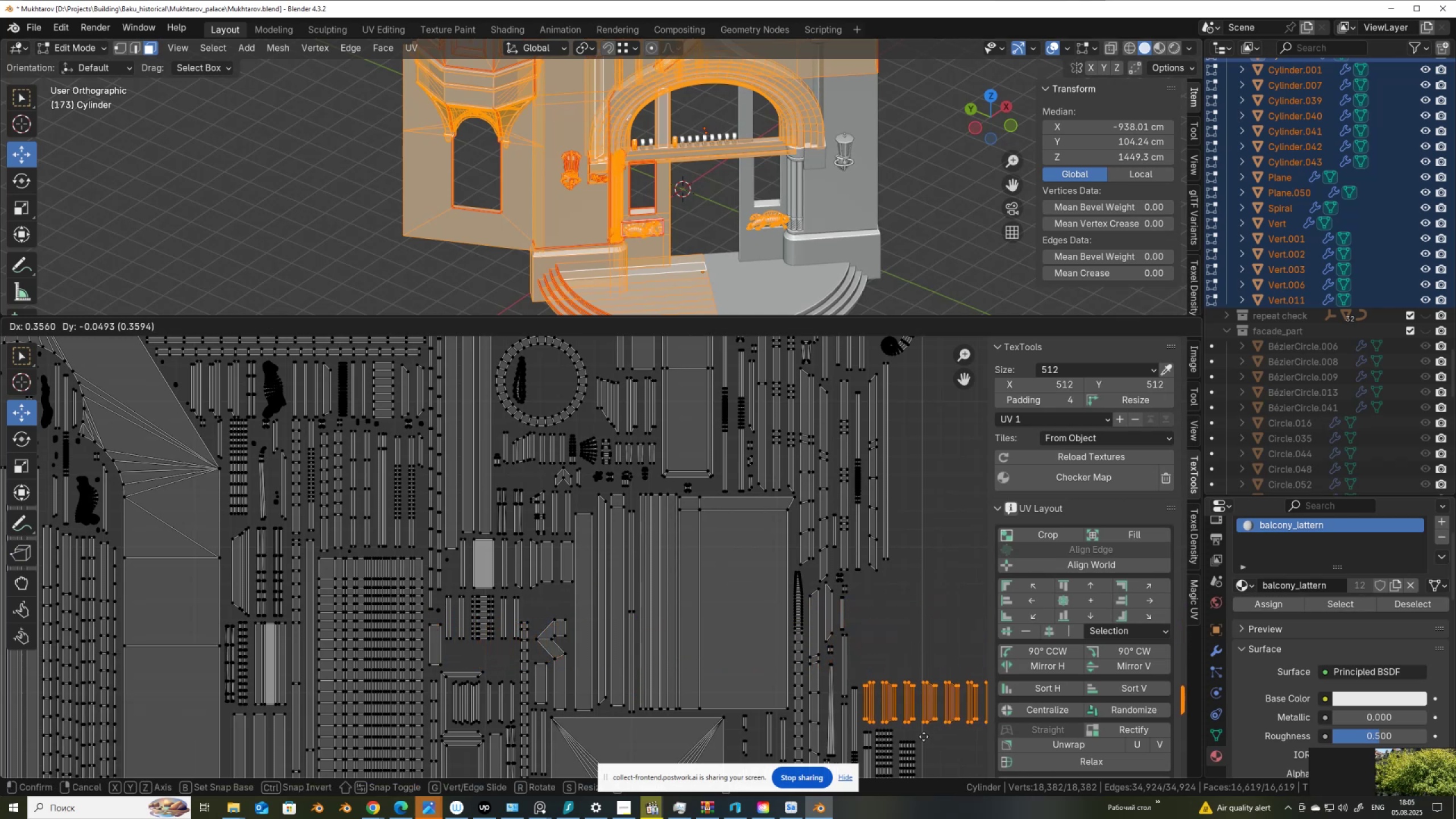 
left_click([924, 737])
 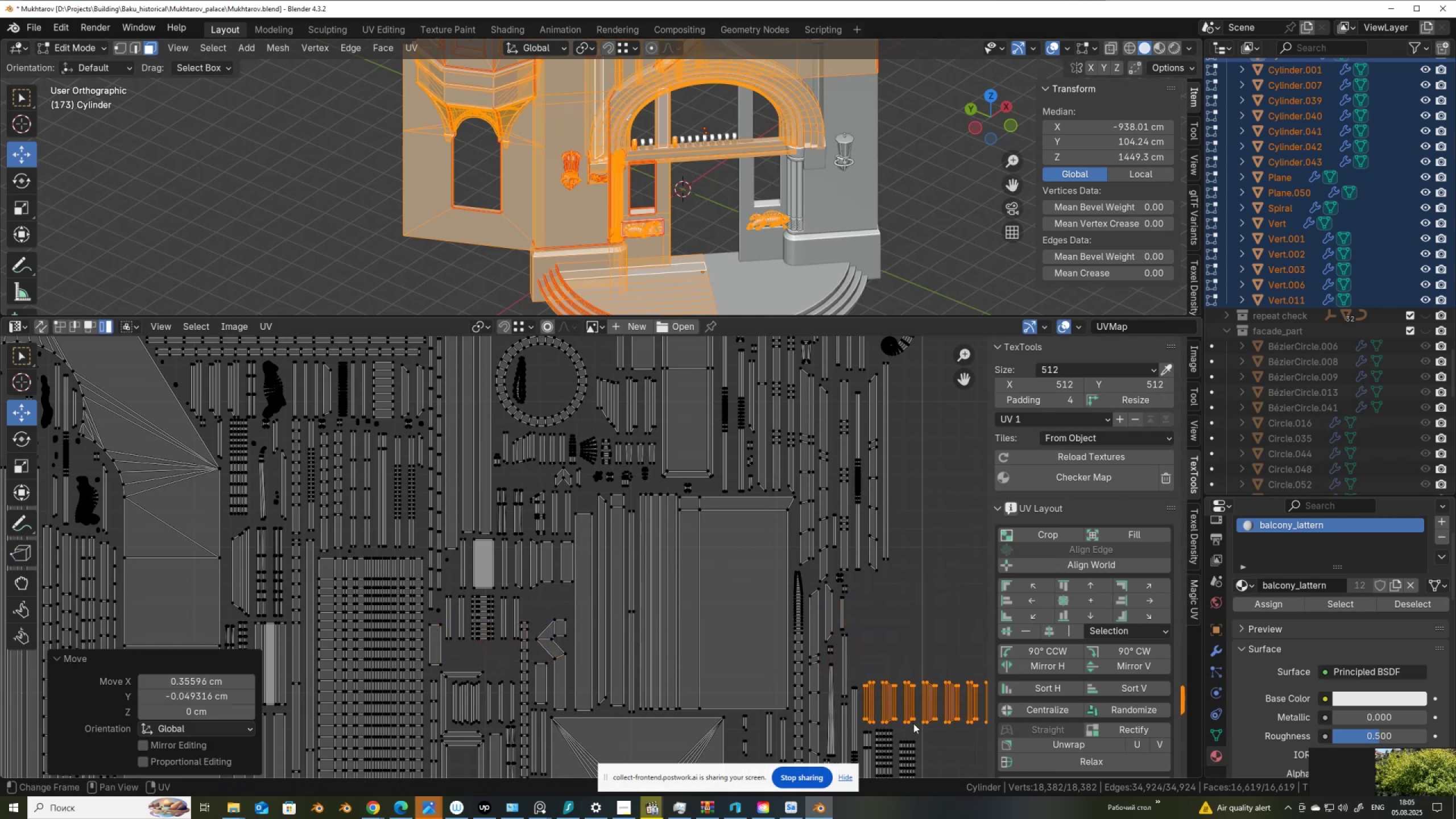 
hold_key(key=ControlLeft, duration=1.08)
left_click_drag(start_coordinate=[861, 673], to_coordinate=[913, 707])
 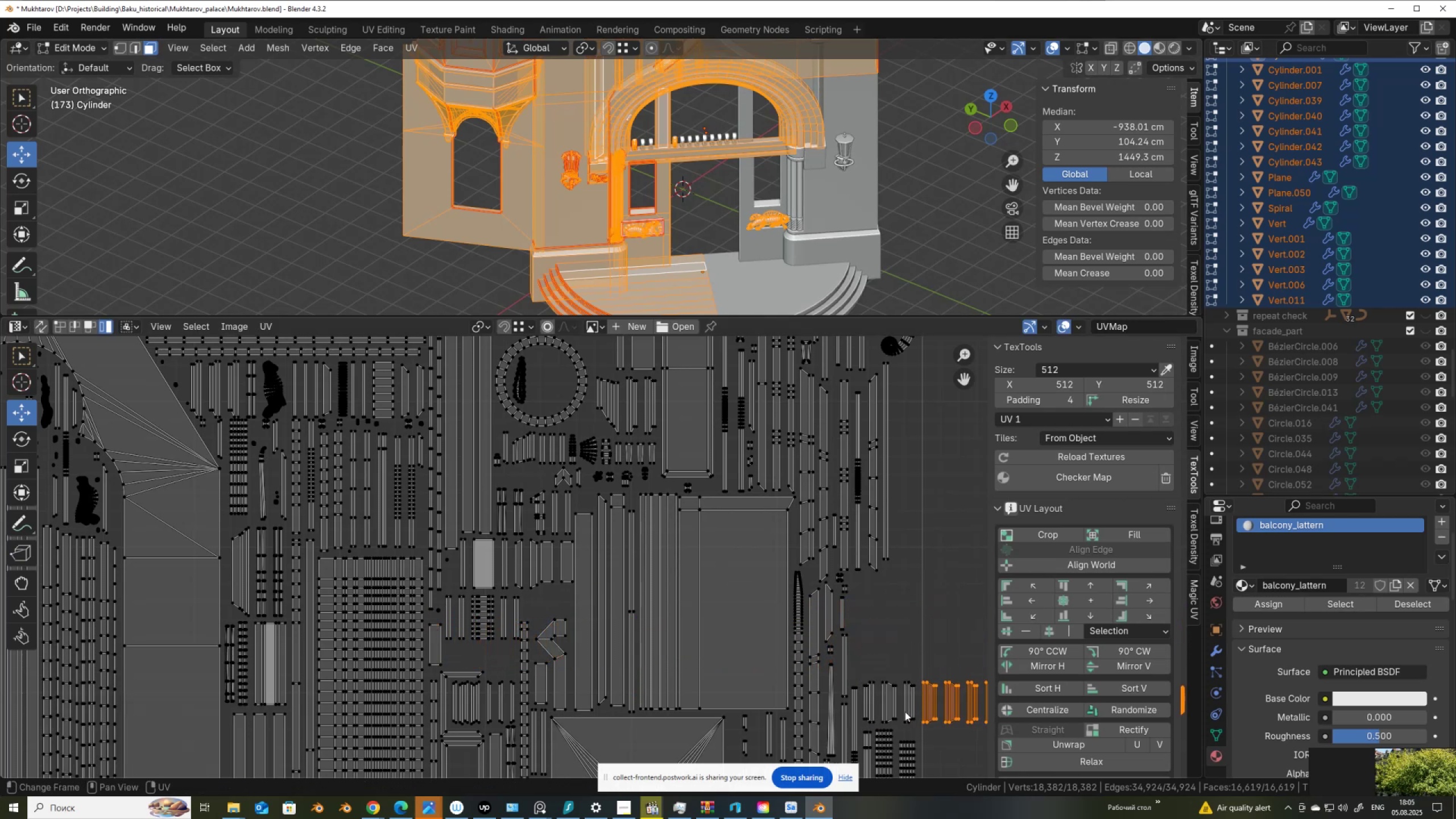 
key(G)
 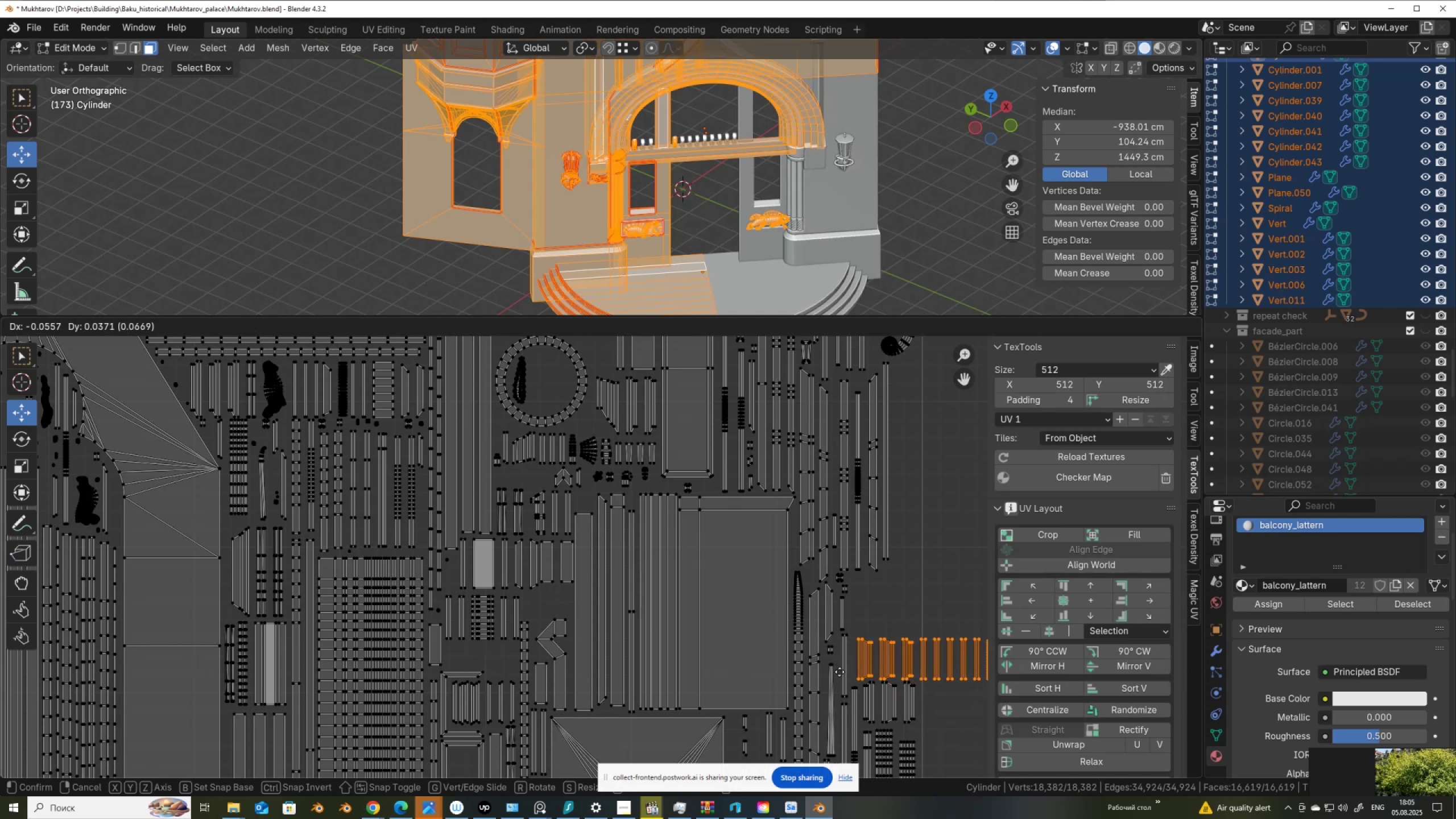 
left_click([839, 669])
 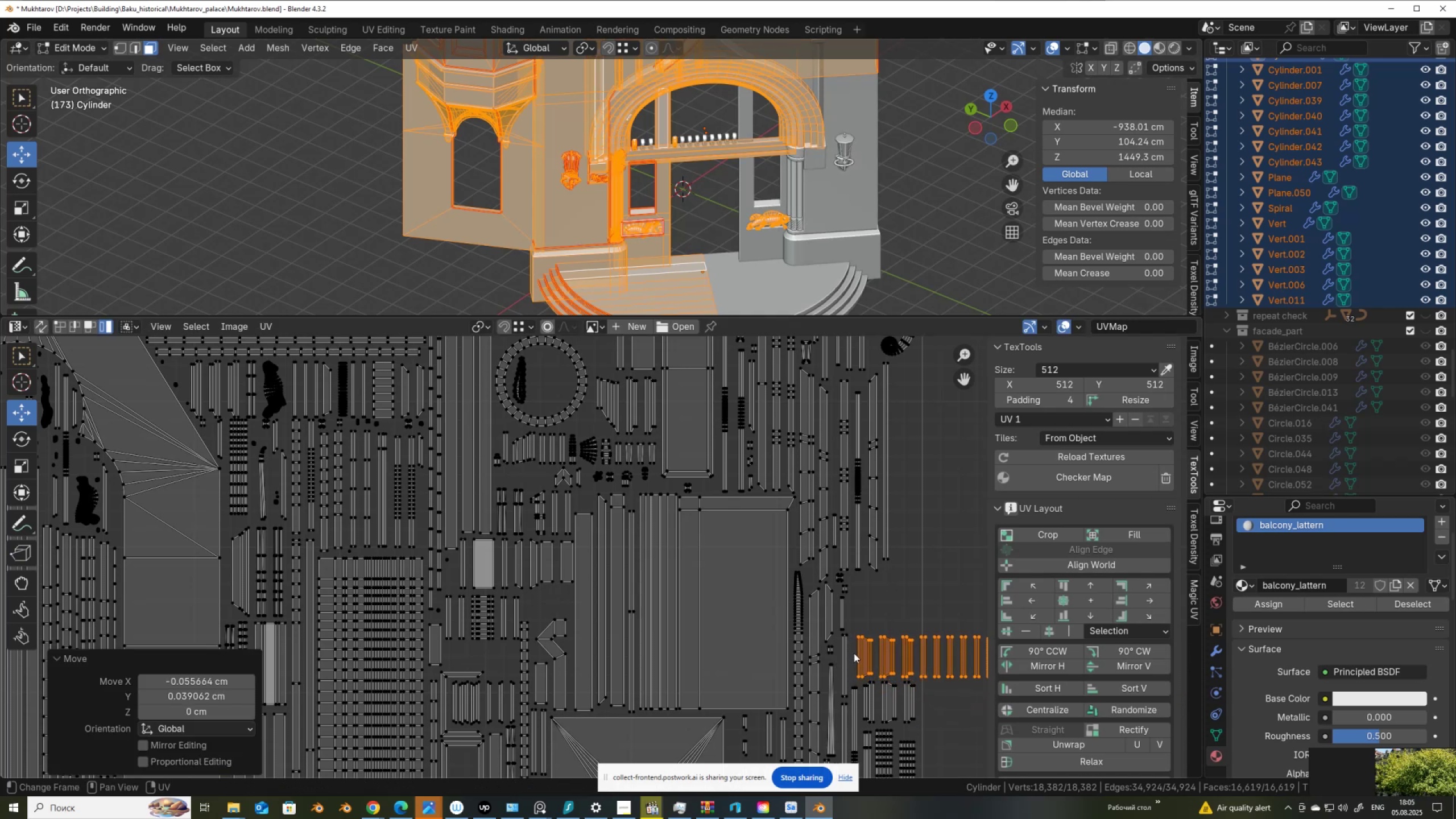 
hold_key(key=ControlLeft, duration=1.07)
left_click_drag(start_coordinate=[857, 634], to_coordinate=[910, 648])
 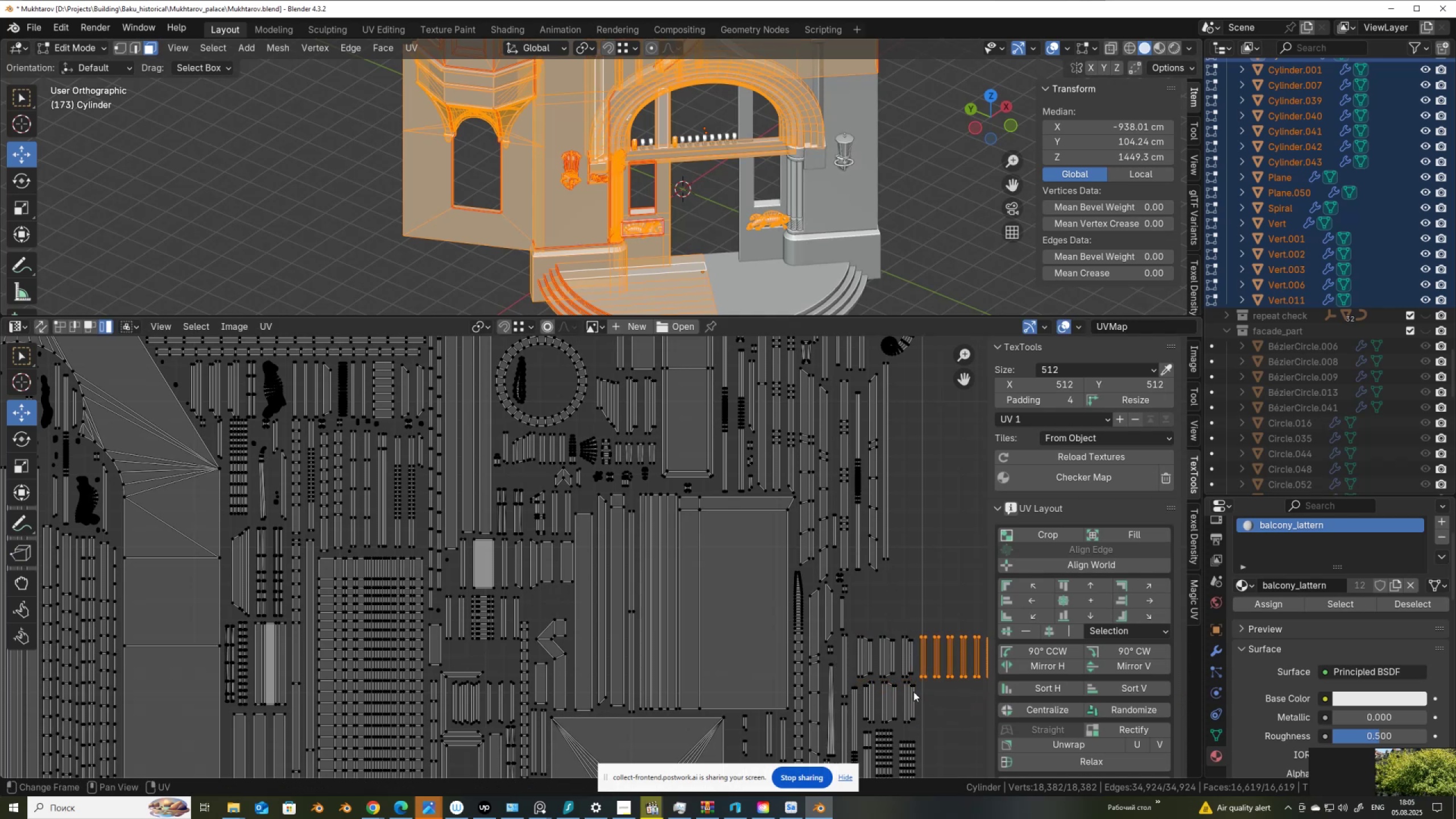 
key(G)
 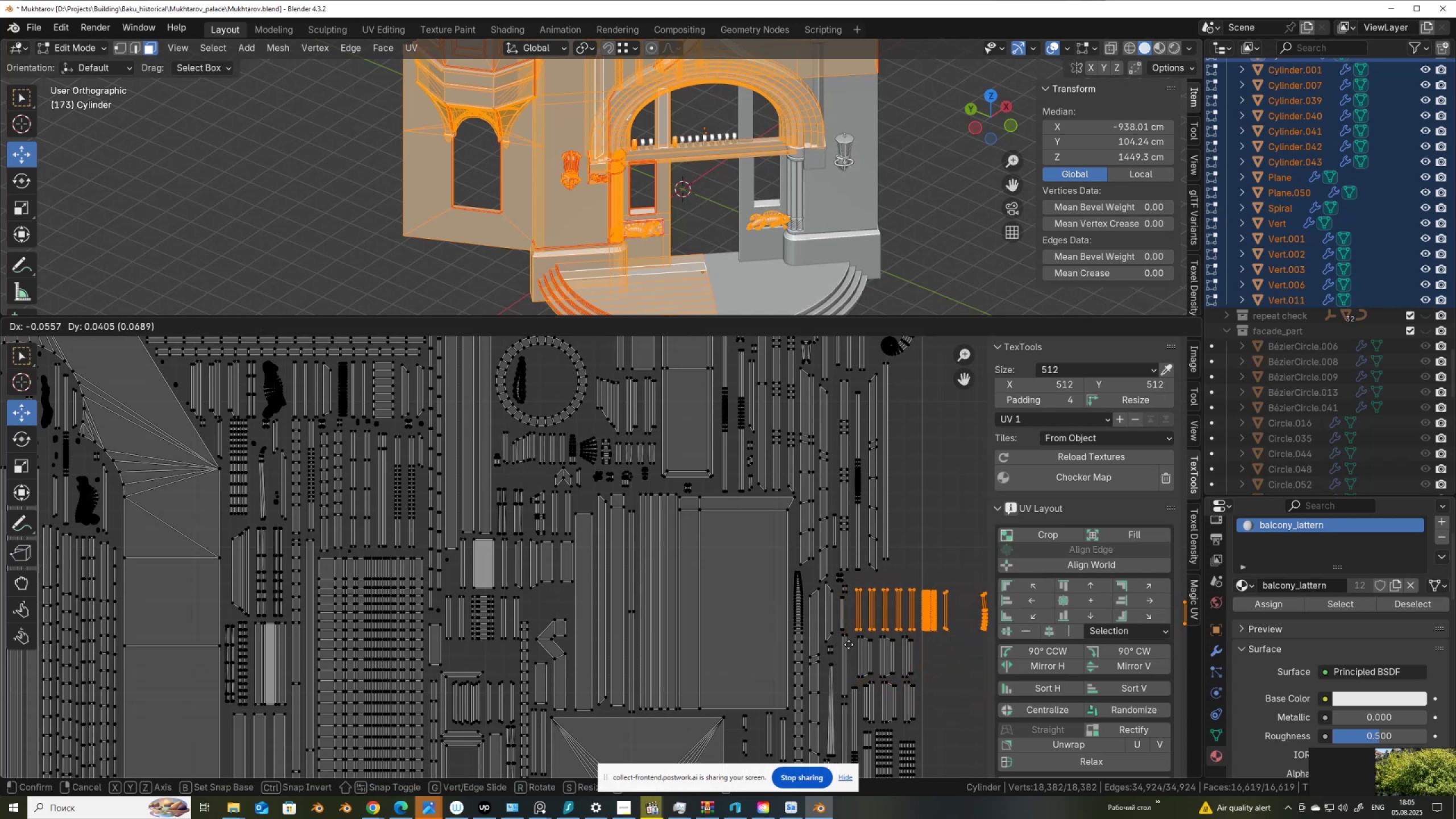 
left_click([849, 644])
 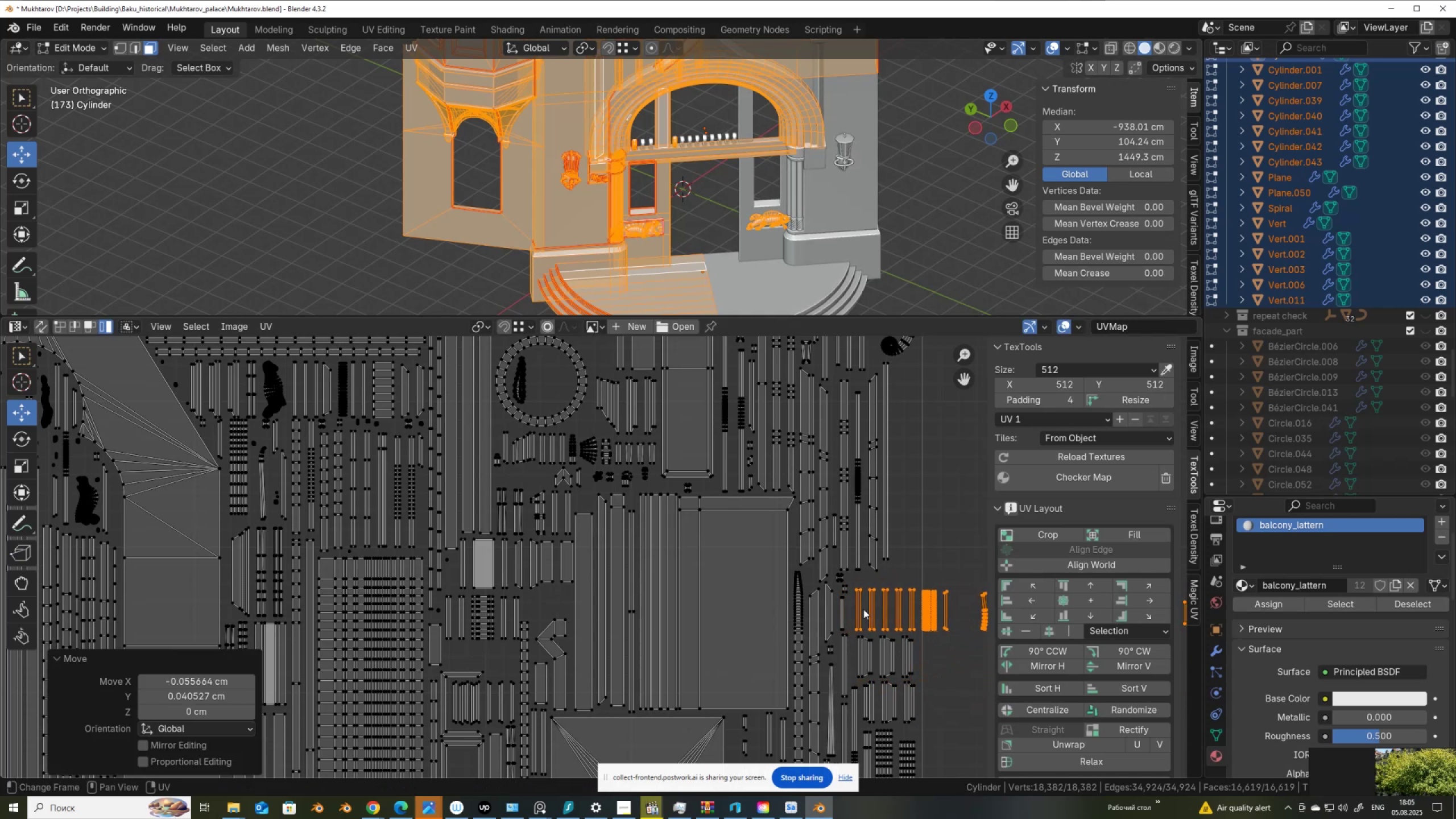 
hold_key(key=ControlLeft, duration=1.41)
left_click_drag(start_coordinate=[857, 583], to_coordinate=[913, 606])
 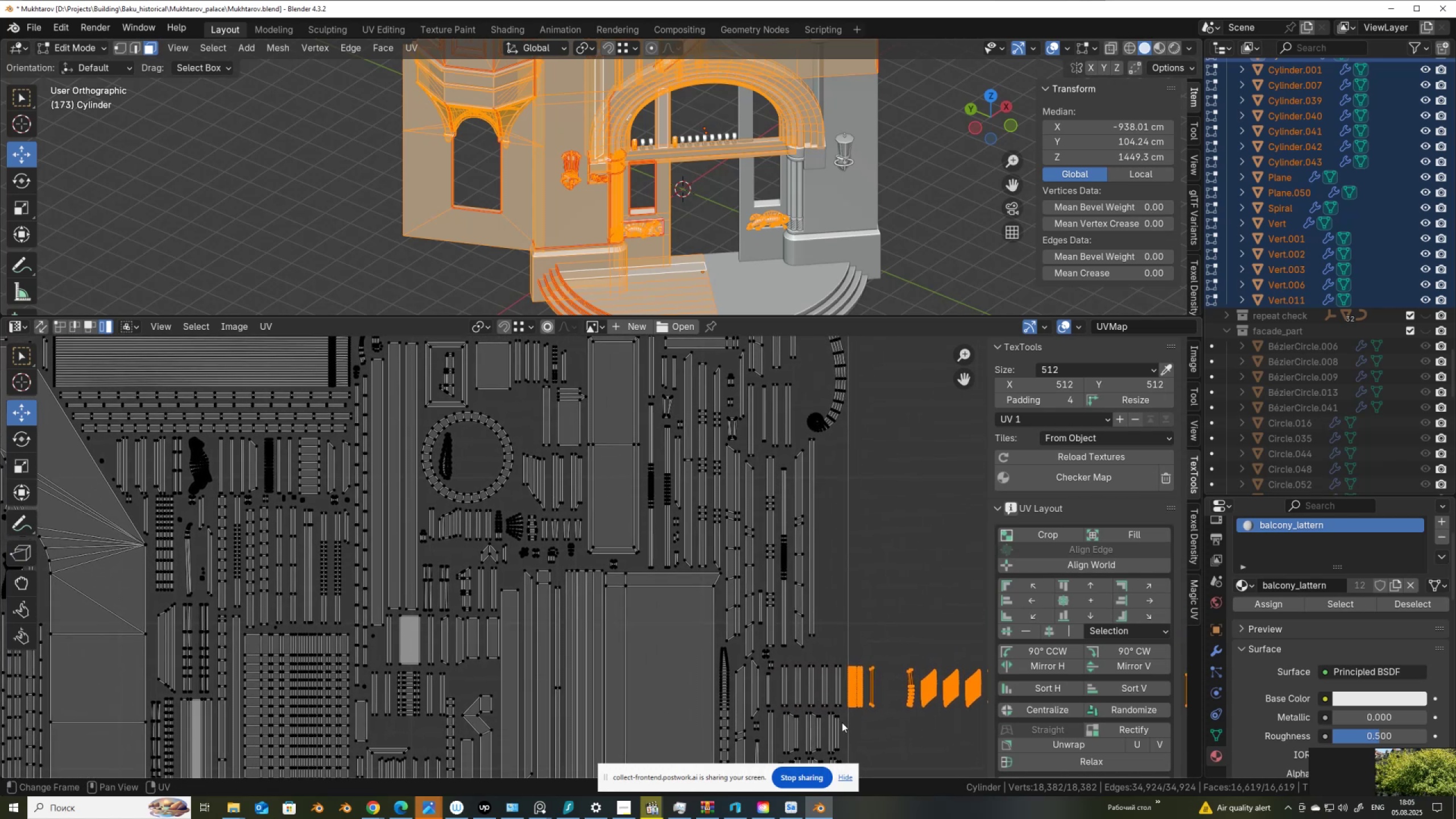 
key(G)
 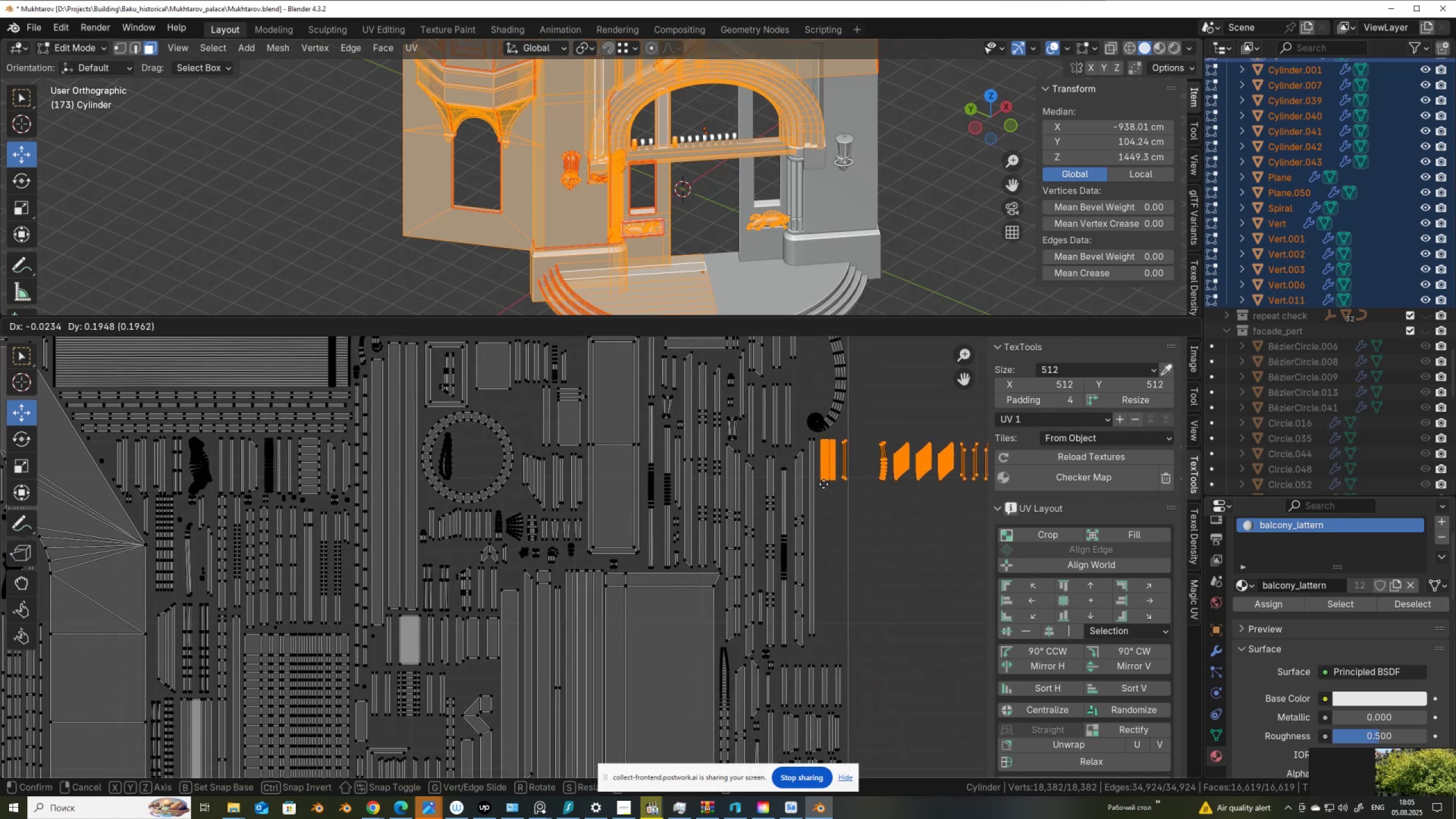 
left_click([823, 482])
 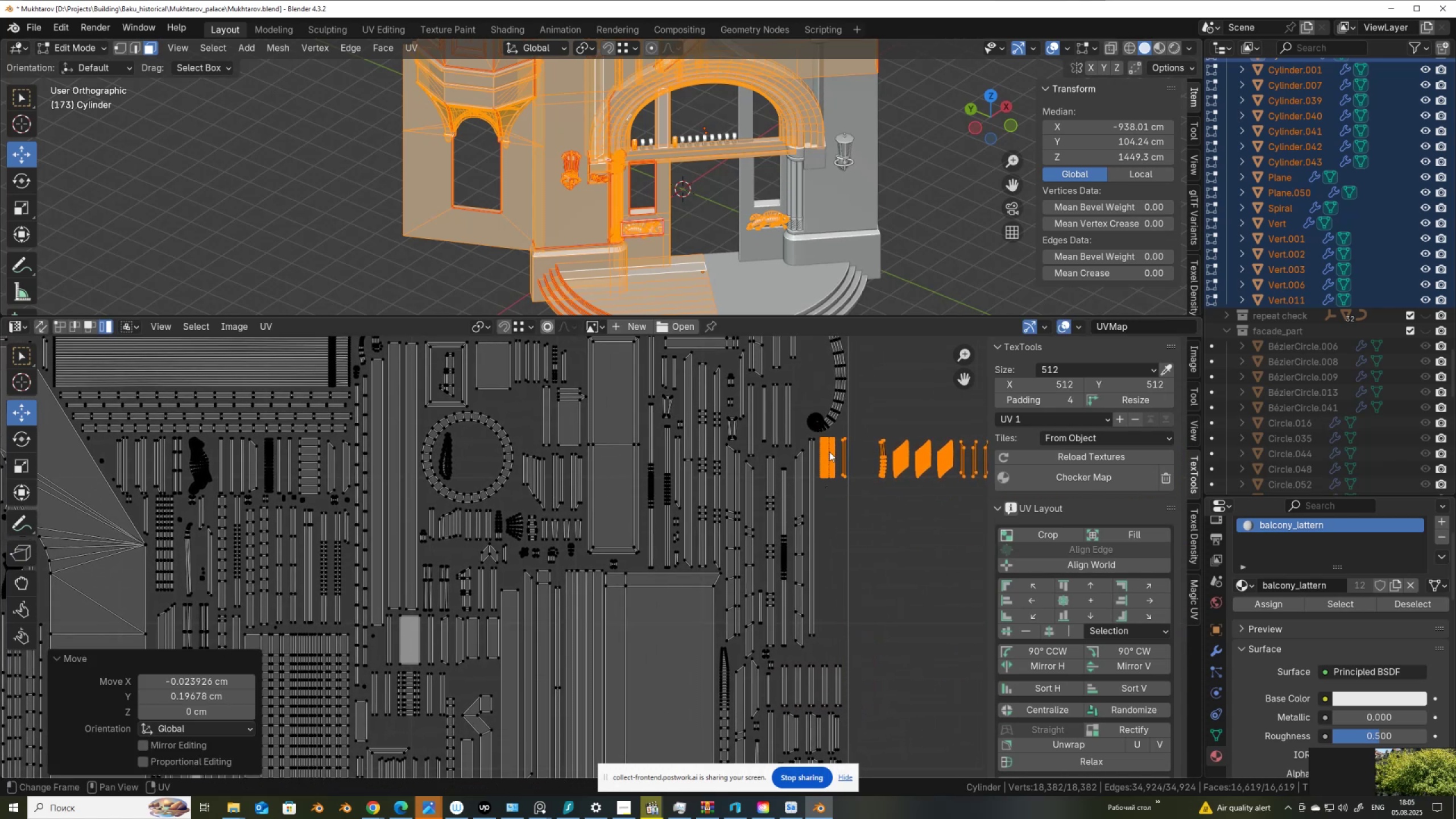 
hold_key(key=ControlLeft, duration=0.64)
left_click_drag(start_coordinate=[824, 423], to_coordinate=[850, 449])
 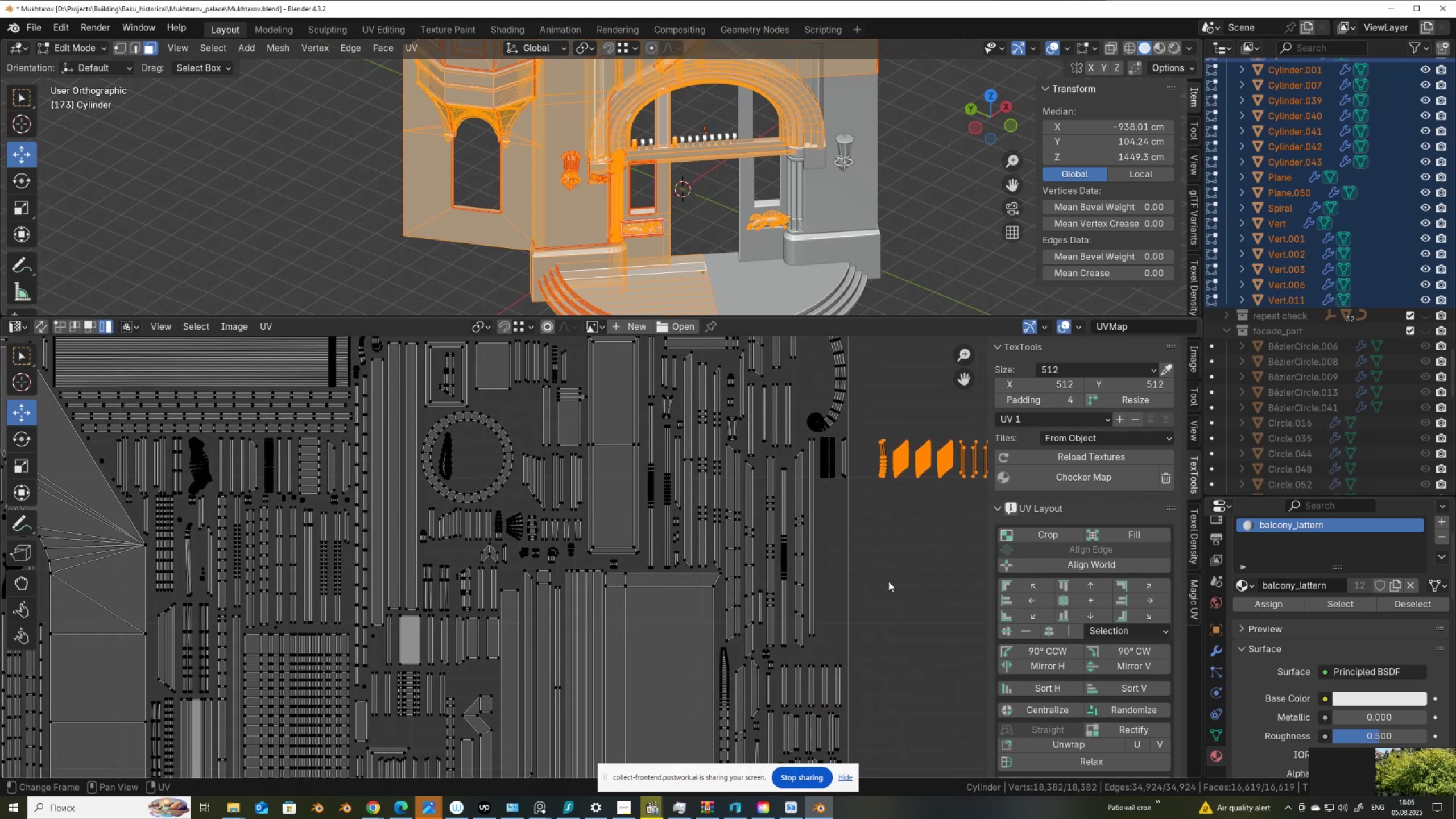 
key(G)
 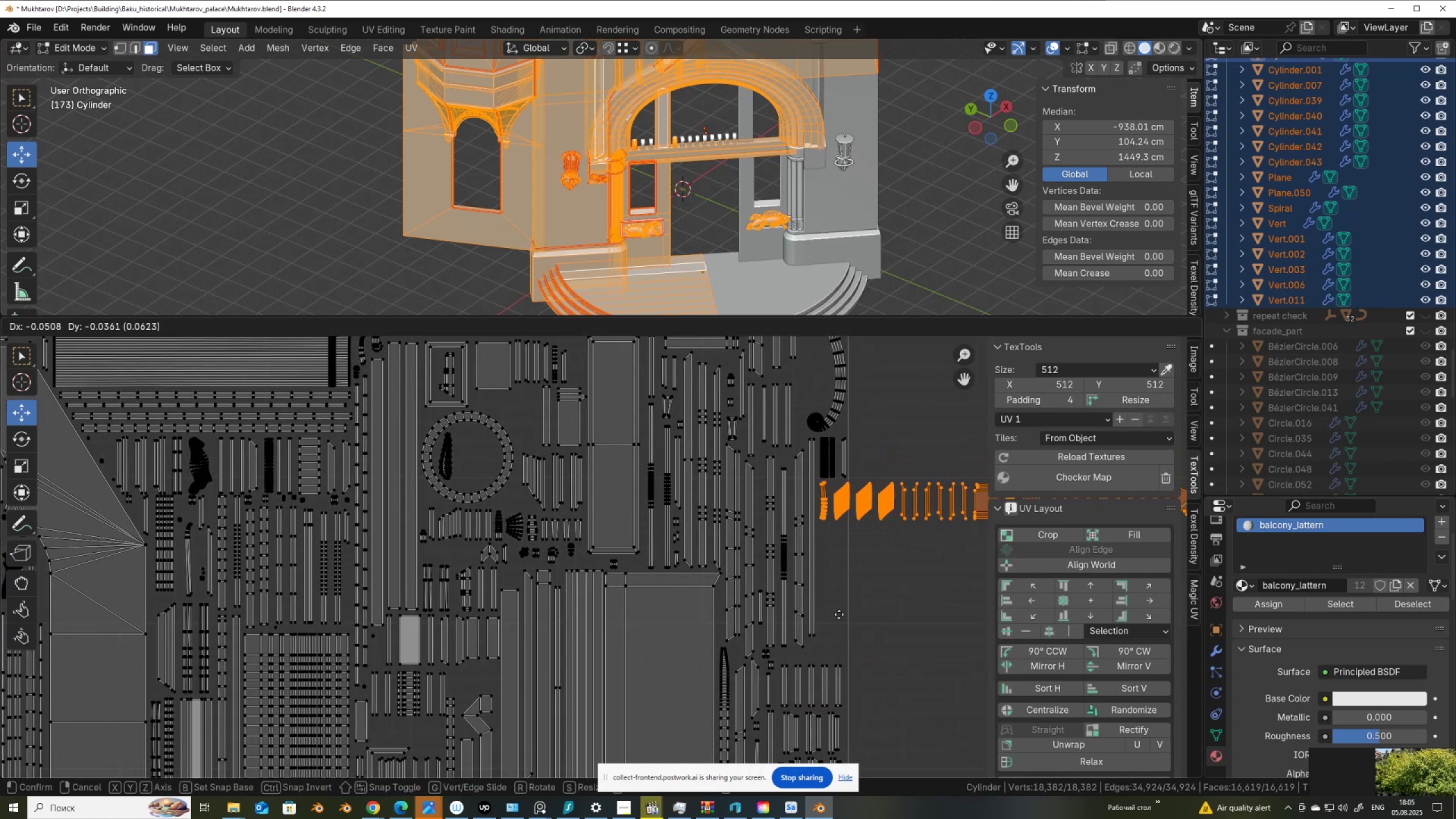 
left_click([837, 613])
 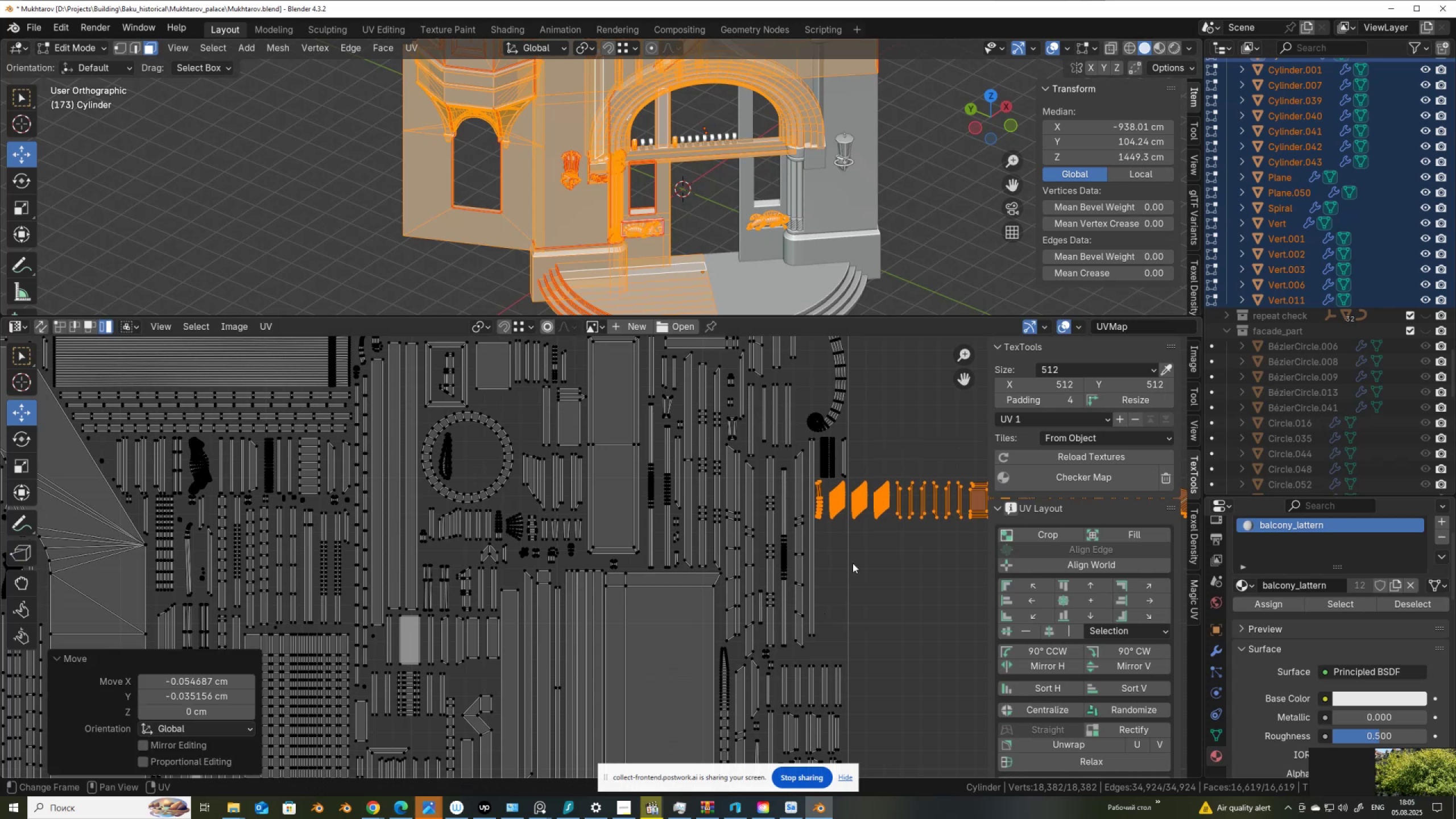 
hold_key(key=ControlLeft, duration=0.87)
left_click_drag(start_coordinate=[839, 509], to_coordinate=[841, 529])
 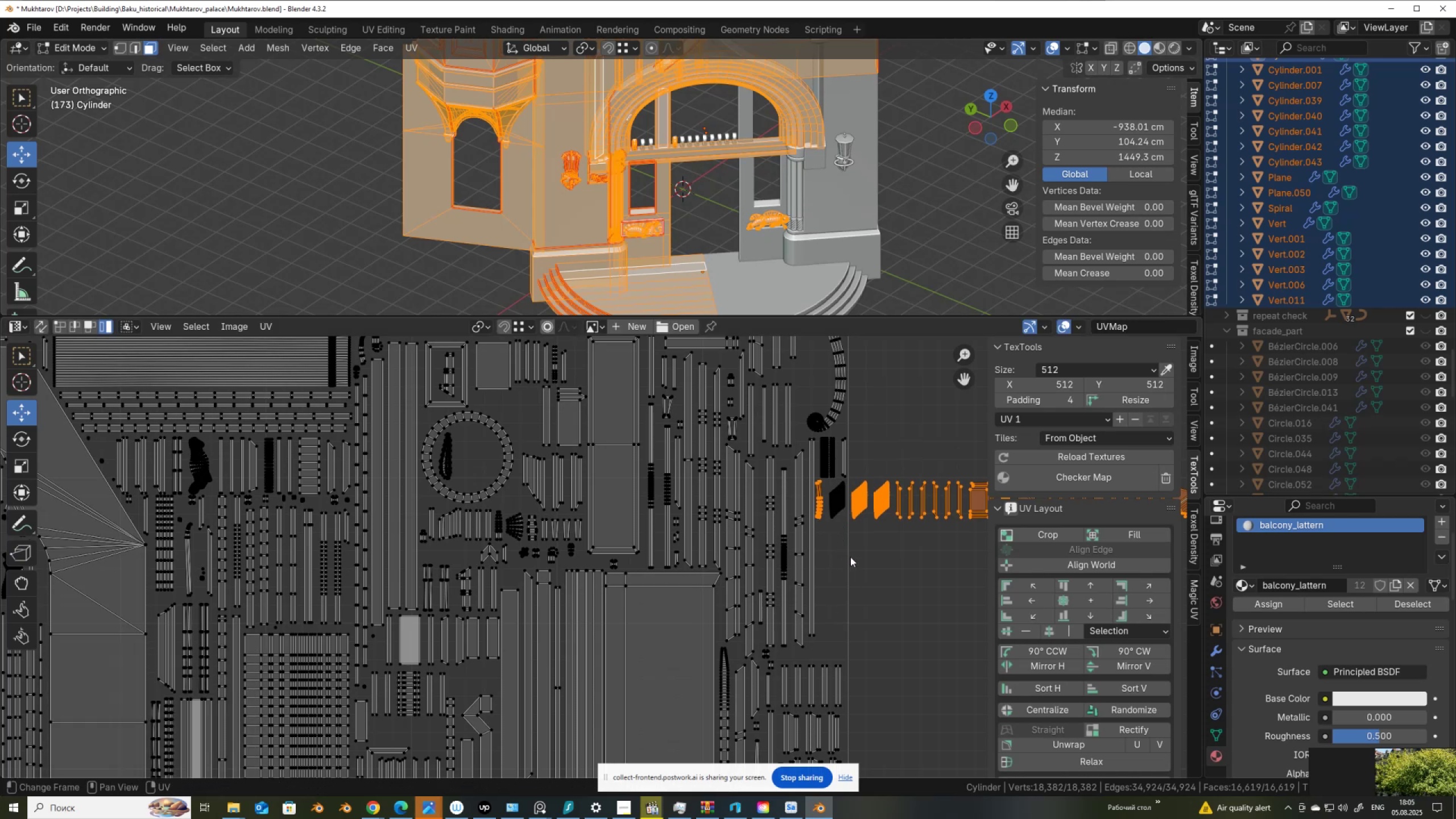 
key(G)
 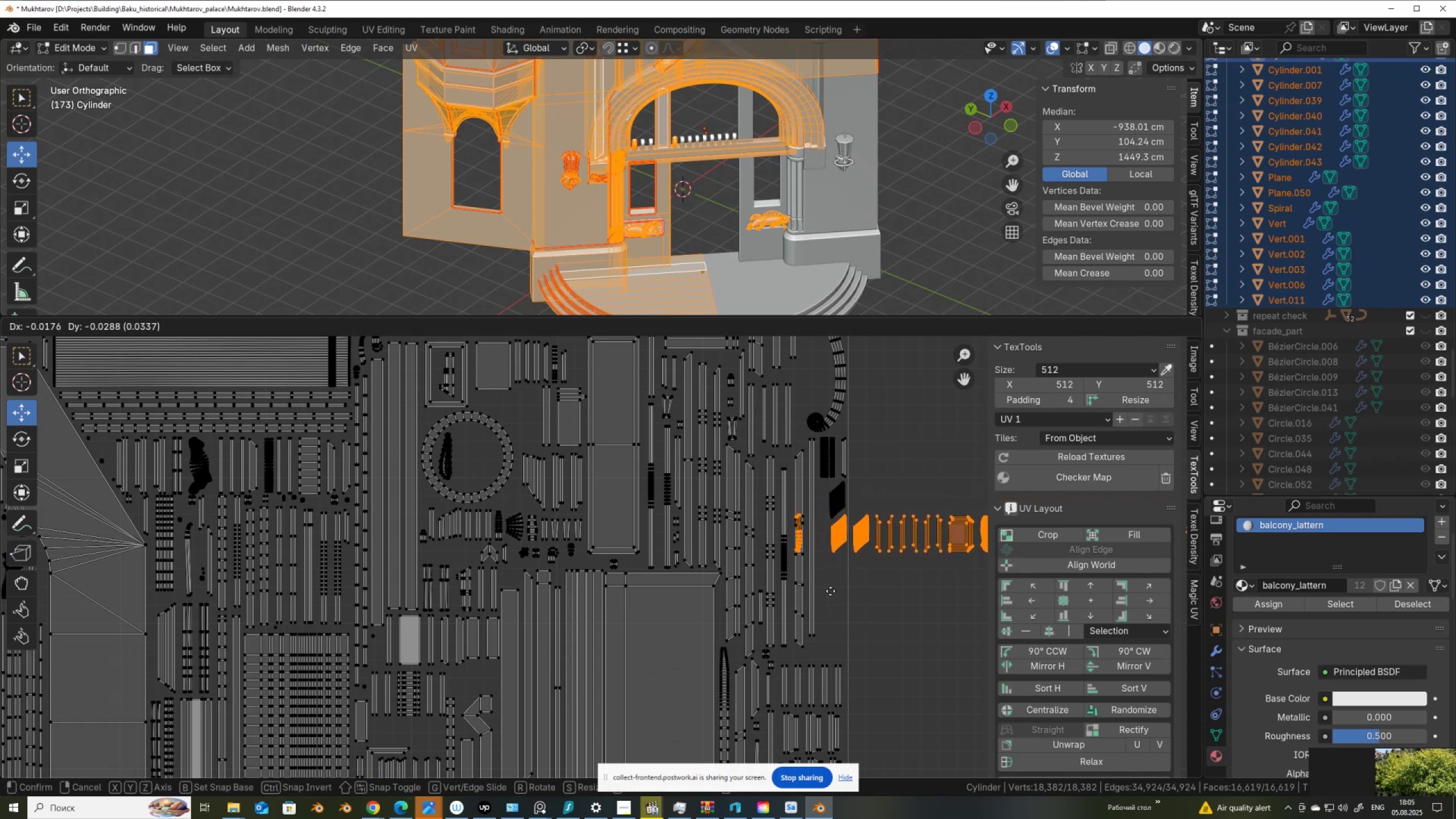 
left_click([829, 593])
 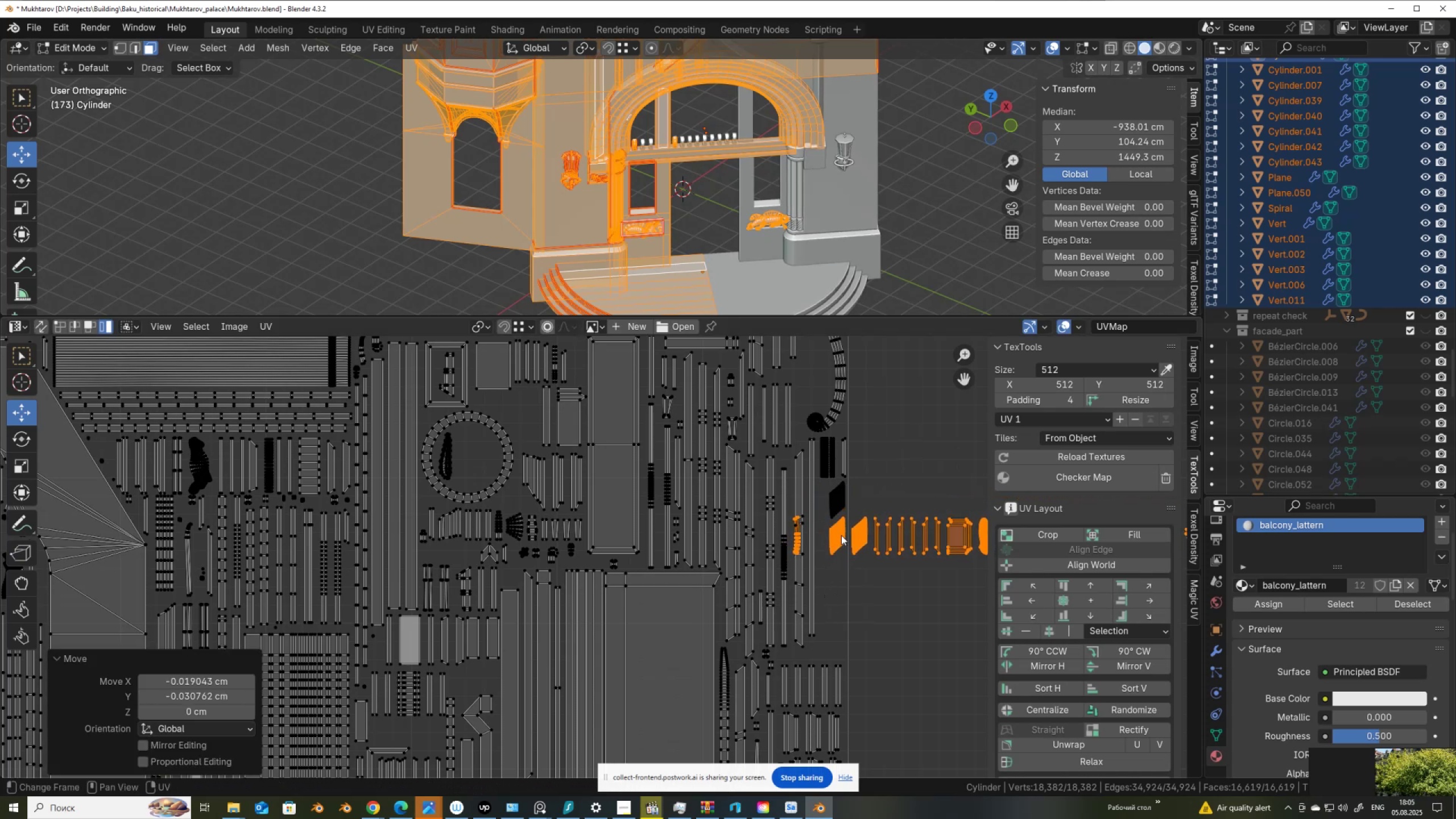 
hold_key(key=ControlLeft, duration=0.46)
left_click_drag(start_coordinate=[824, 519], to_coordinate=[833, 539])
 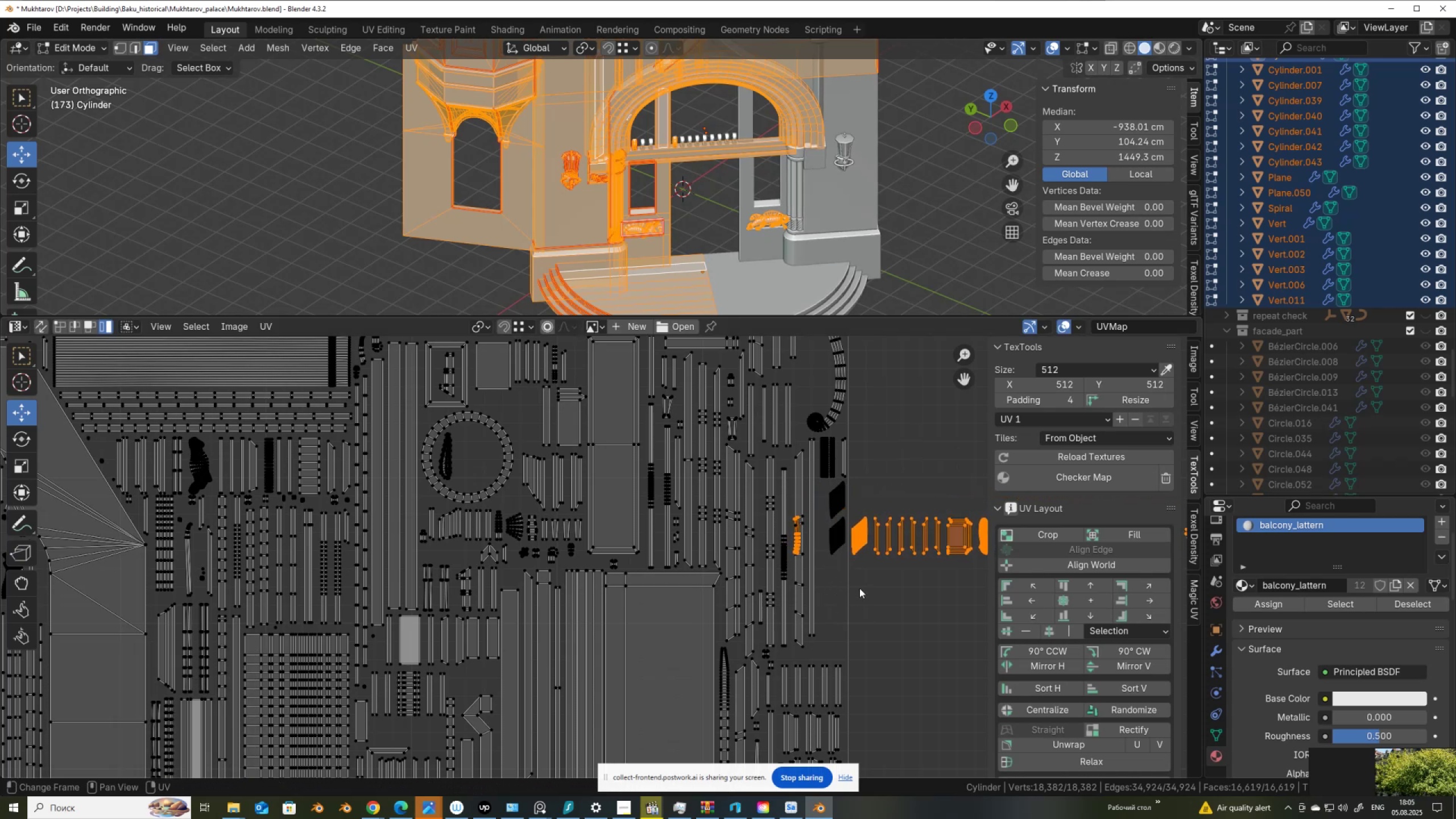 
key(G)
 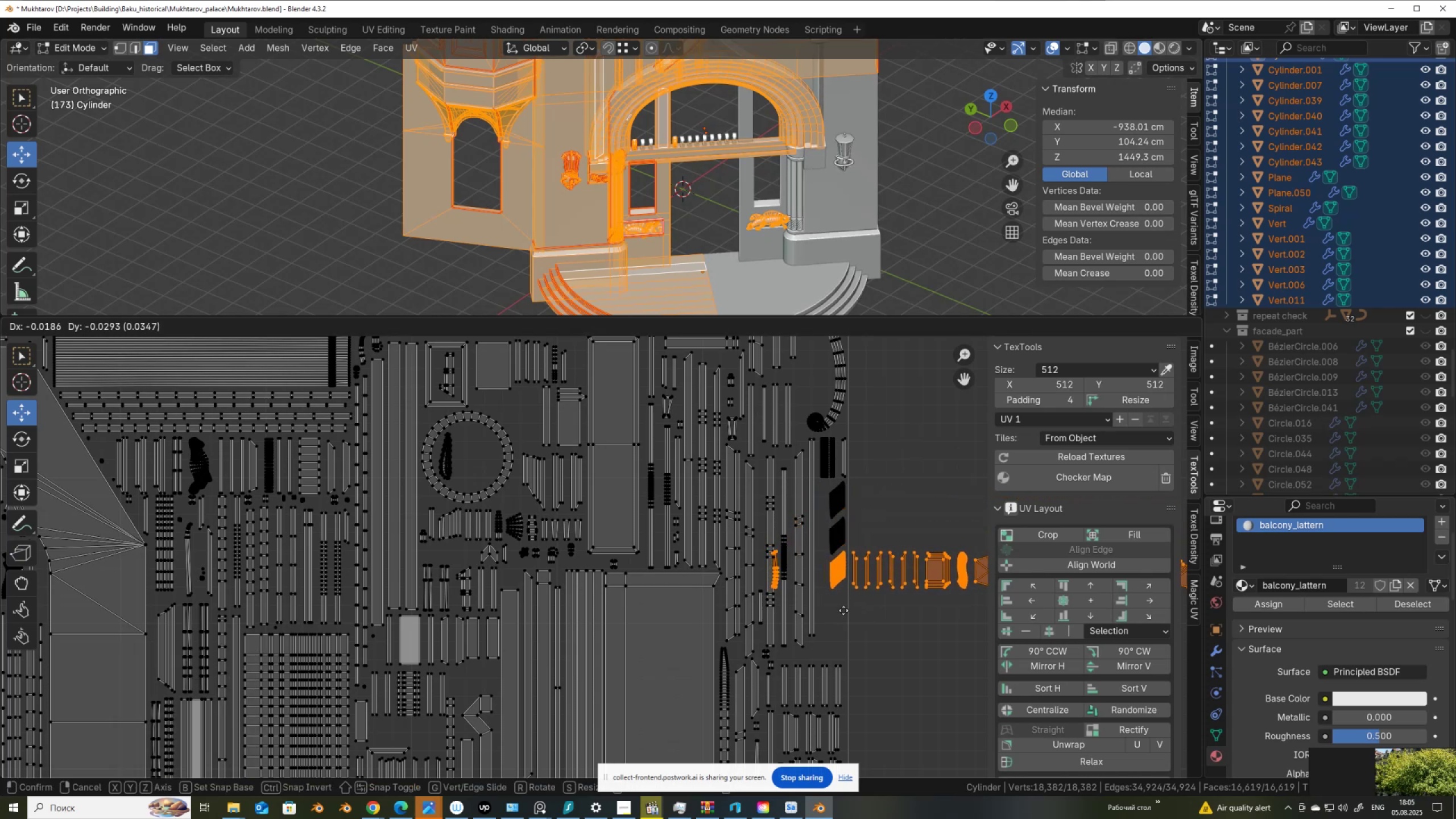 
left_click([843, 610])
 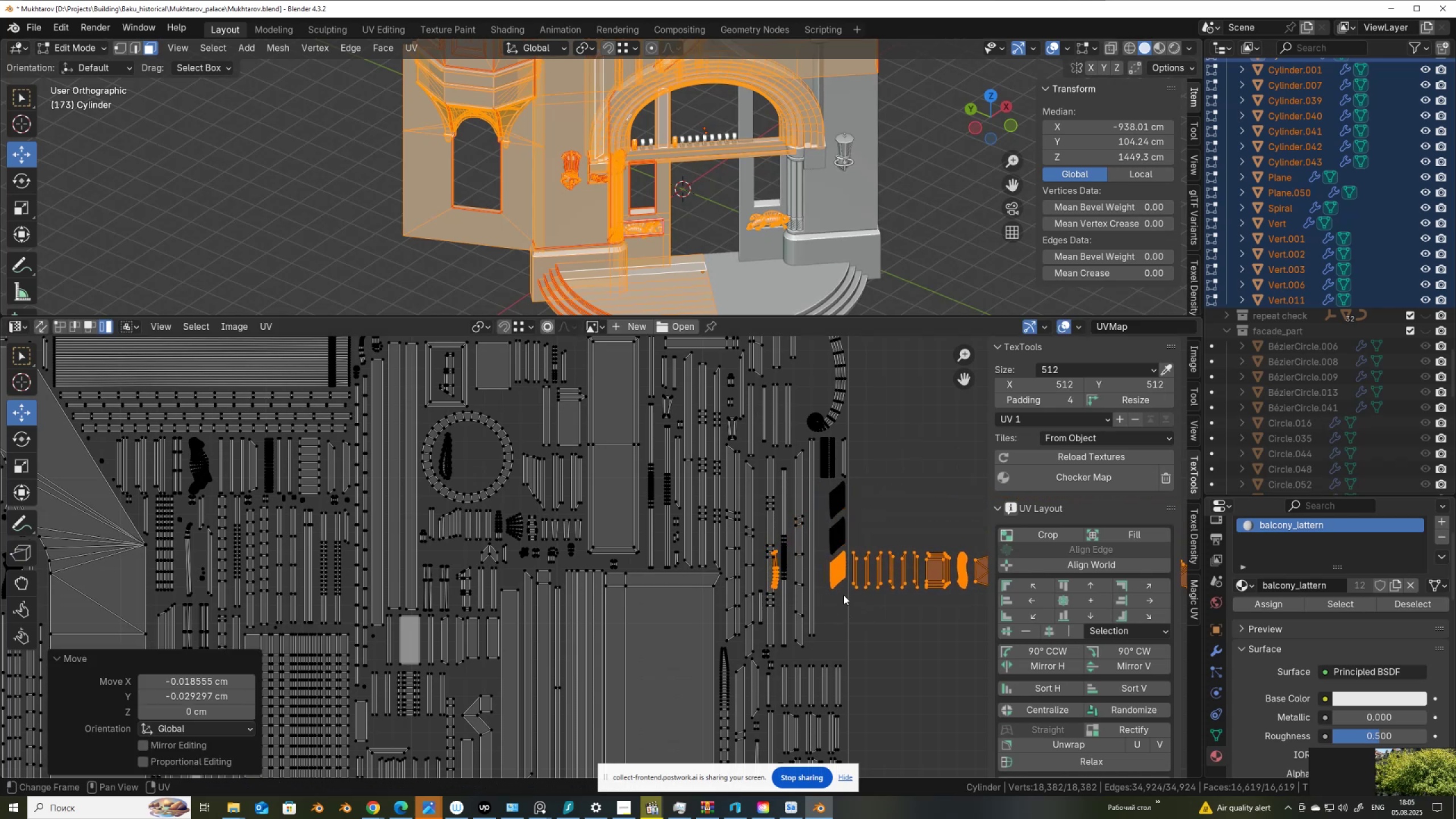 
hold_key(key=ControlLeft, duration=0.53)
left_click_drag(start_coordinate=[834, 576], to_coordinate=[839, 593])
 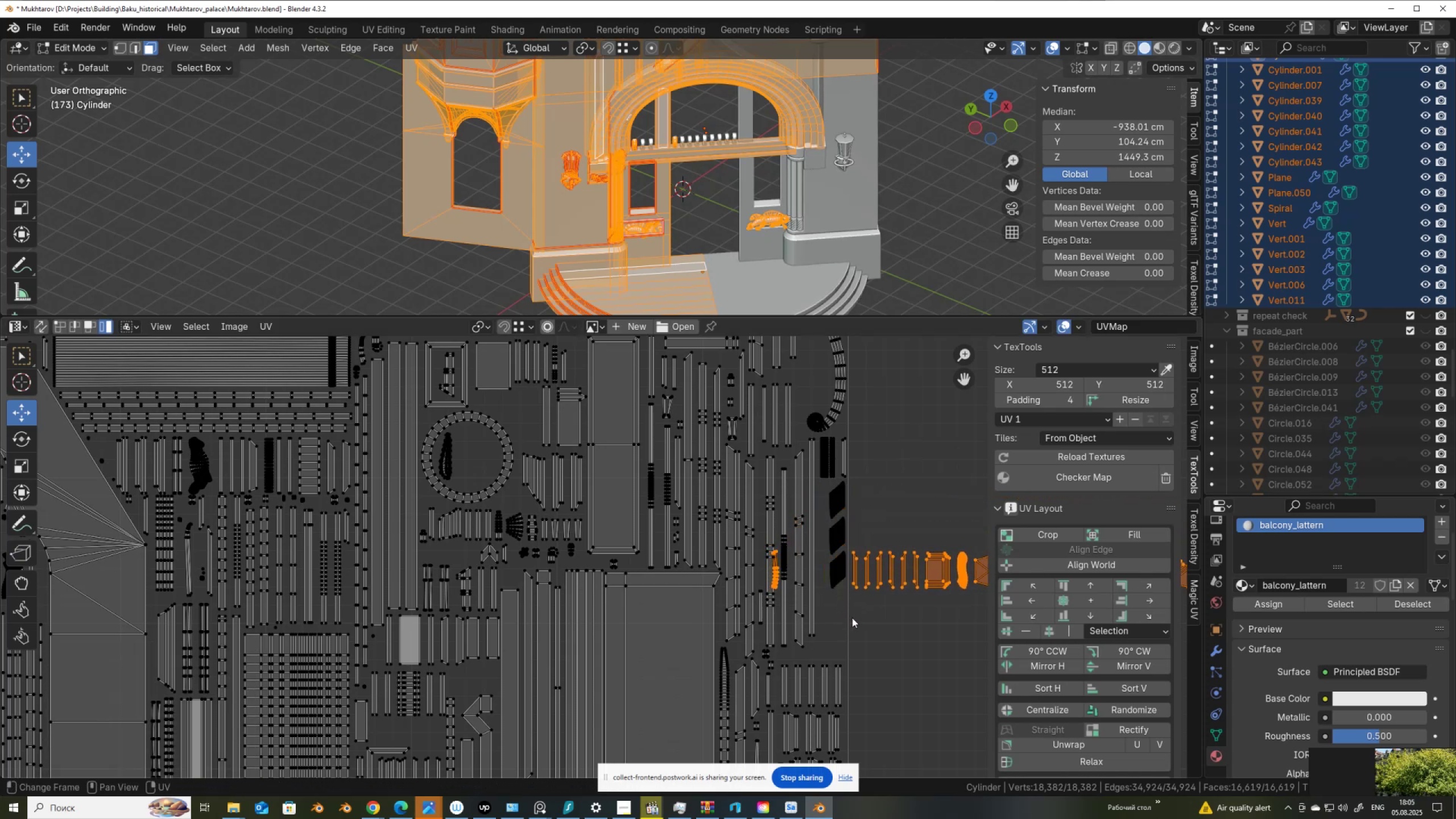 
key(G)
 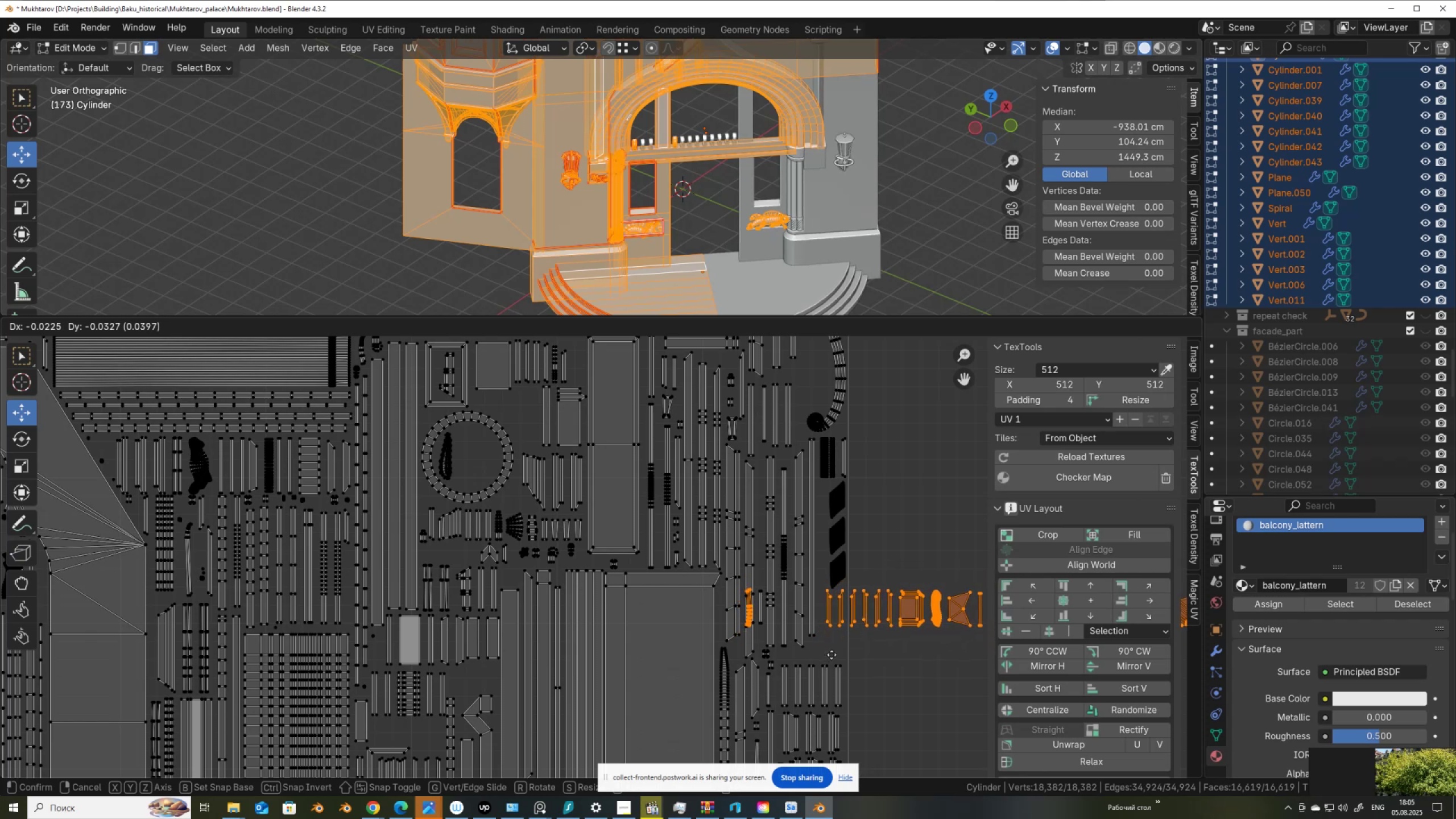 
left_click([834, 658])
 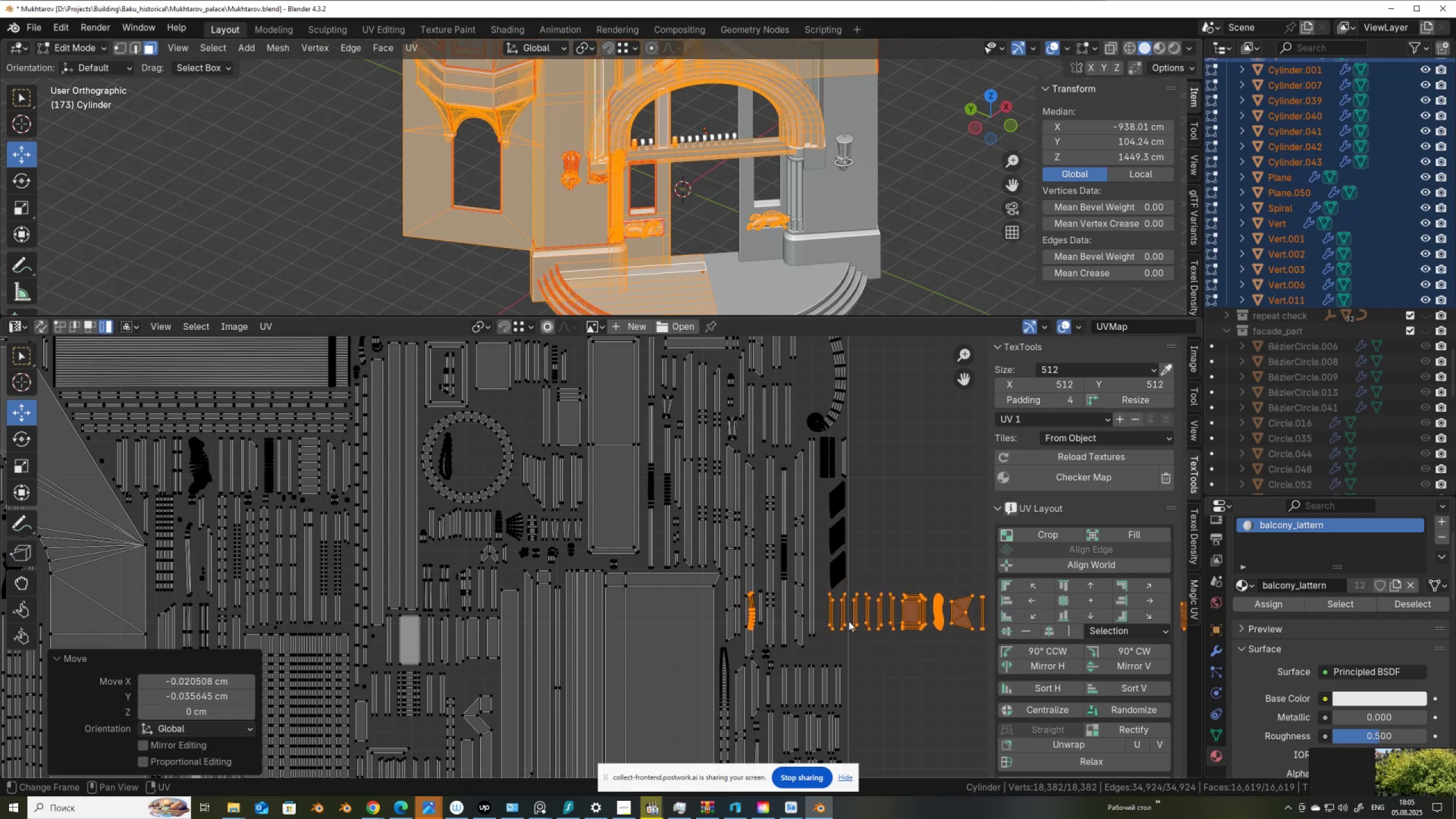 
hold_key(key=ControlLeft, duration=1.5)
left_click_drag(start_coordinate=[833, 622], to_coordinate=[839, 634])
 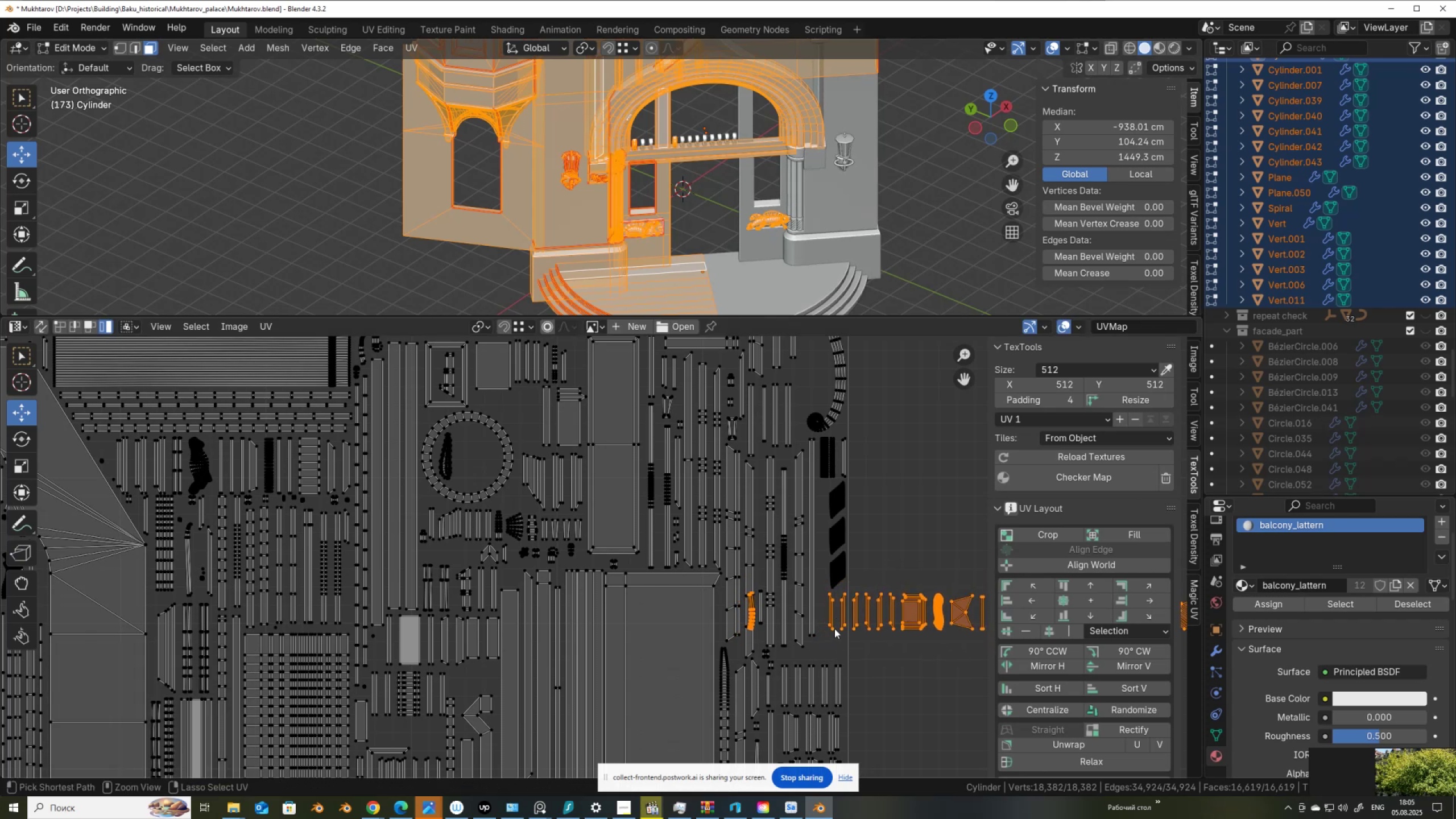 
hold_key(key=ControlLeft, duration=0.44)
left_click_drag(start_coordinate=[832, 626], to_coordinate=[848, 642])
 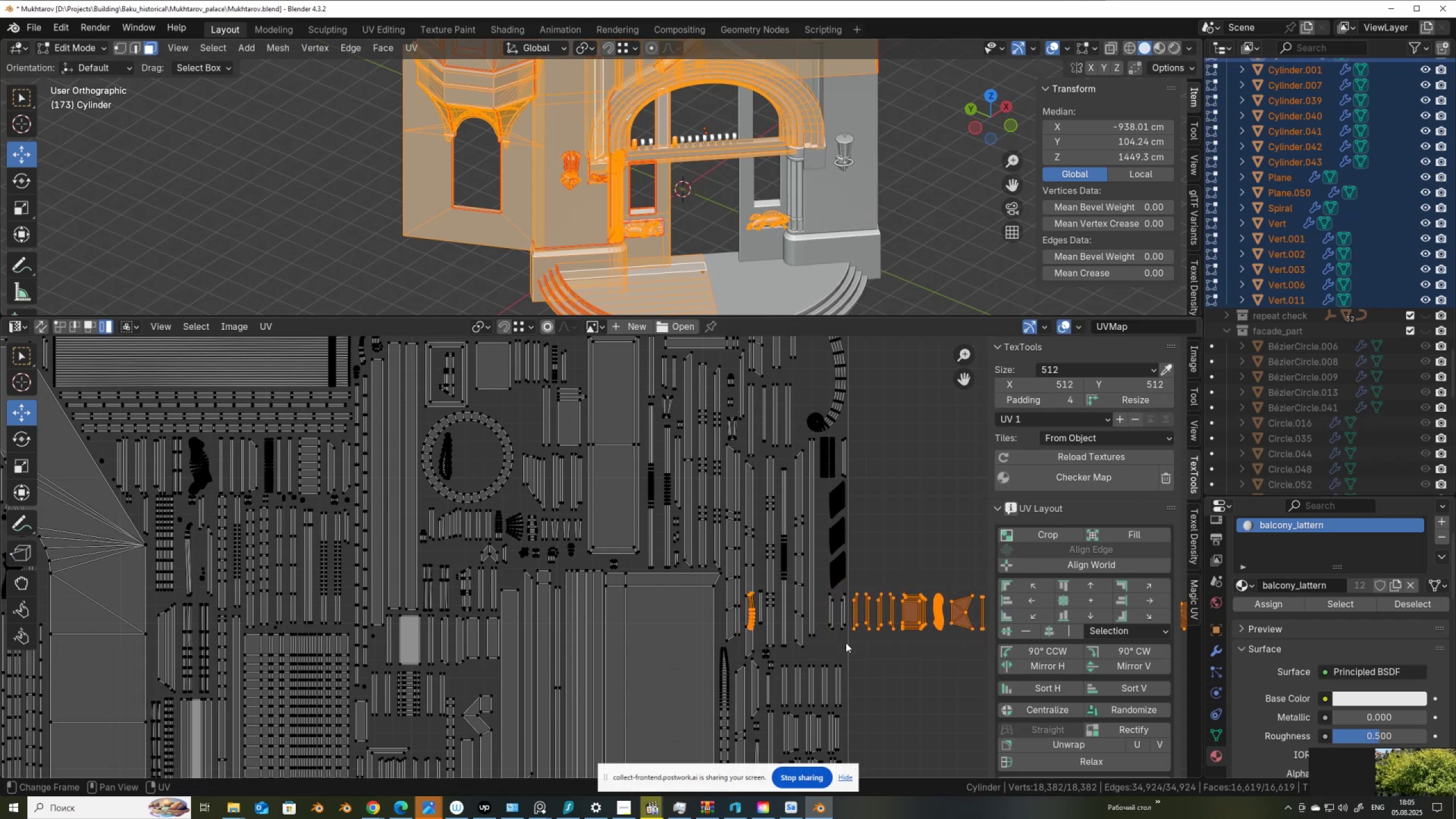 
key(G)
 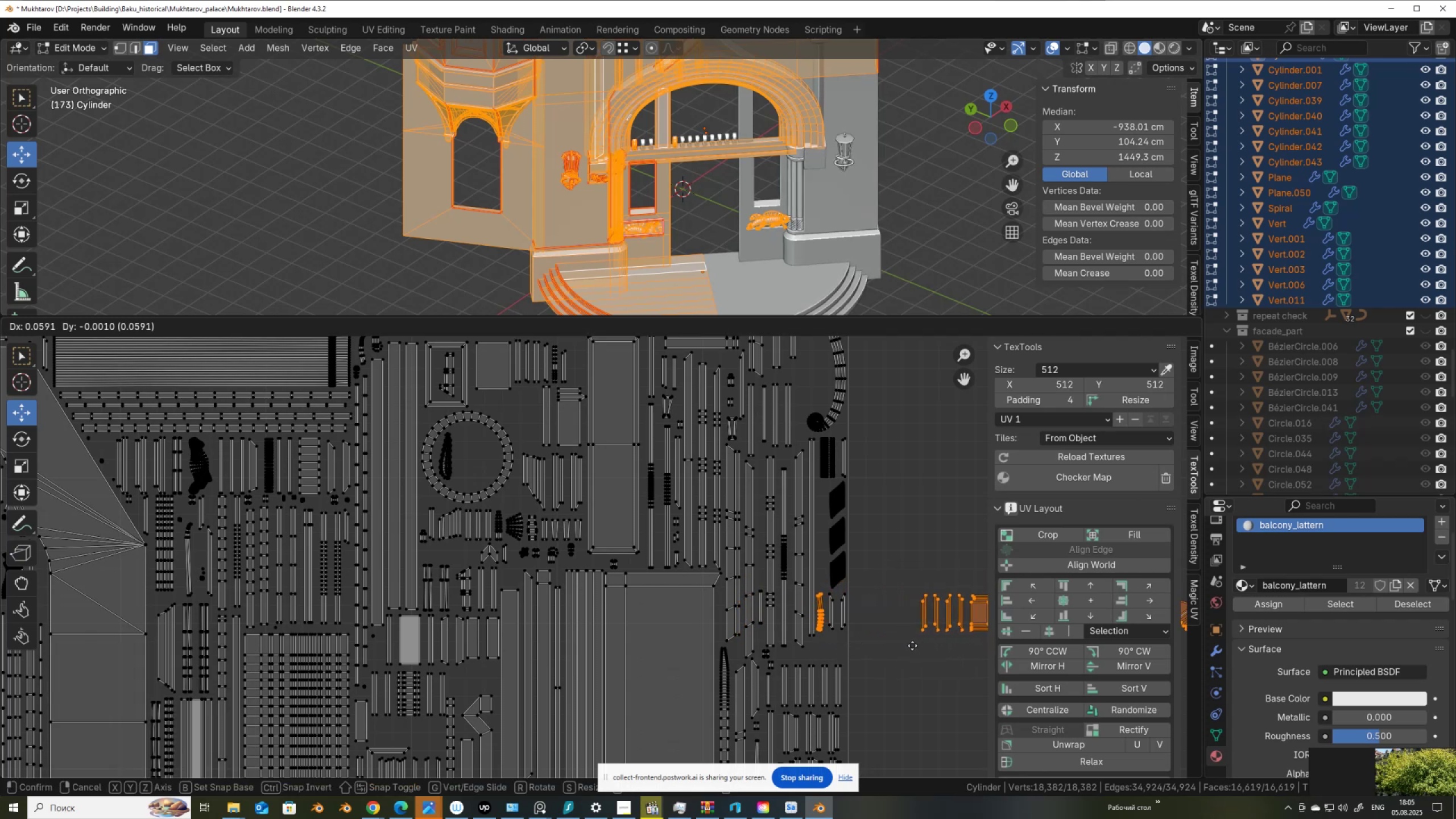 
left_click([913, 646])
 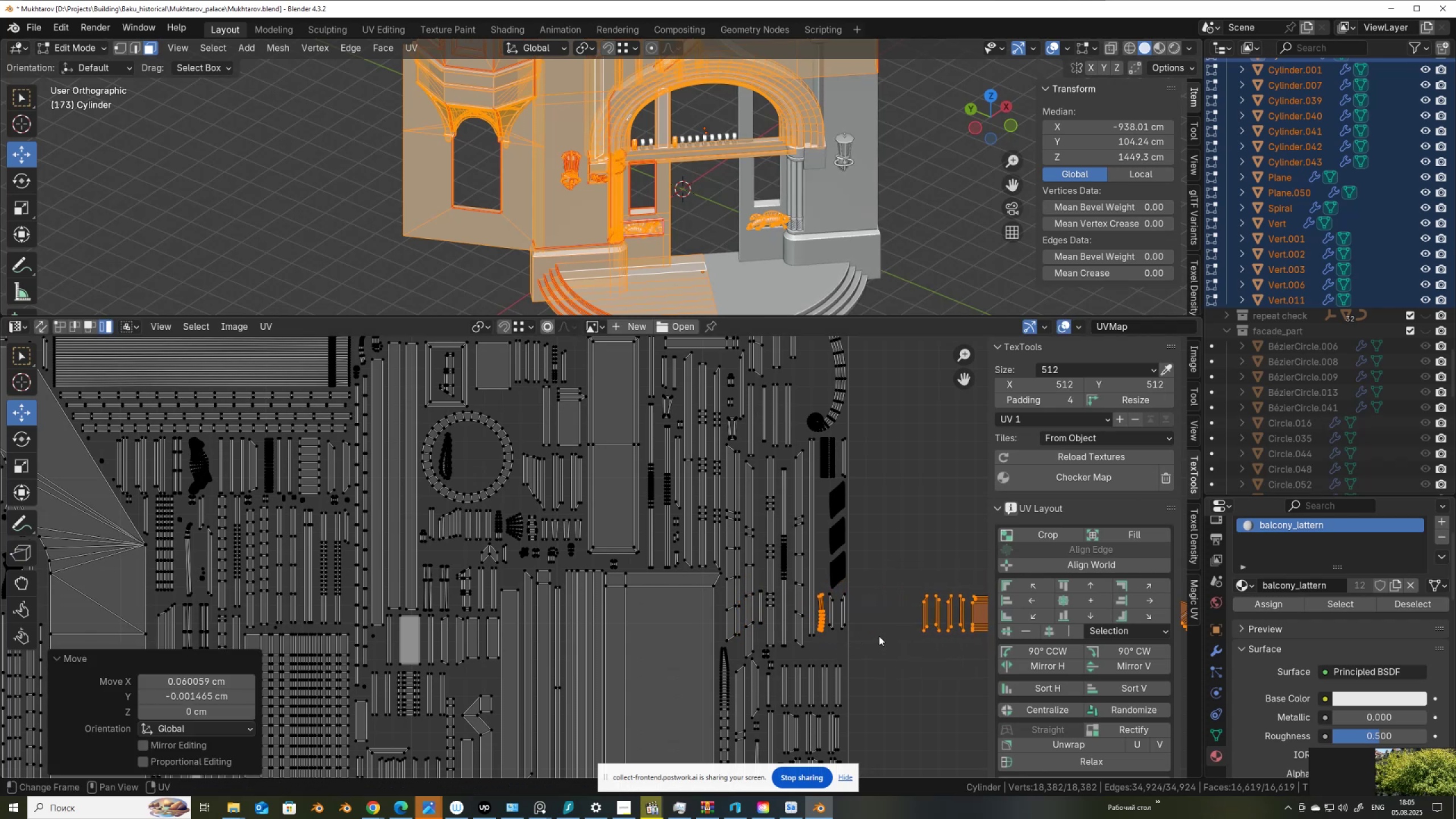 
hold_key(key=ControlLeft, duration=0.91)
left_click_drag(start_coordinate=[814, 614], to_coordinate=[832, 638])
 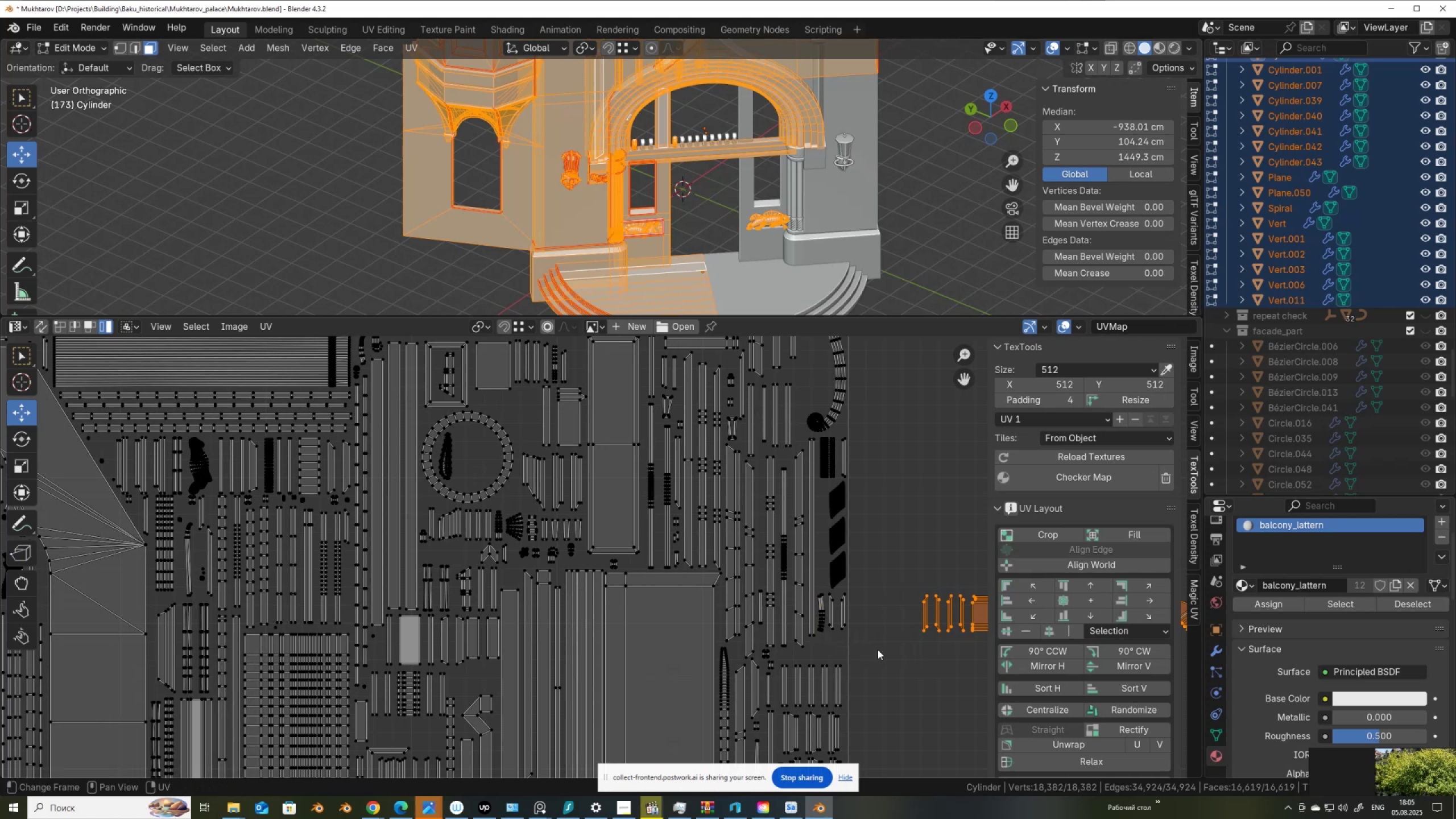 
key(G)
 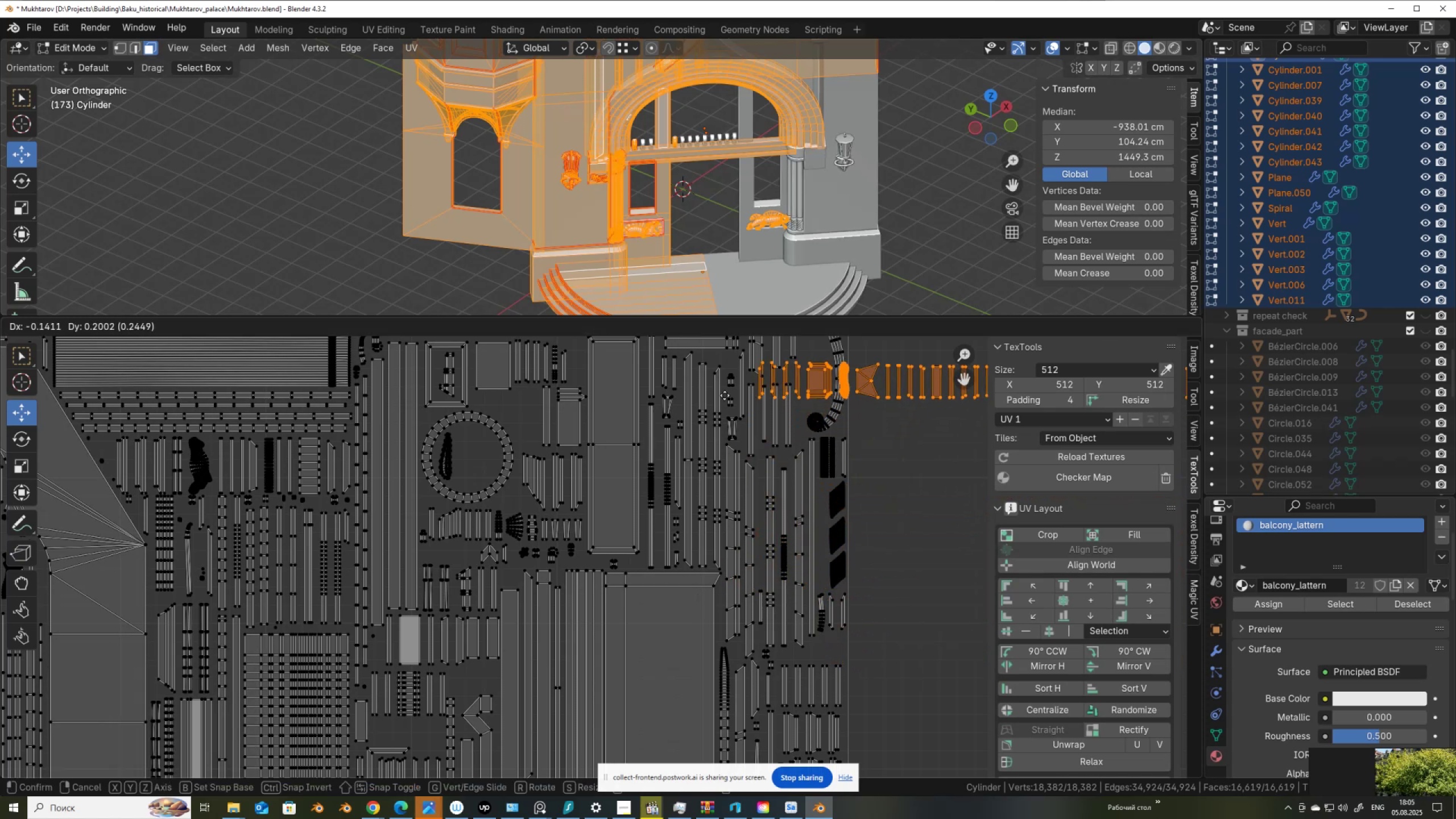 
wait(7.88)
 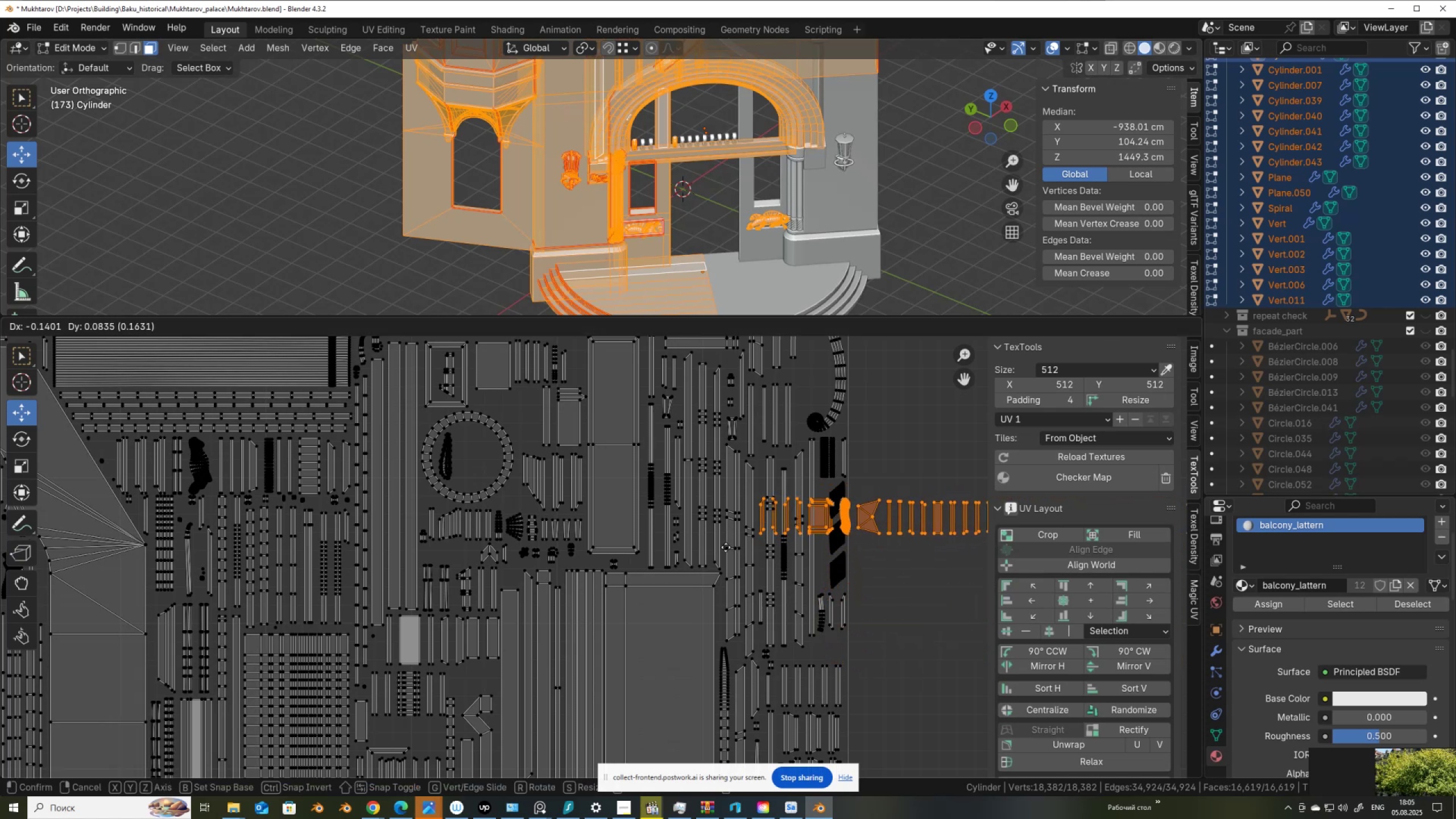 
left_click([717, 421])
 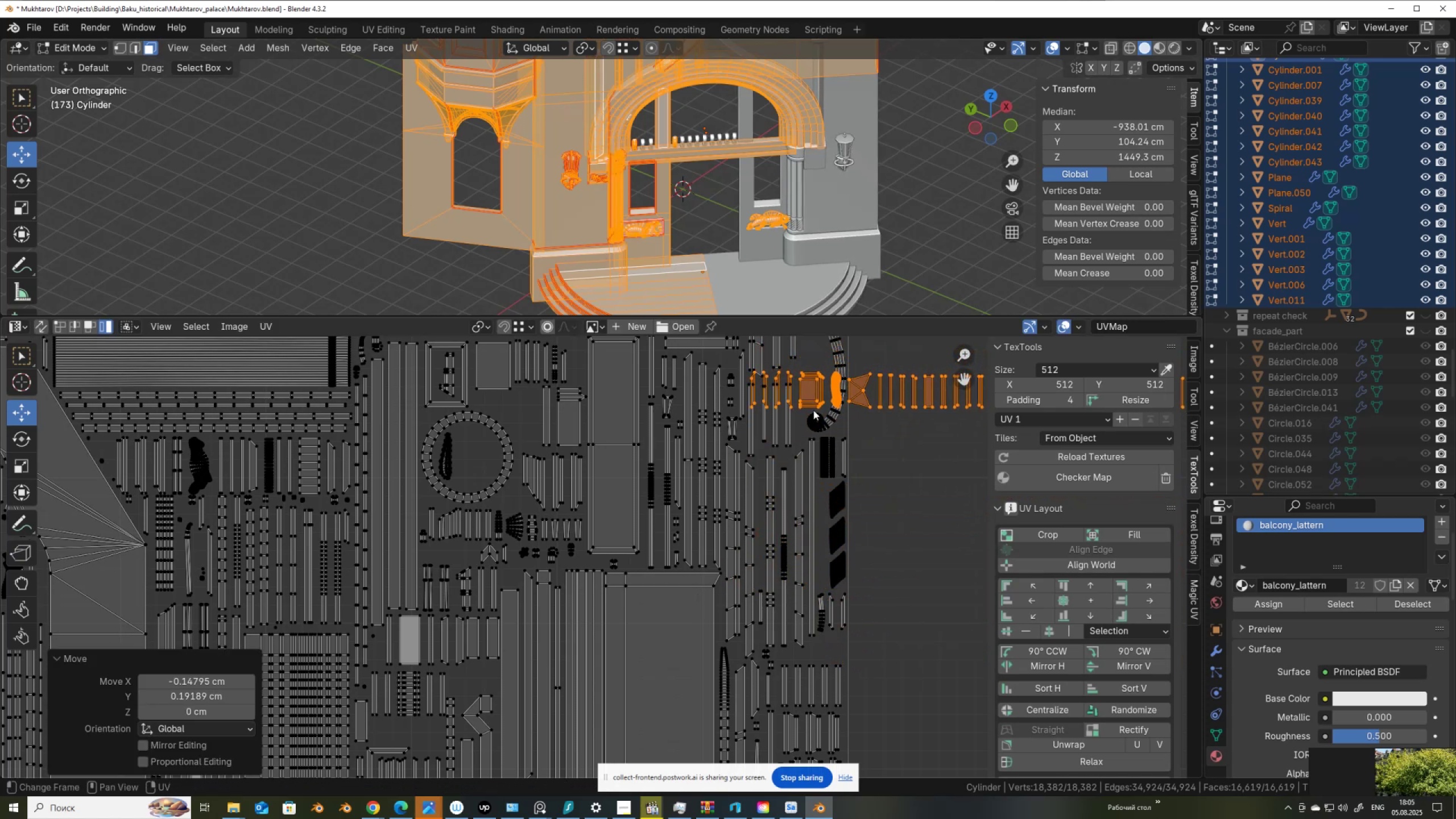 
hold_key(key=ControlLeft, duration=0.59)
left_click_drag(start_coordinate=[818, 401], to_coordinate=[824, 415])
 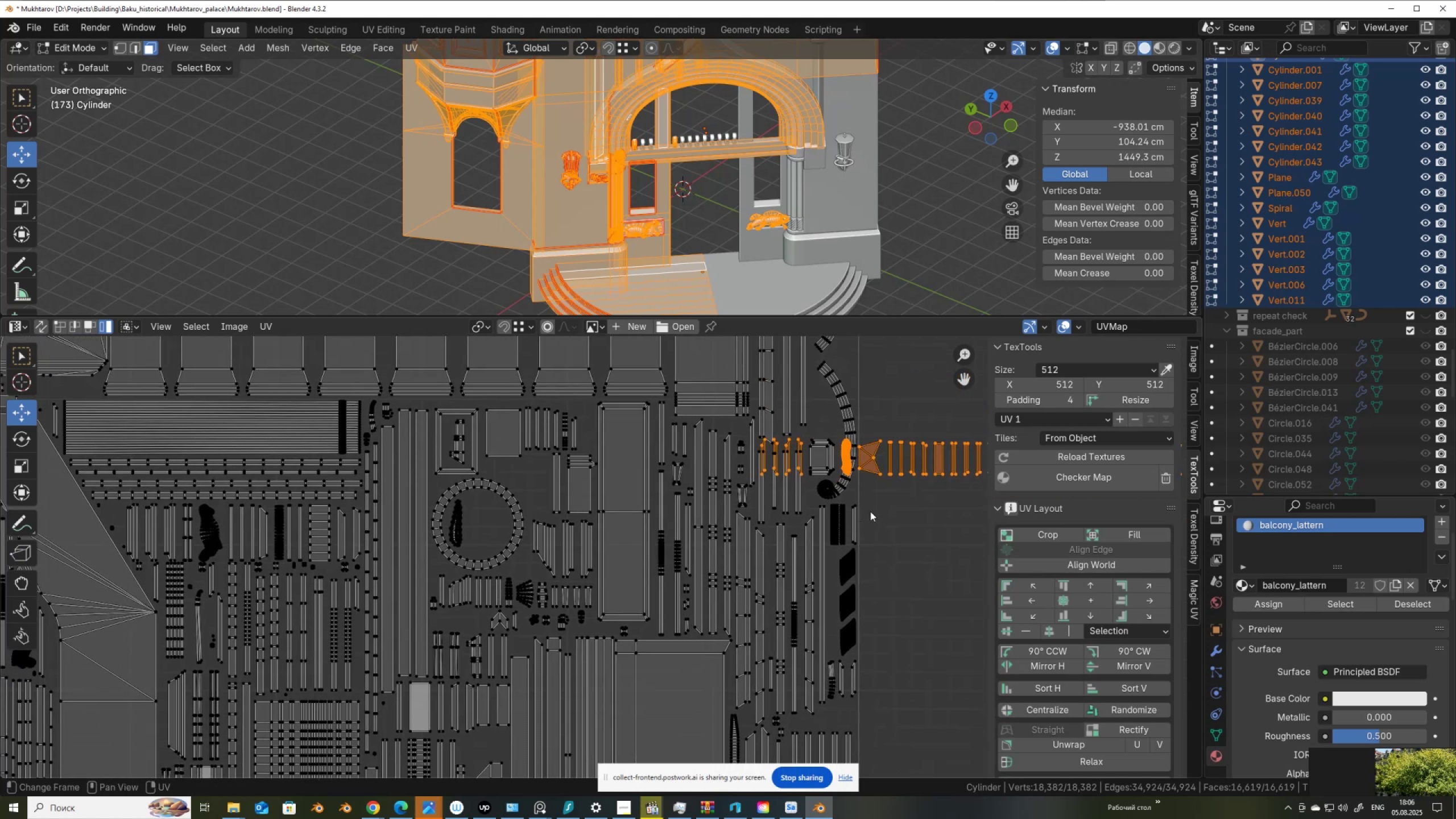 
key(G)
 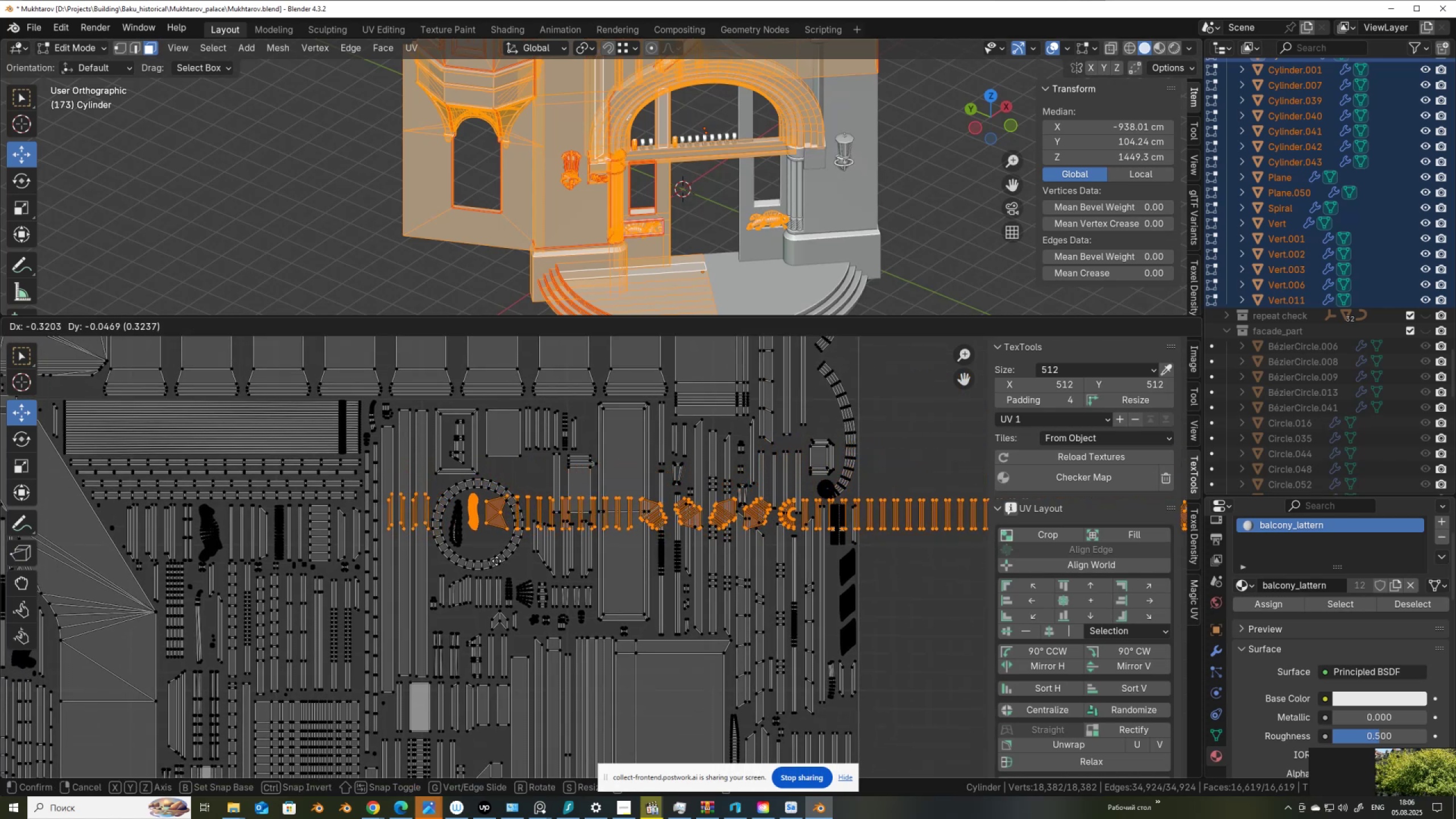 
left_click([493, 558])
 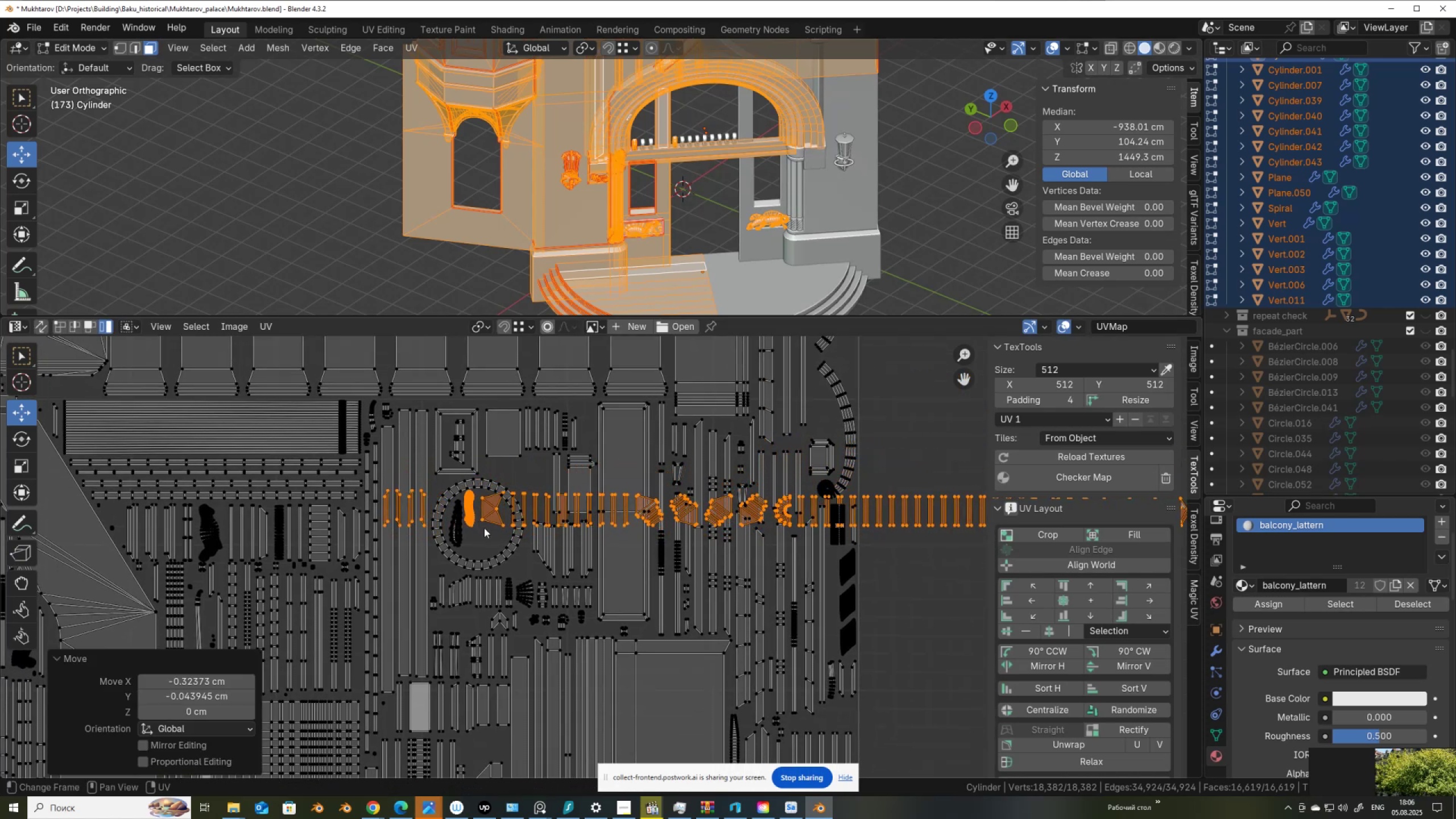 
key(G)
 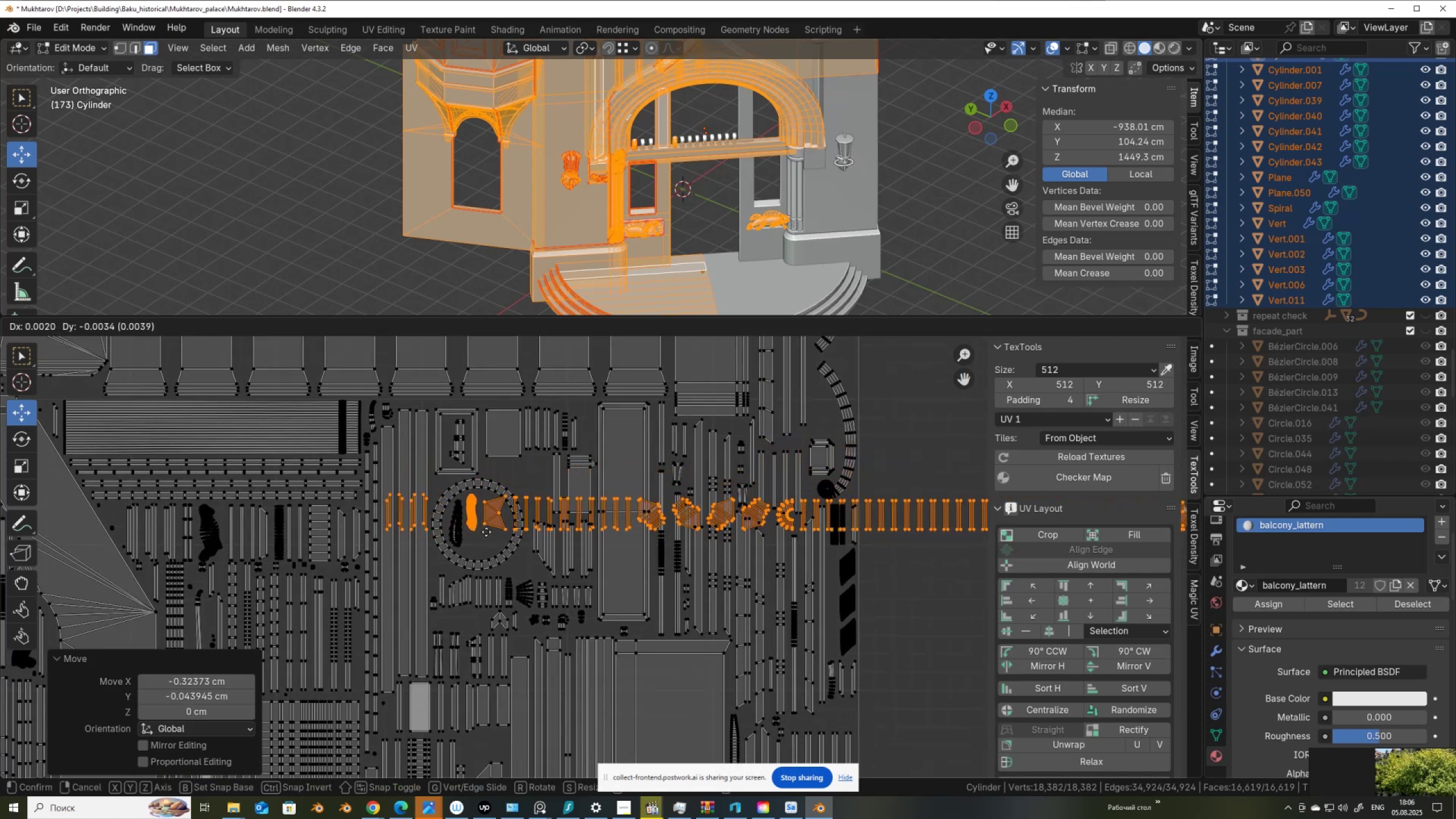 
left_click([487, 532])
 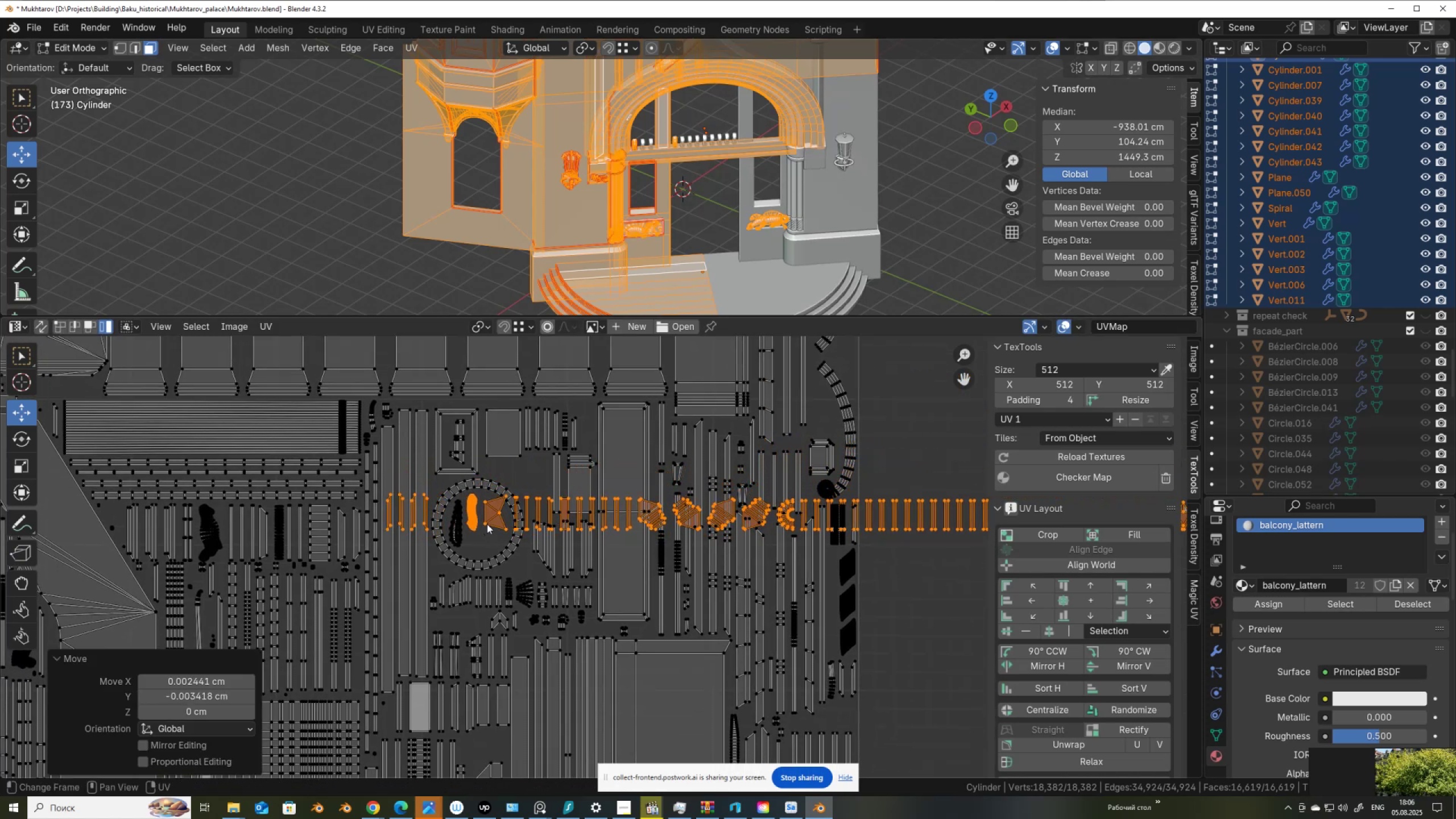 
hold_key(key=ControlLeft, duration=0.56)
left_click_drag(start_coordinate=[470, 514], to_coordinate=[478, 528])
 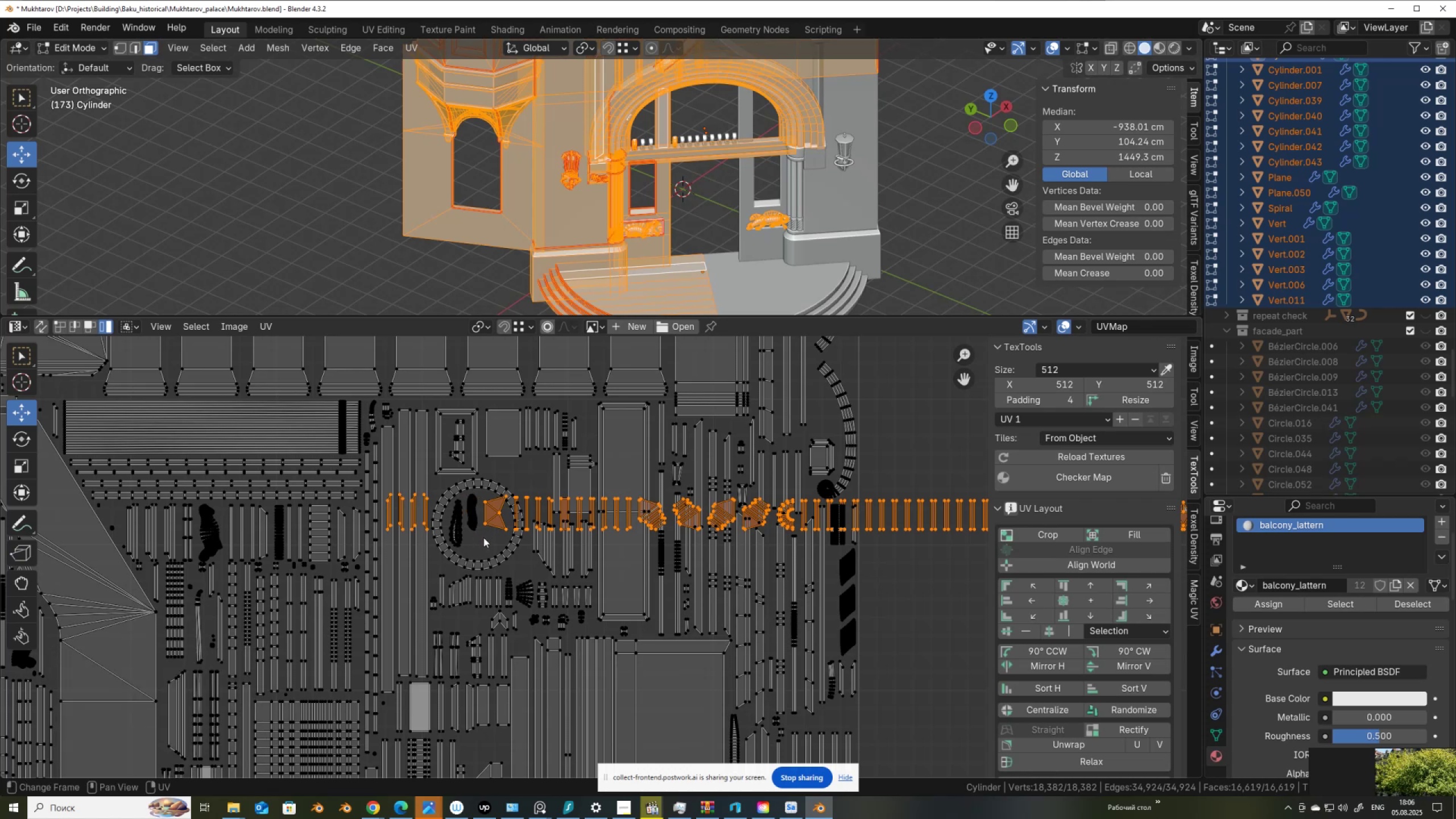 
key(G)
 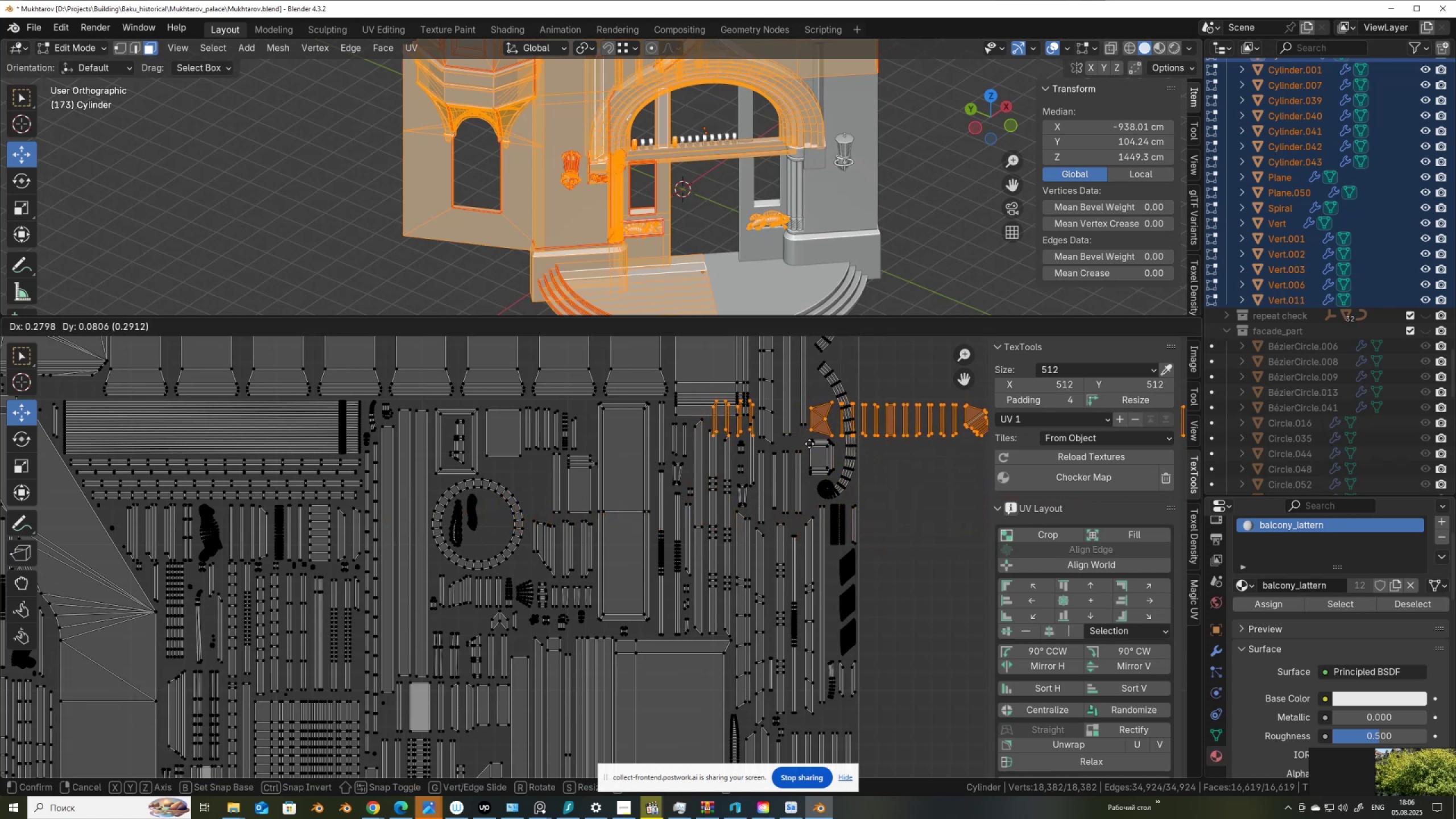 
left_click([810, 444])
 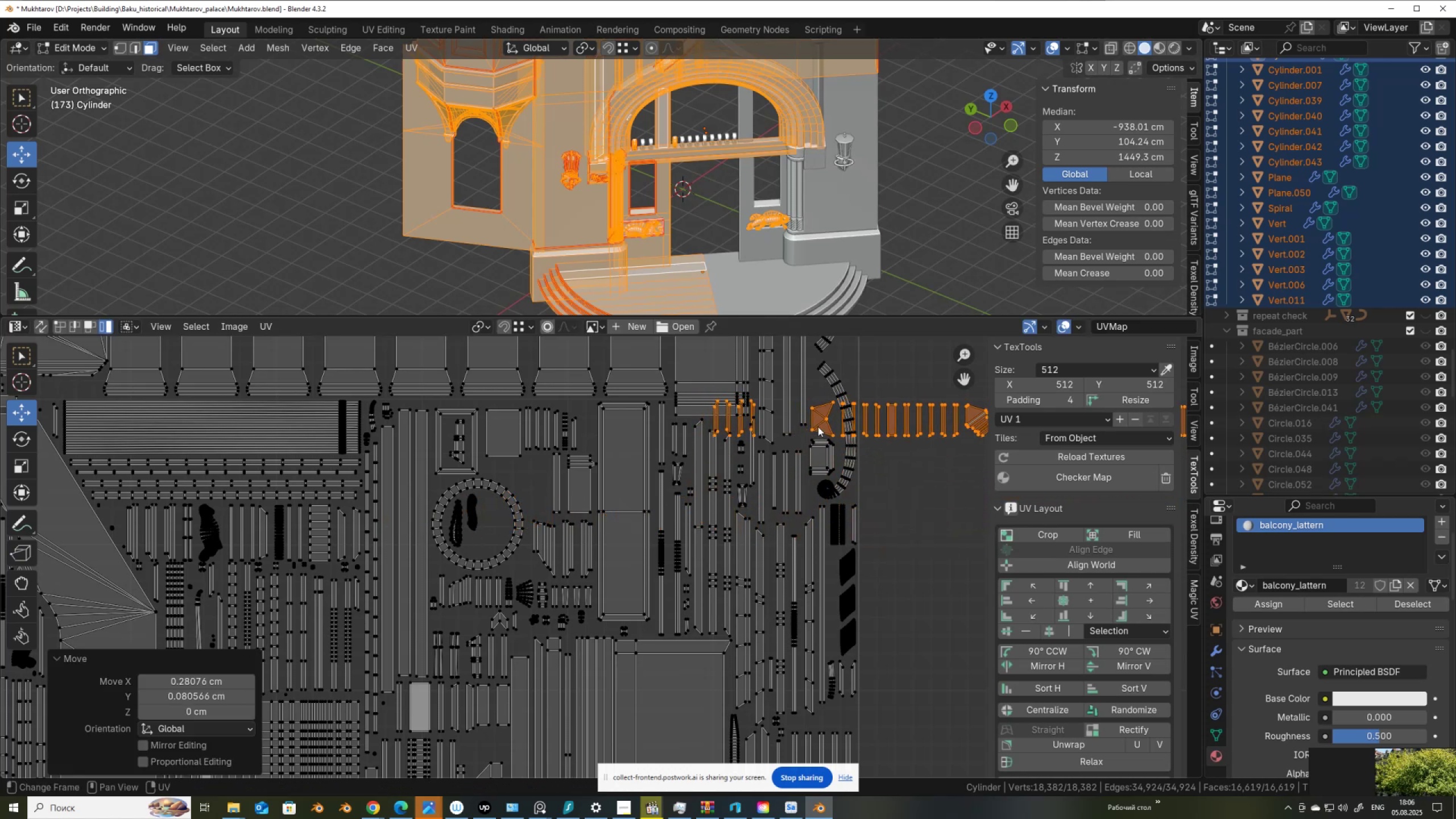 
hold_key(key=ControlLeft, duration=0.66)
left_click_drag(start_coordinate=[813, 420], to_coordinate=[825, 442])
 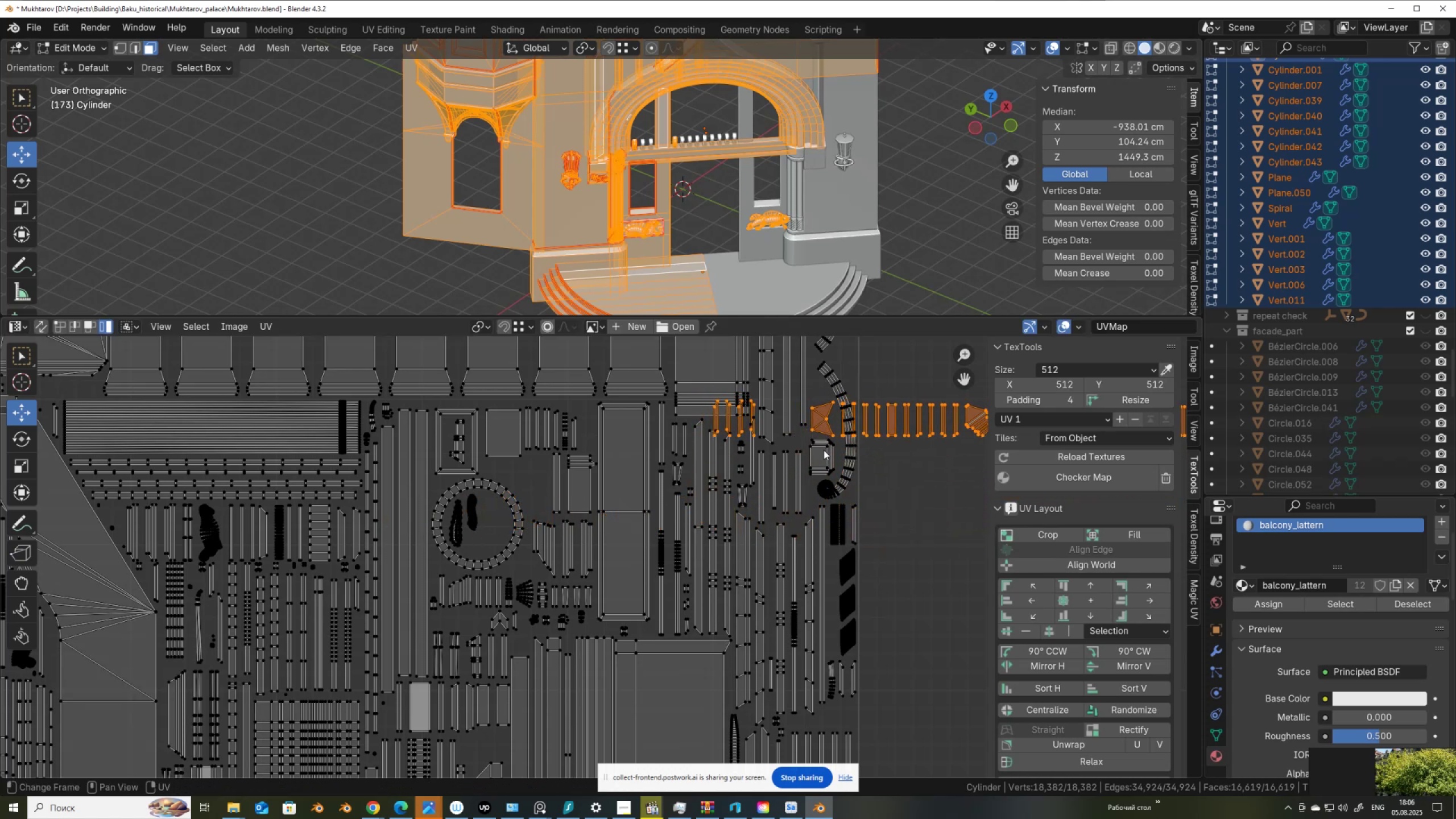 
hold_key(key=ControlLeft, duration=0.62)
left_click_drag(start_coordinate=[824, 416], to_coordinate=[832, 440])
 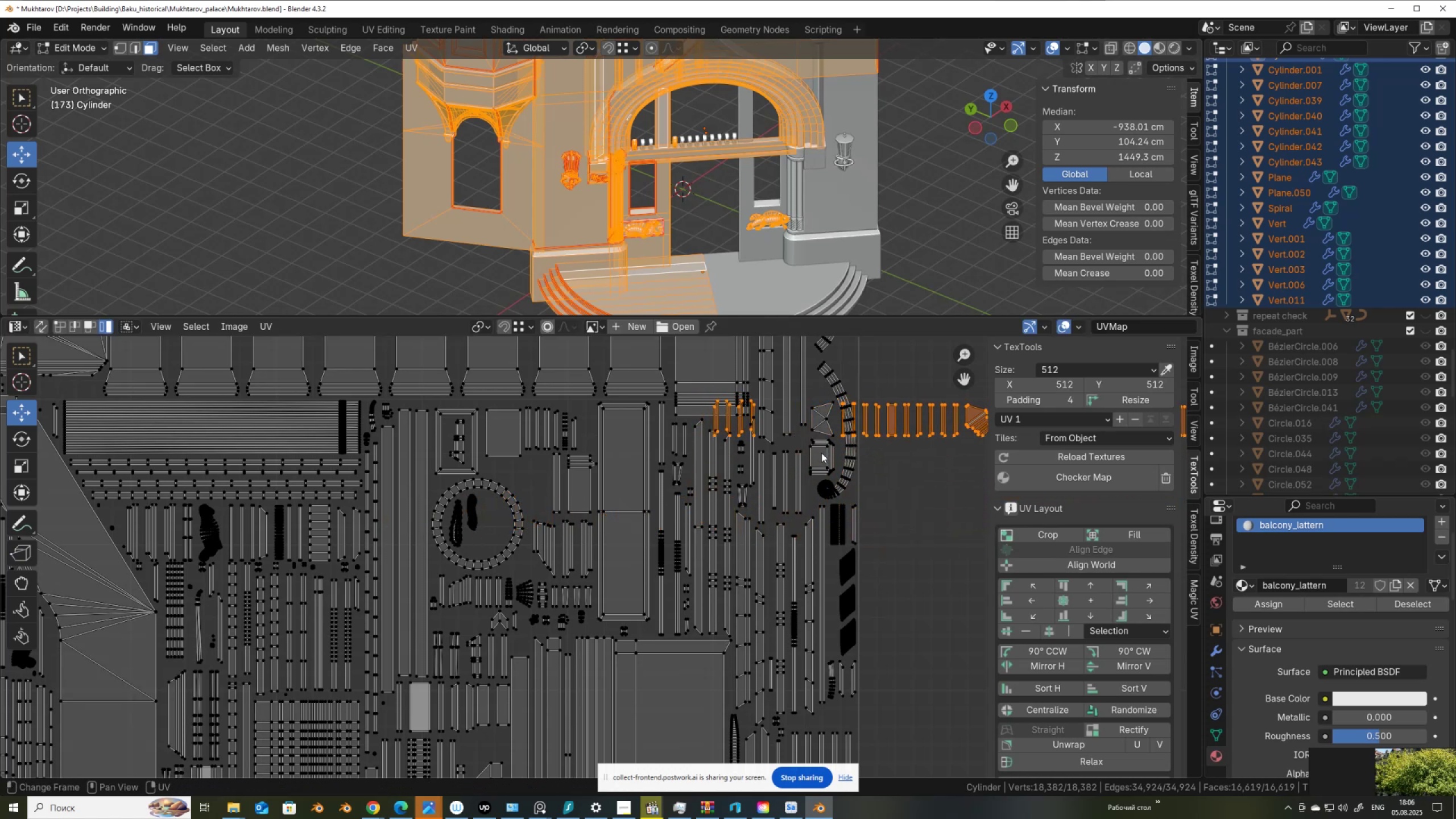 
key(G)
 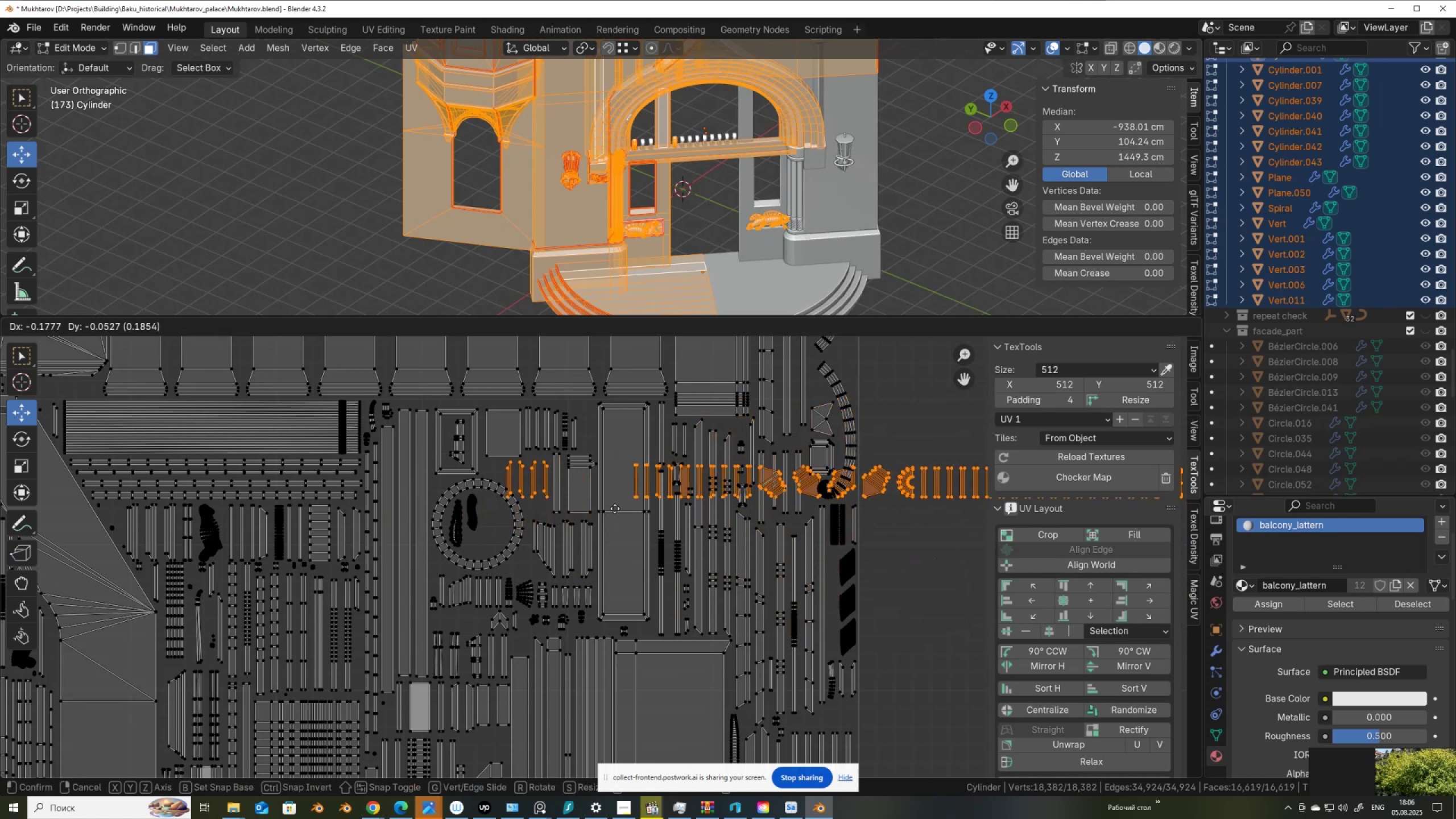 
left_click([618, 508])
 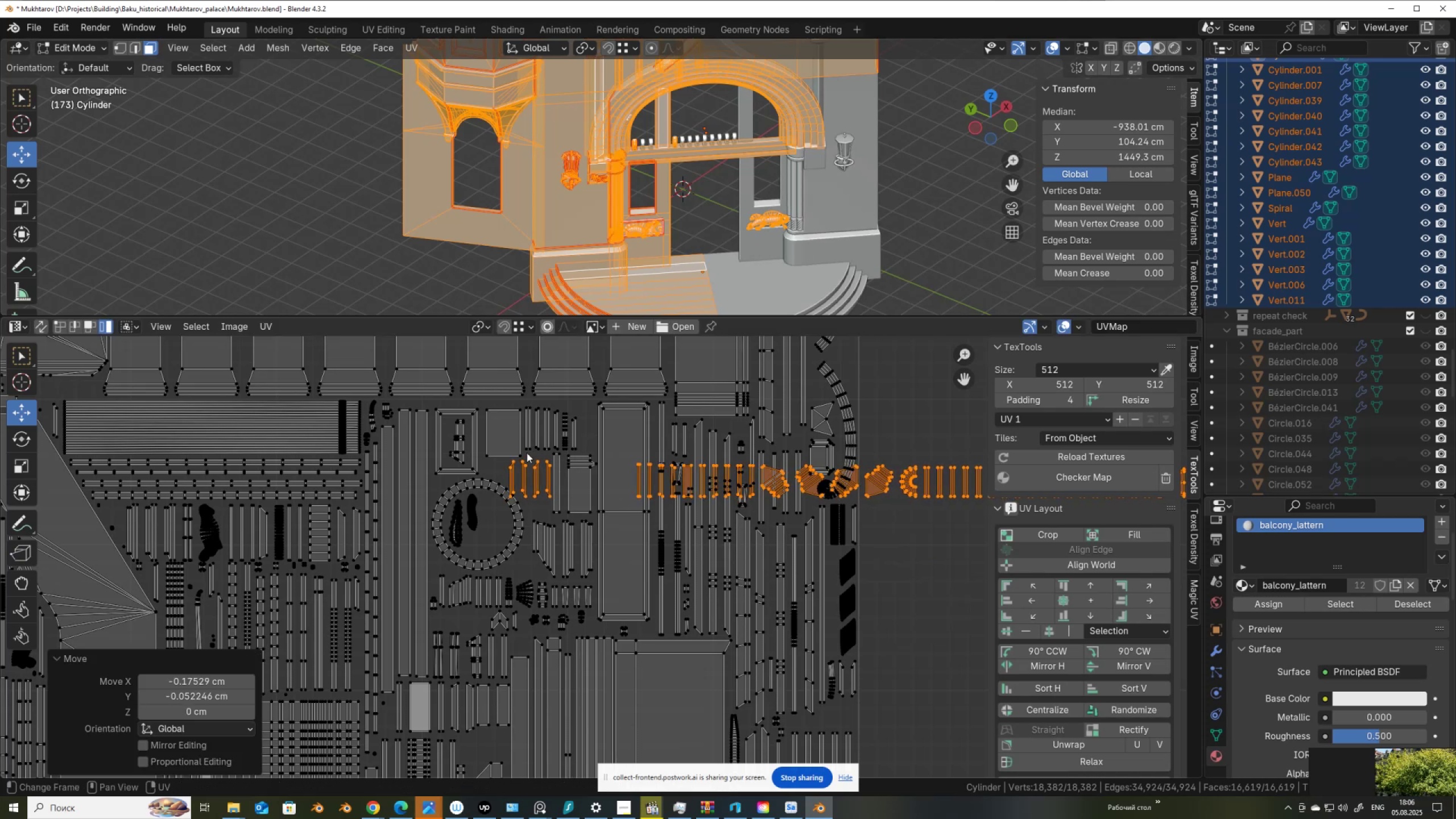 
hold_key(key=ControlLeft, duration=0.89)
left_click_drag(start_coordinate=[521, 456], to_coordinate=[549, 477])
 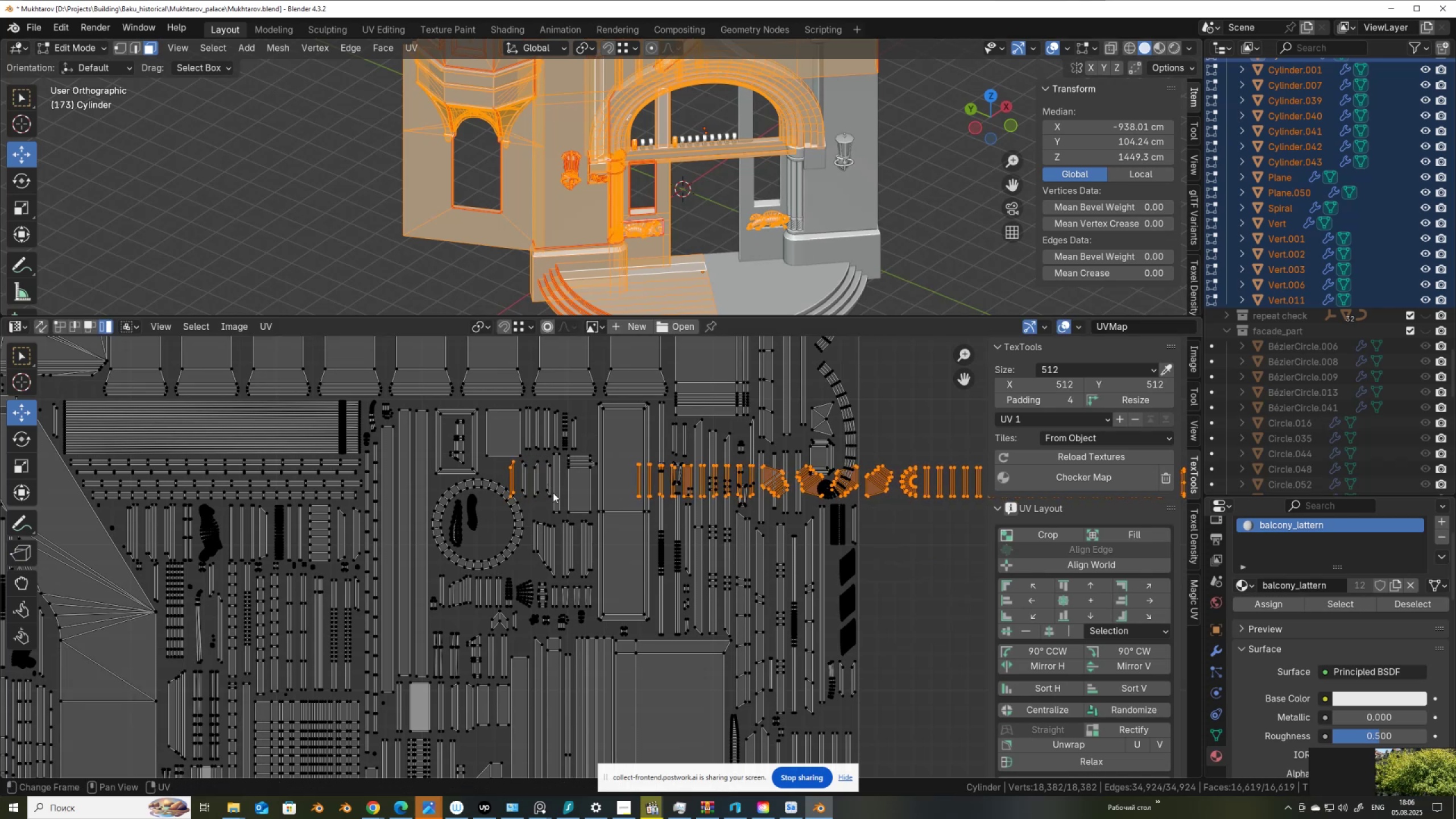 
key(G)
 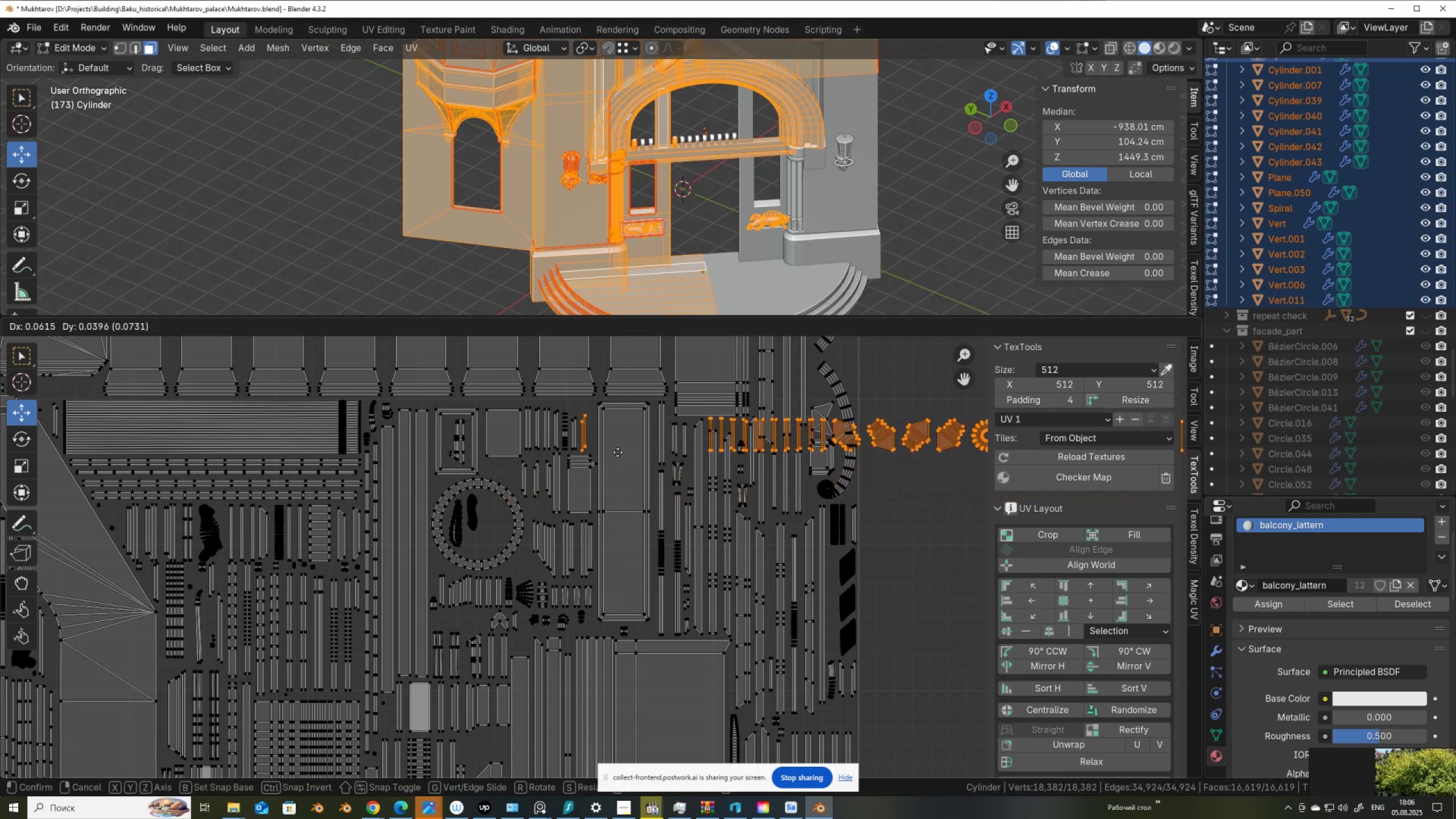 
left_click([619, 450])
 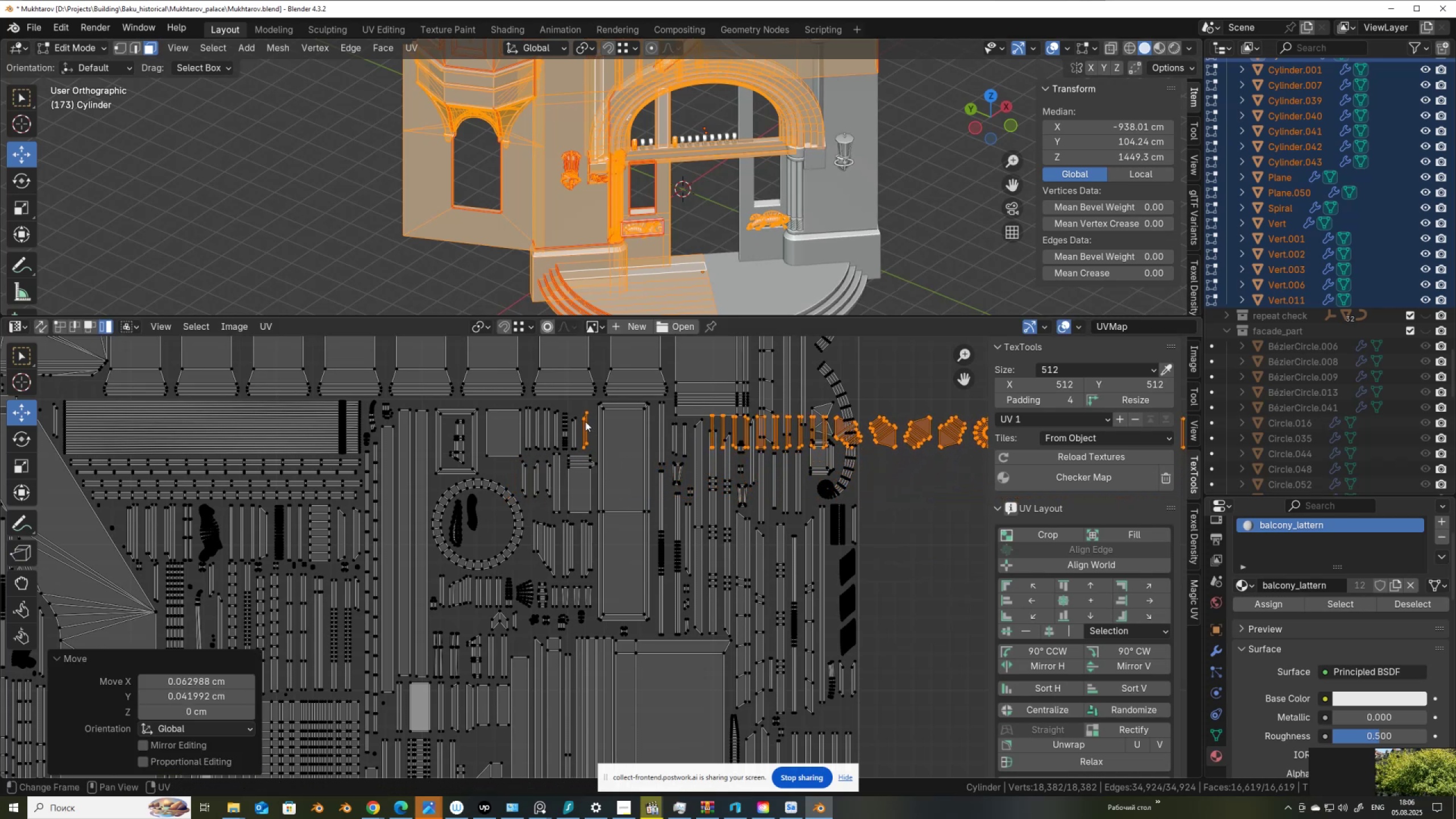 
hold_key(key=ControlLeft, duration=0.56)
left_click_drag(start_coordinate=[577, 406], to_coordinate=[598, 429])
 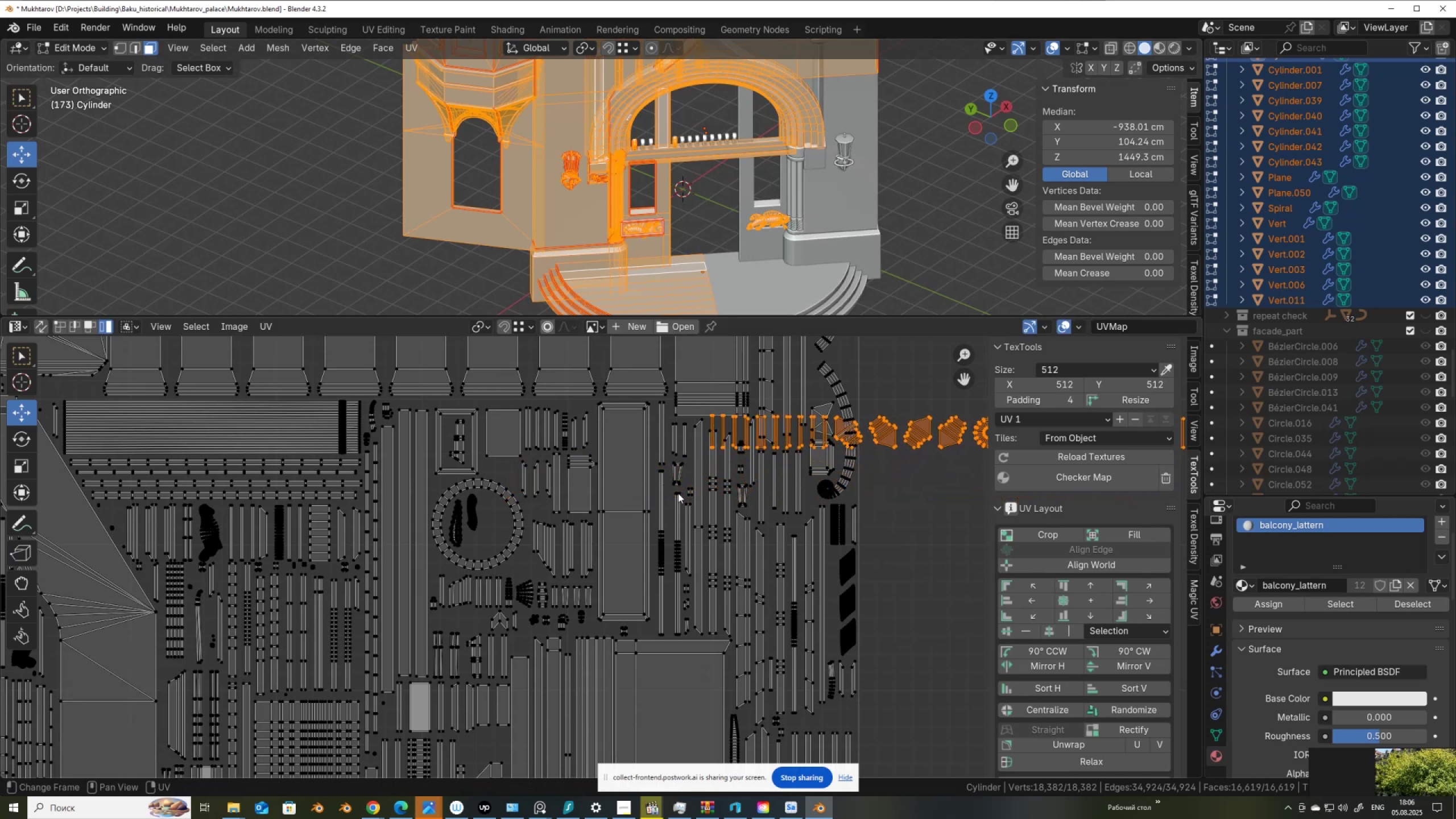 
scroll: coordinate [706, 512], scroll_direction: down, amount: 7.0
 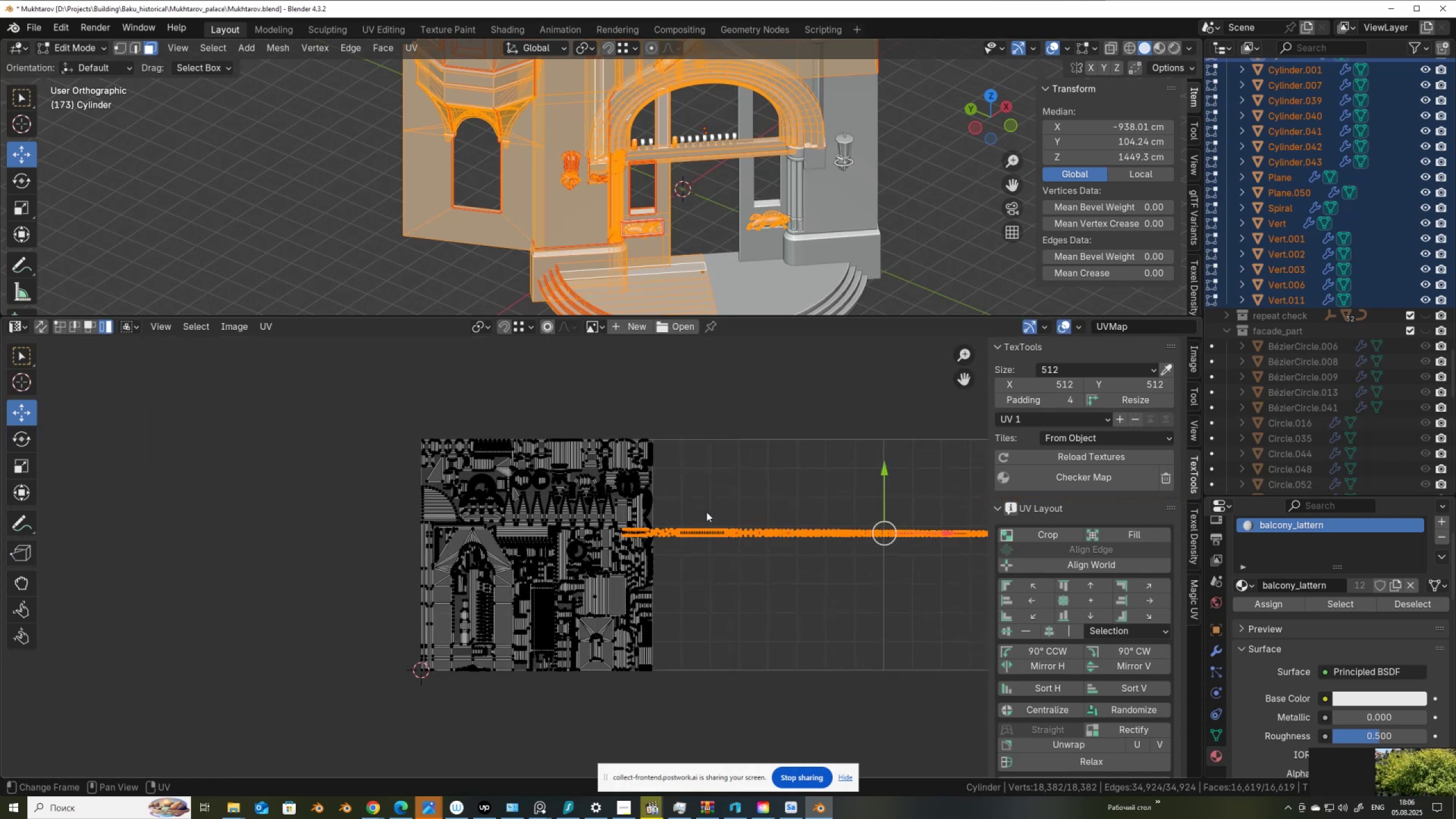 
scroll: coordinate [774, 610], scroll_direction: up, amount: 6.0
 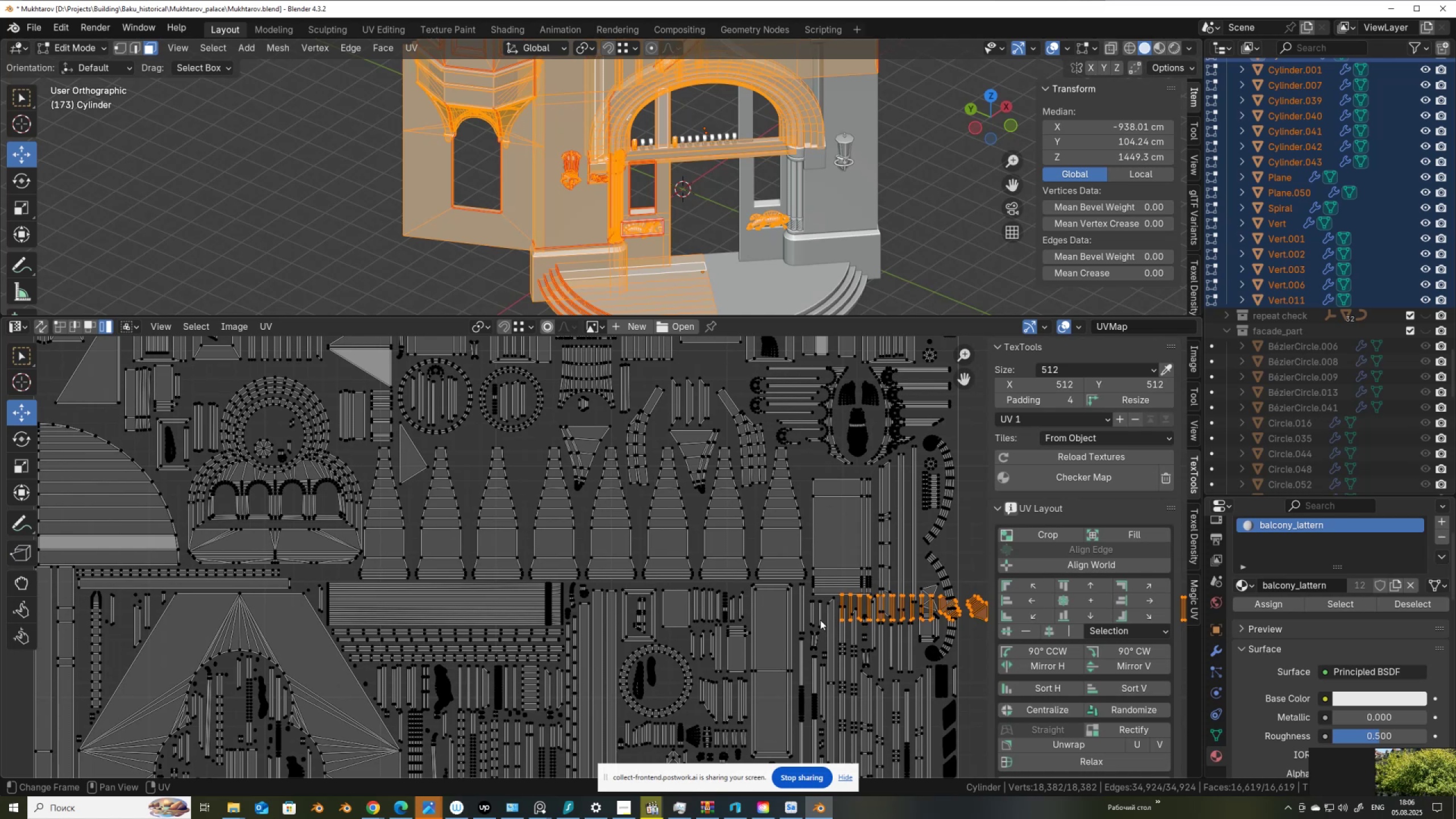 
key(G)
 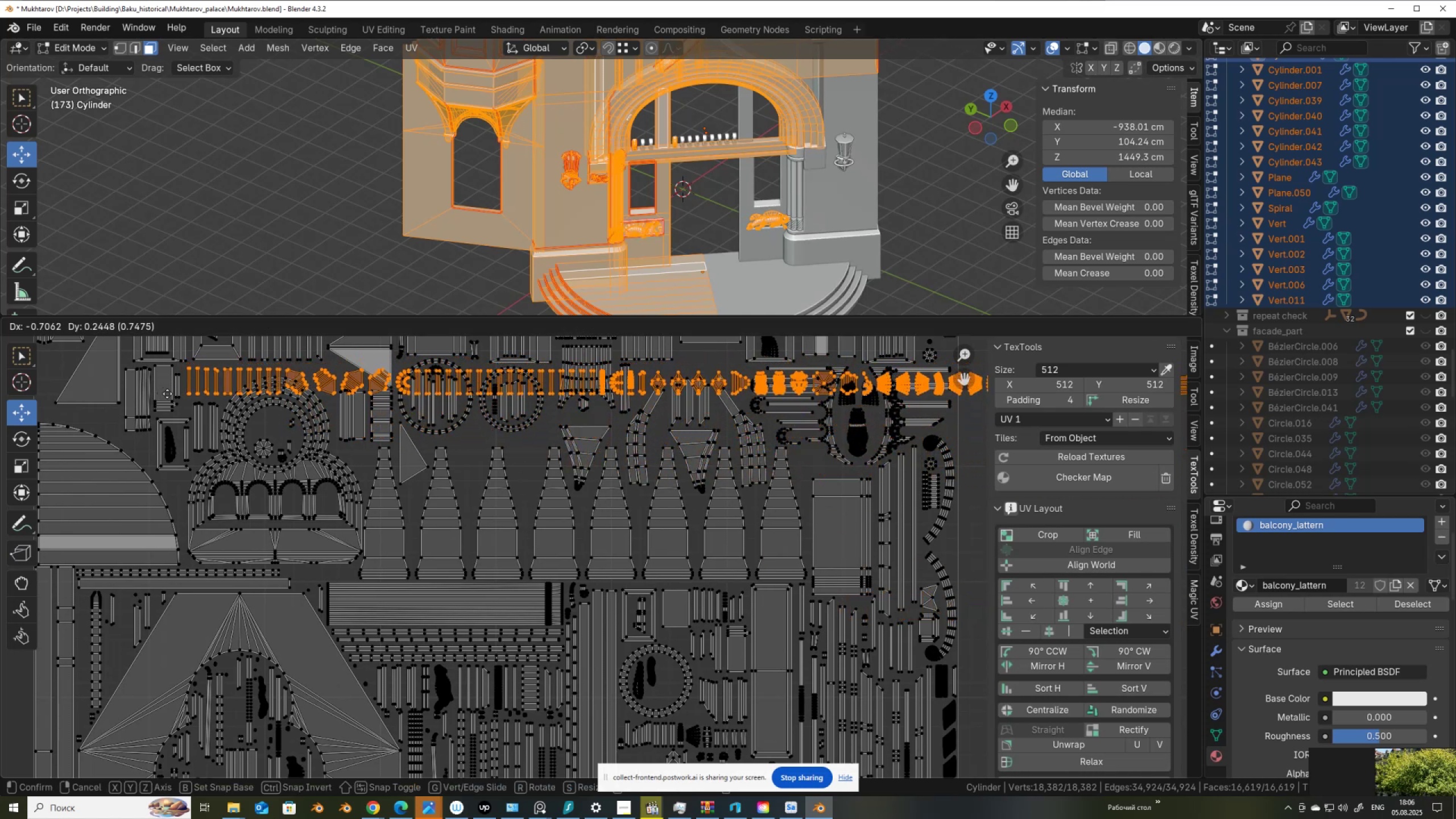 
left_click([163, 393])
 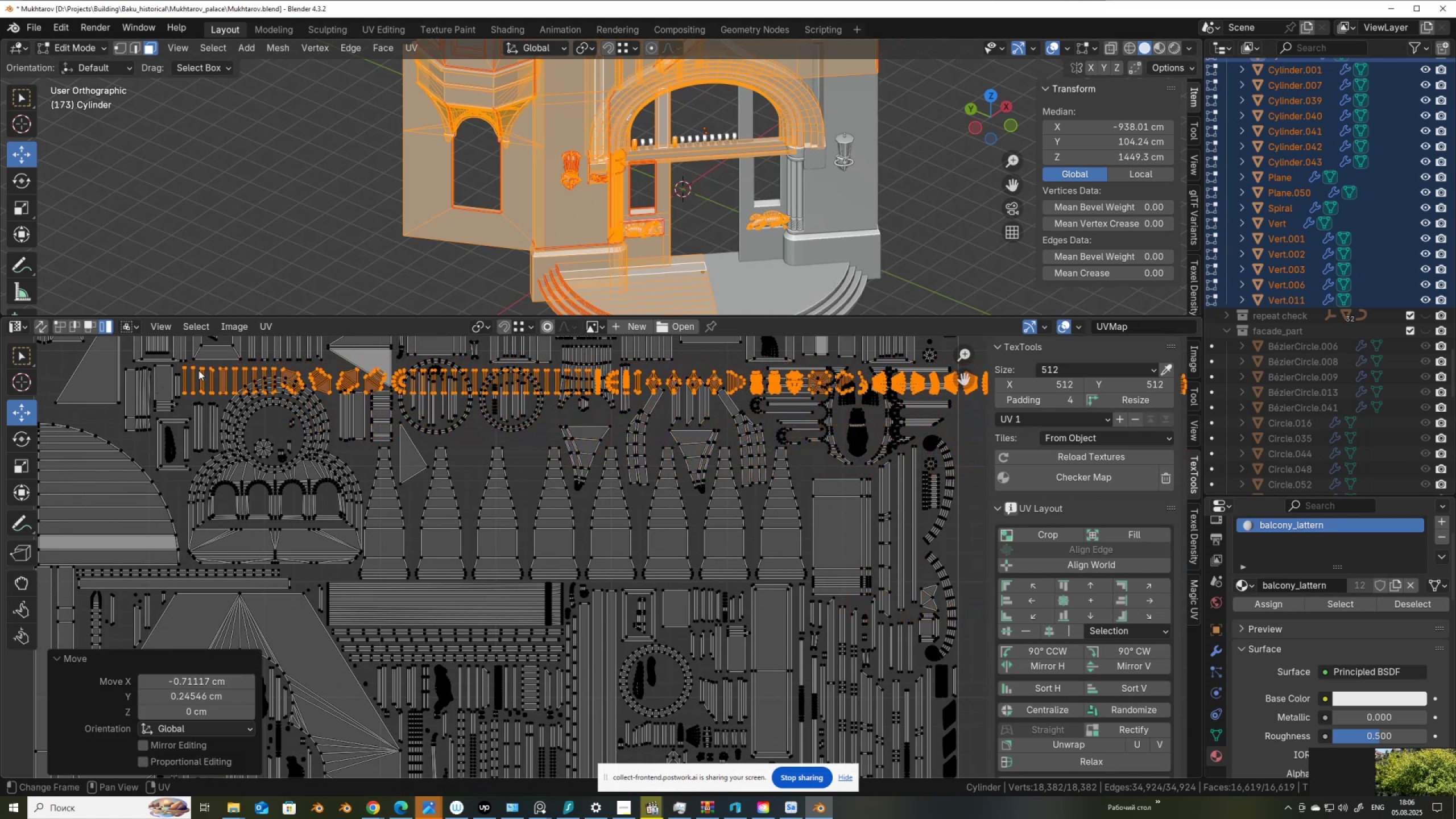 
hold_key(key=ControlLeft, duration=0.88)
left_click_drag(start_coordinate=[179, 377], to_coordinate=[226, 409])
 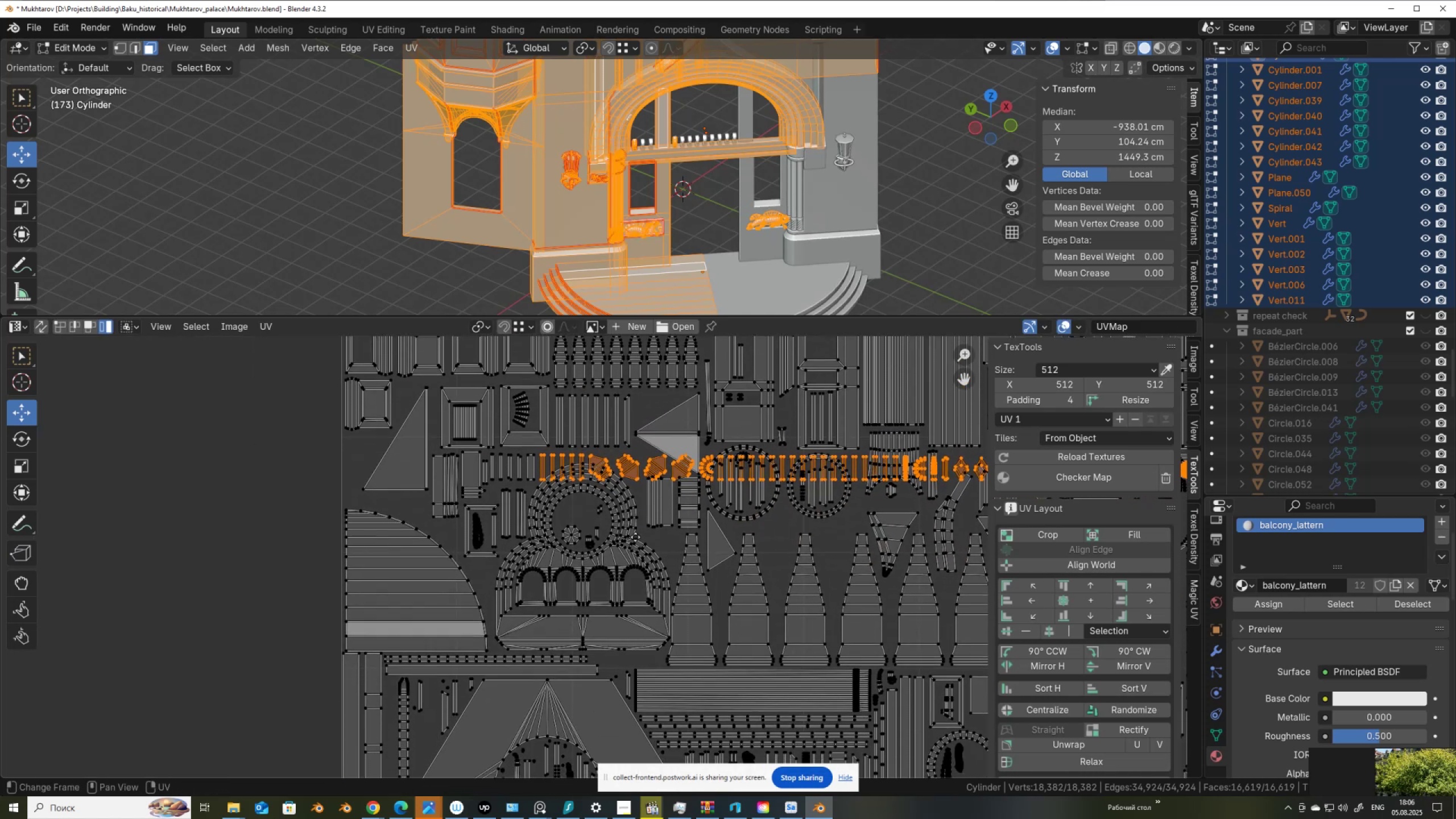 
scroll: coordinate [635, 536], scroll_direction: up, amount: 1.0
 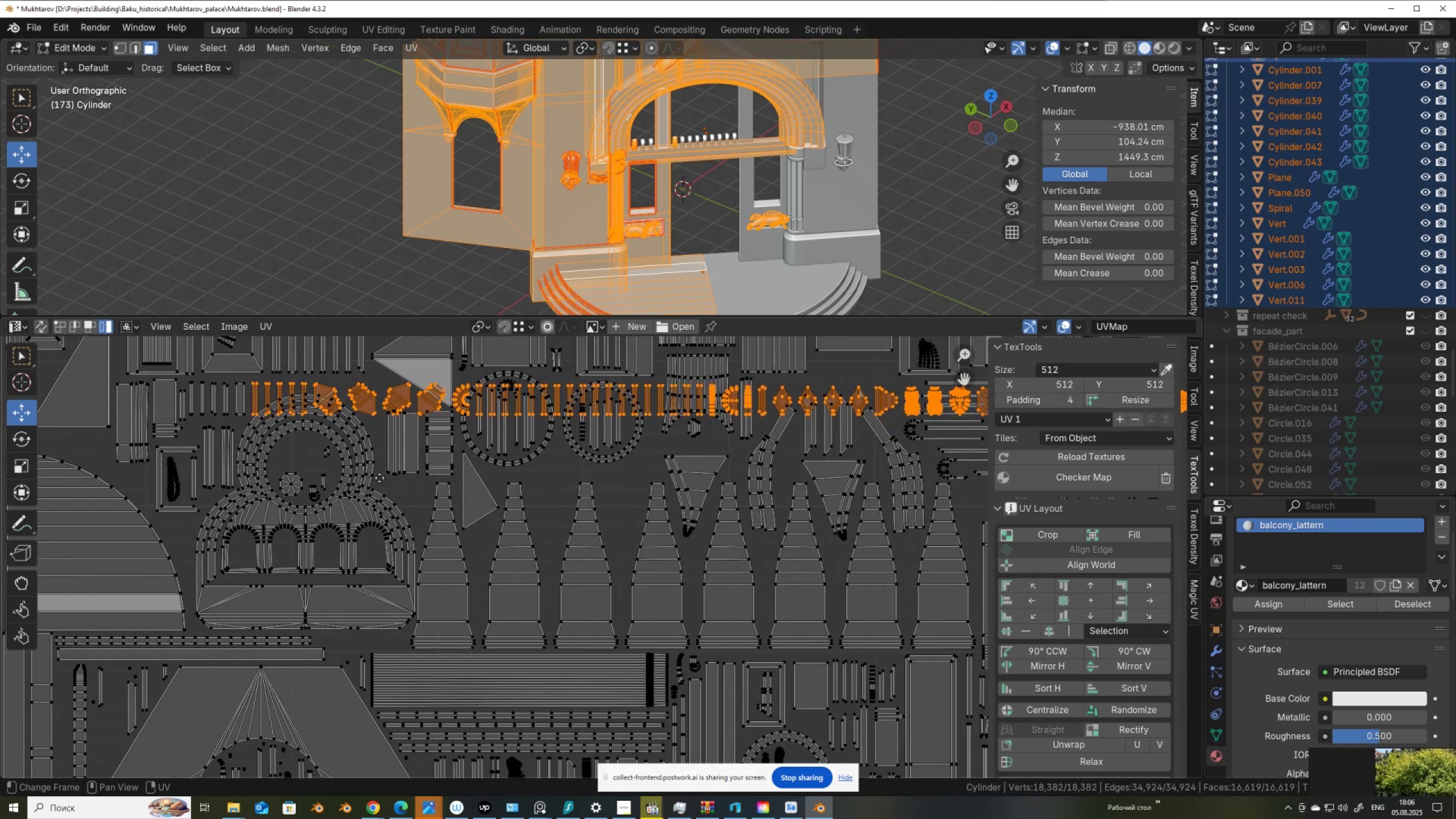 
scroll: coordinate [388, 523], scroll_direction: down, amount: 1.0
 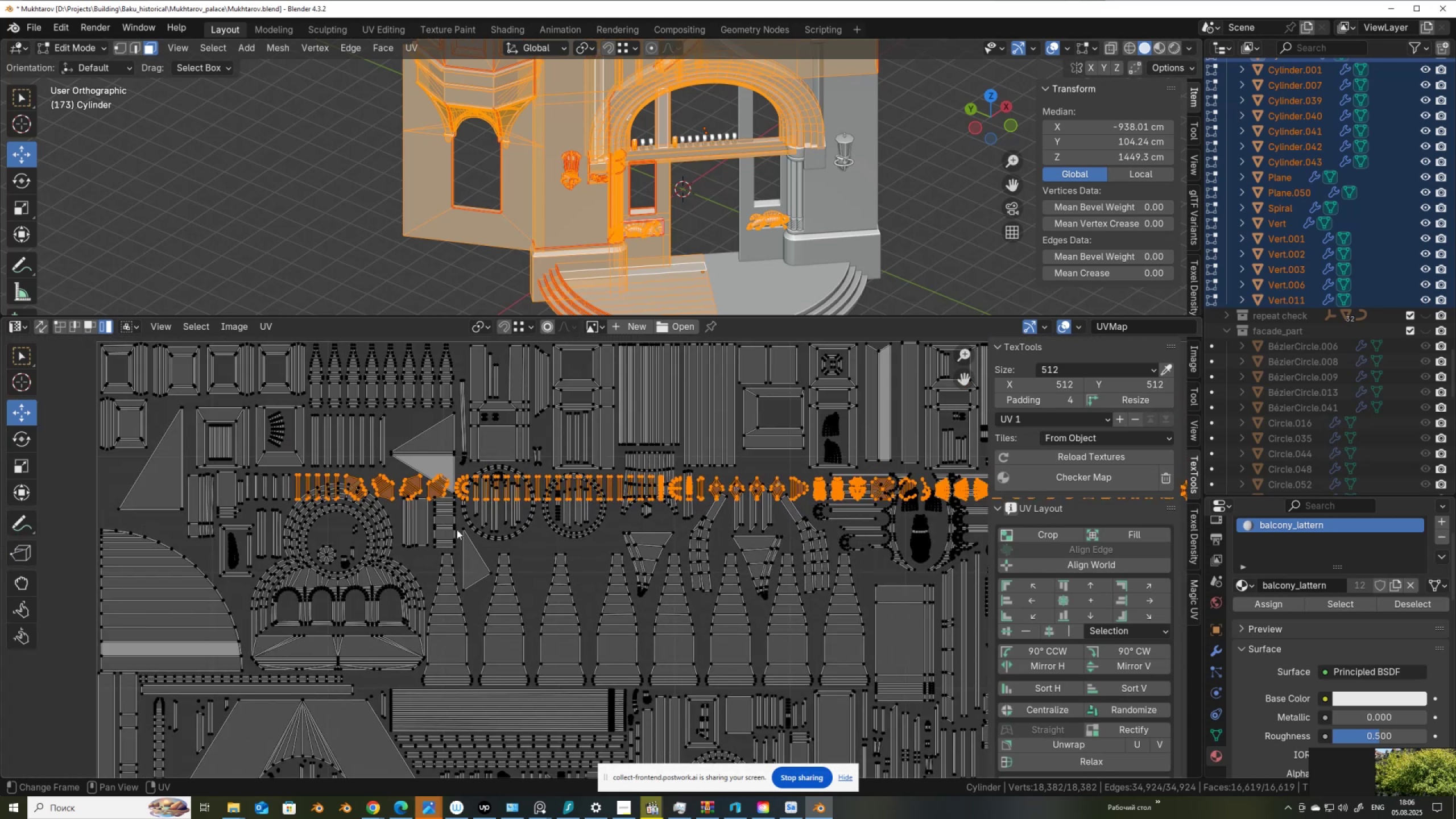 
key(G)
 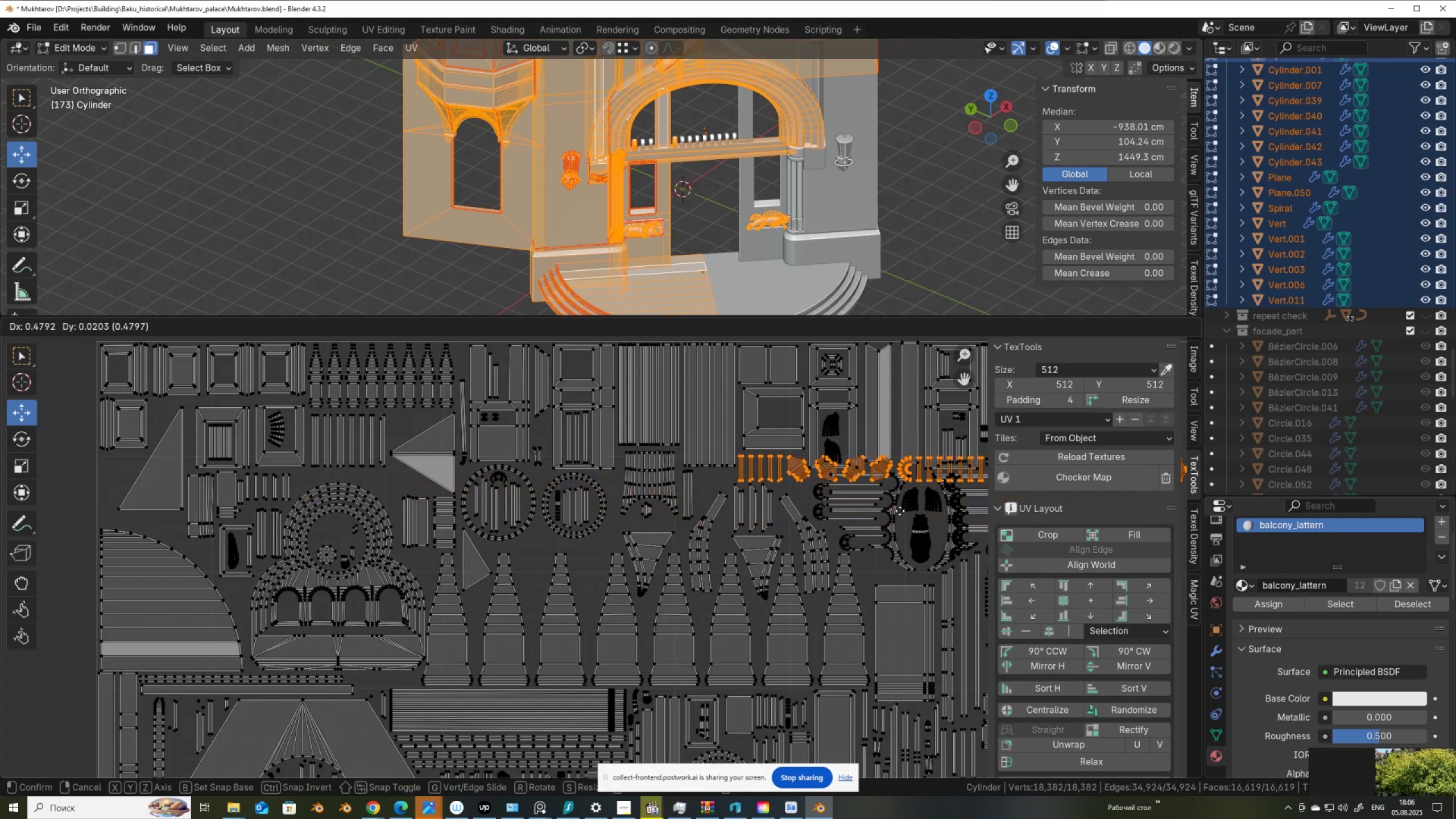 
left_click([901, 510])
 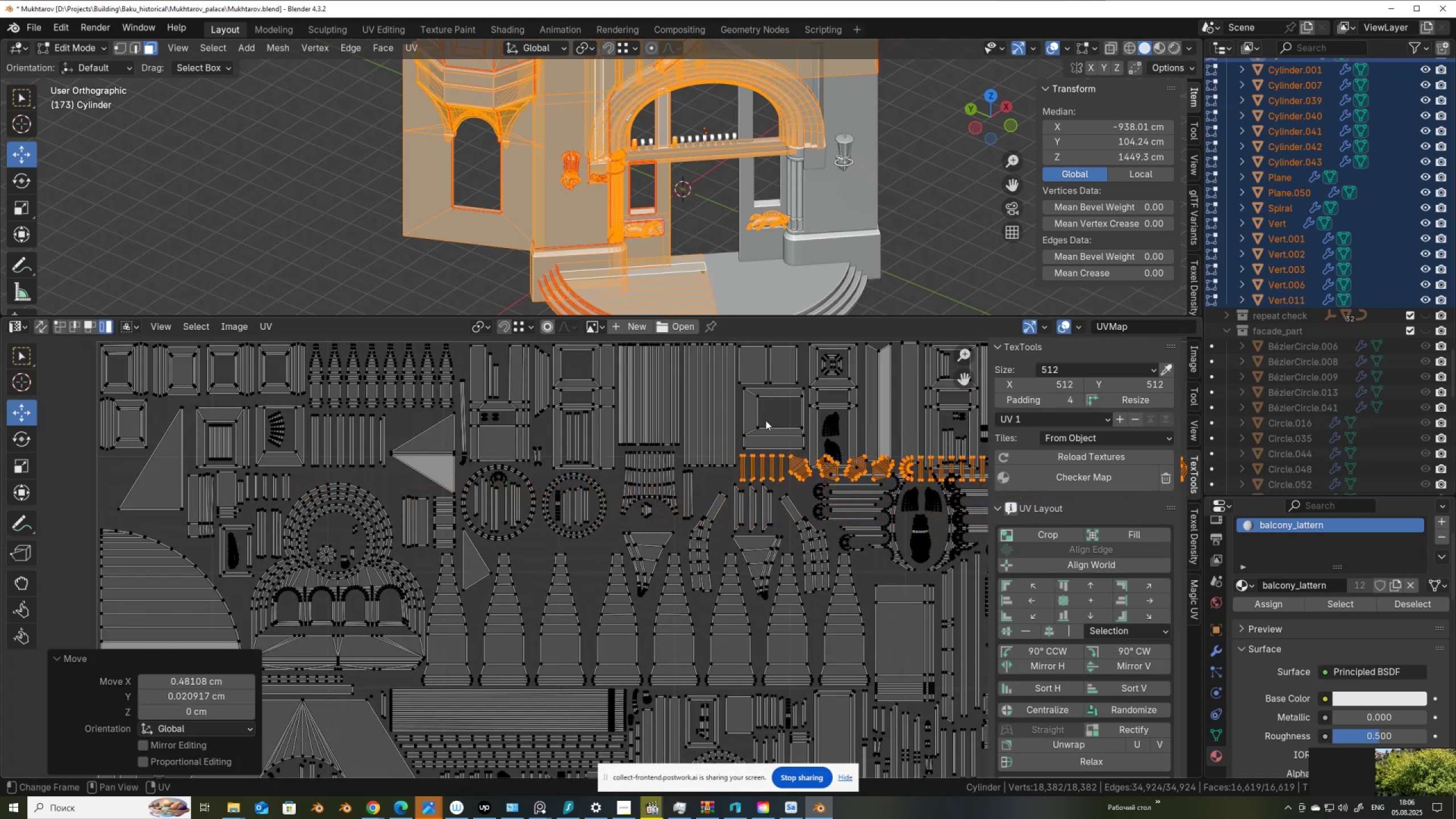 
hold_key(key=ControlLeft, duration=1.53)
left_click_drag(start_coordinate=[735, 449], to_coordinate=[780, 484])
 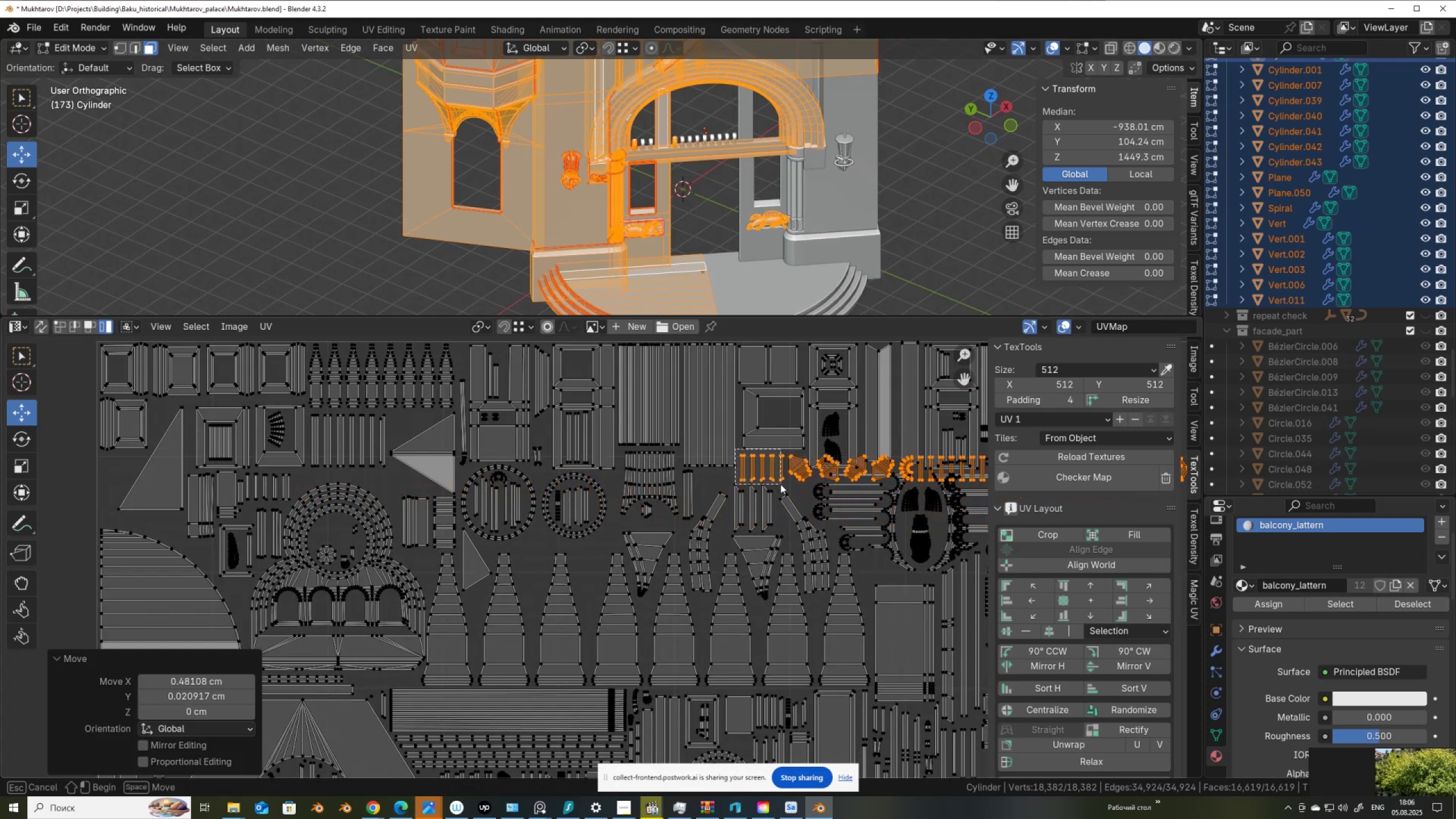 
key(Control+ControlLeft)
 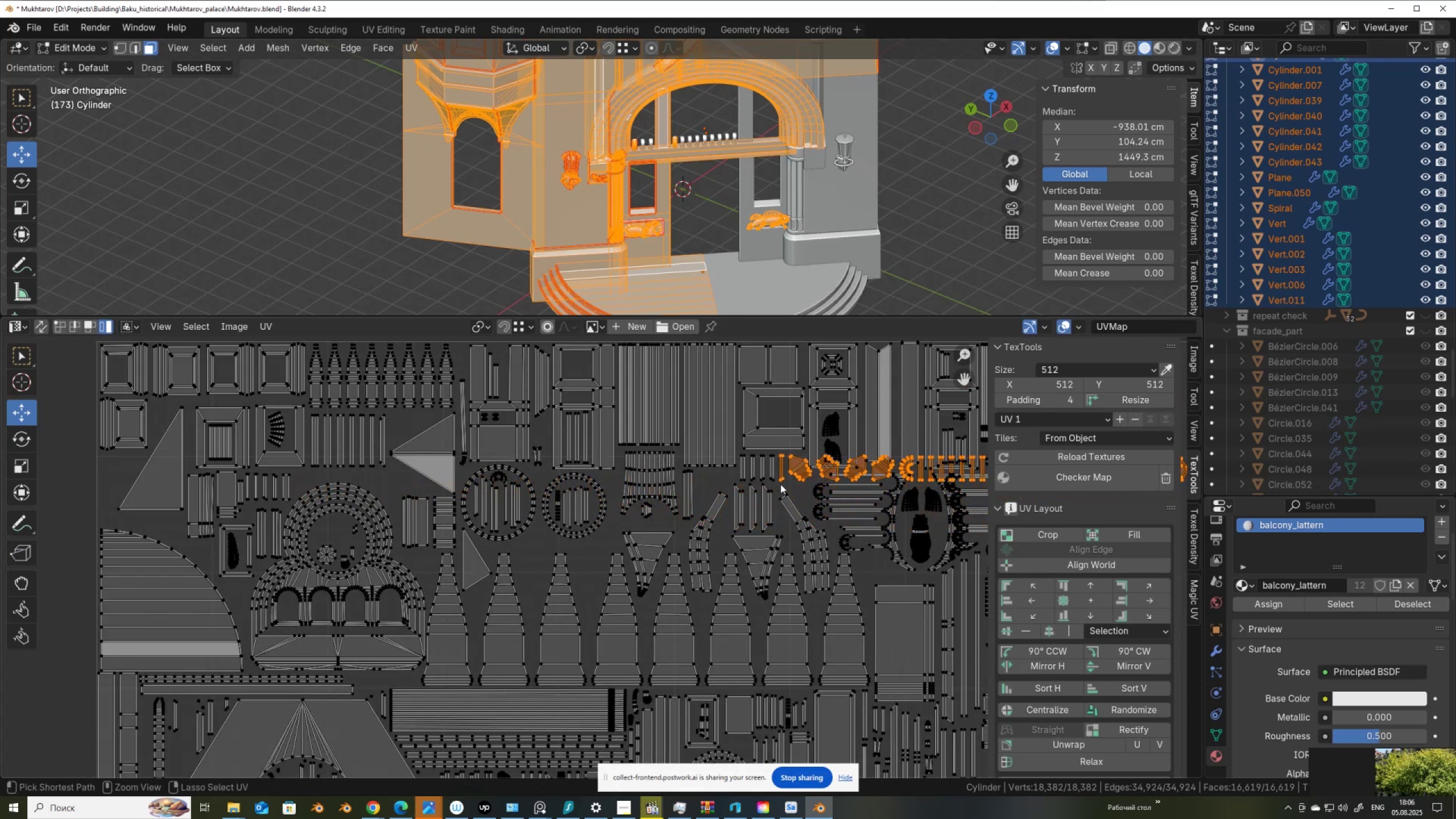 
key(Control+ControlLeft)
 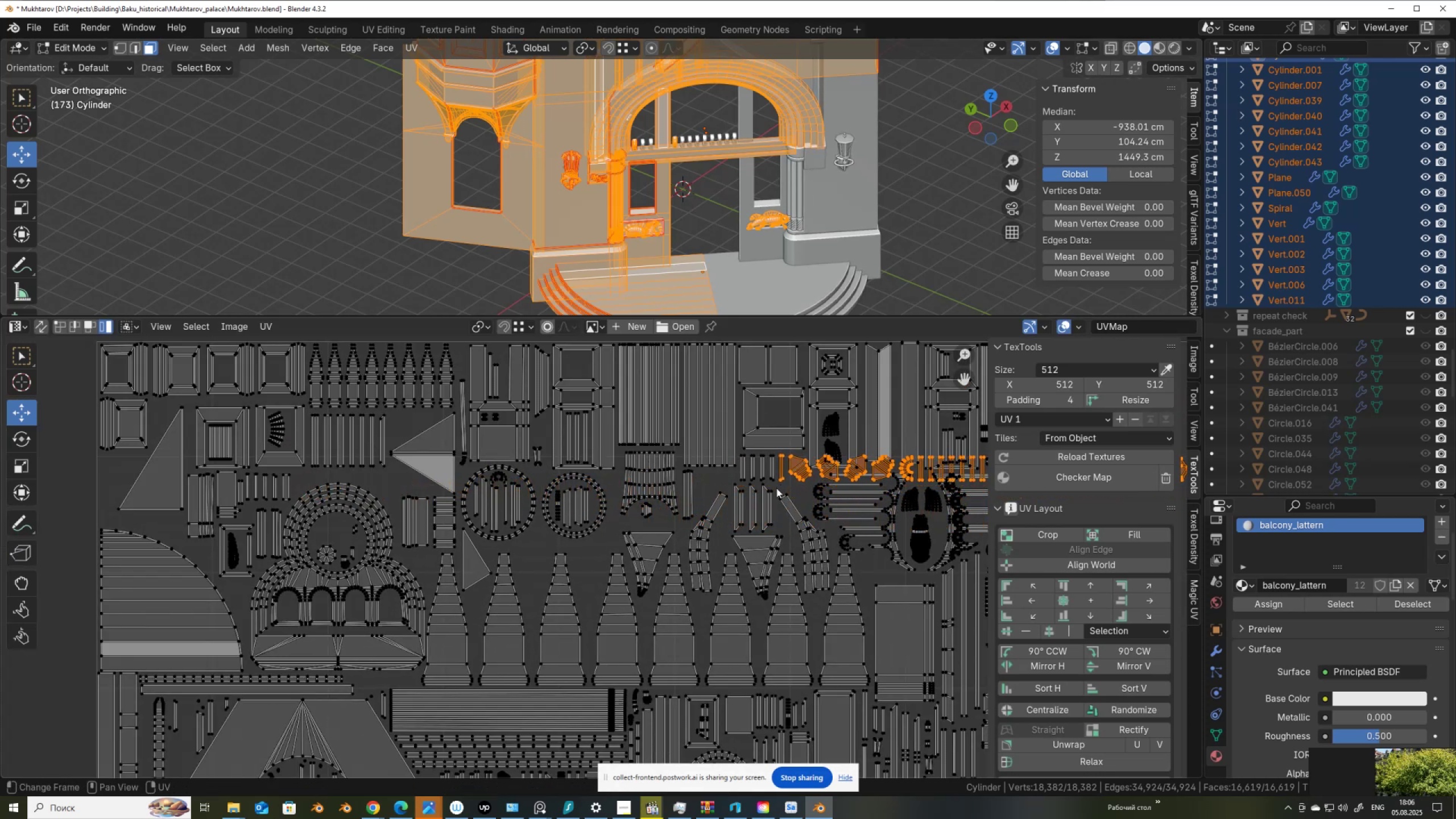 
hold_key(key=ControlLeft, duration=0.83)
left_click_drag(start_coordinate=[771, 448], to_coordinate=[781, 471])
 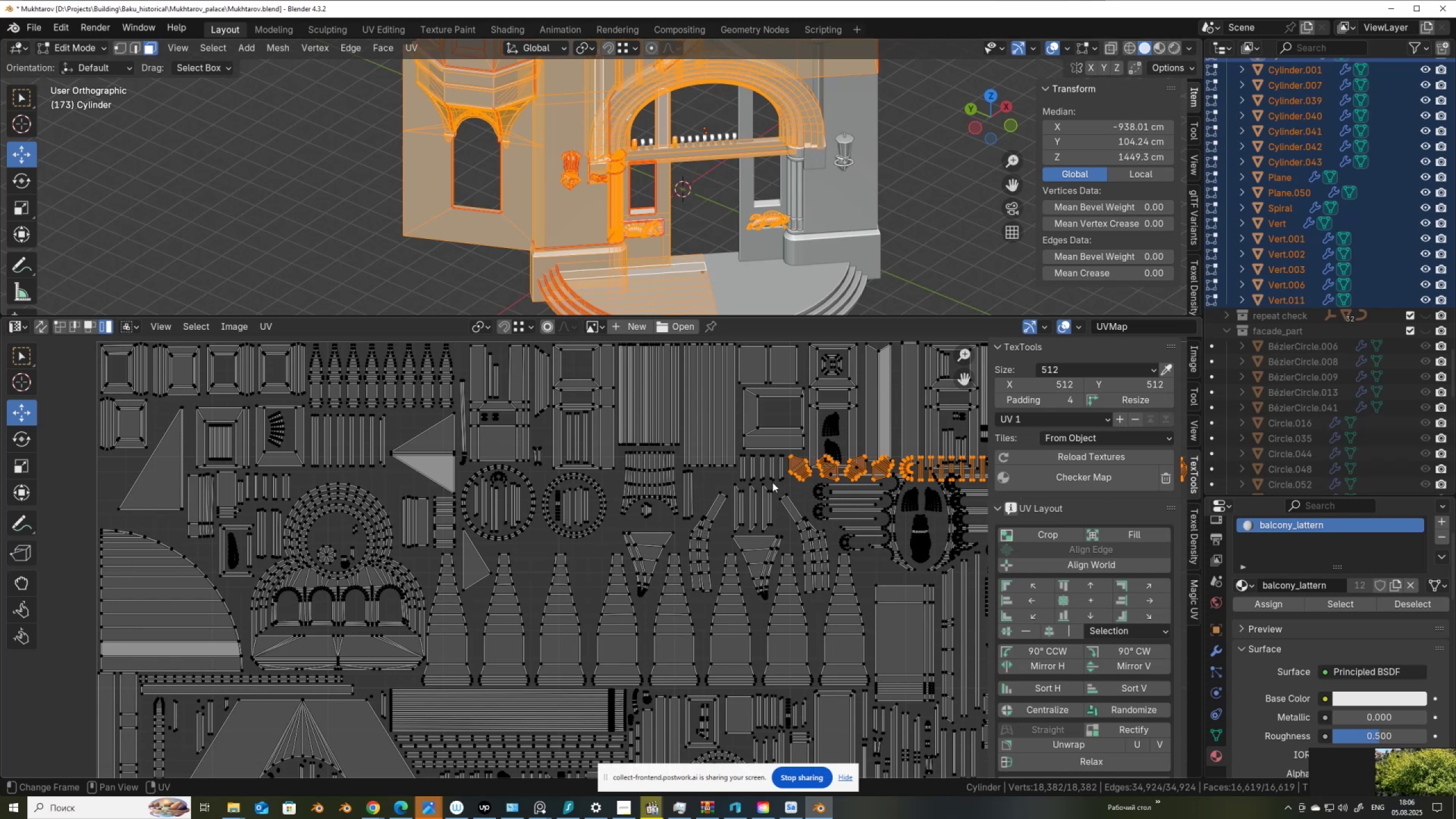 
scroll: coordinate [770, 484], scroll_direction: down, amount: 3.0
 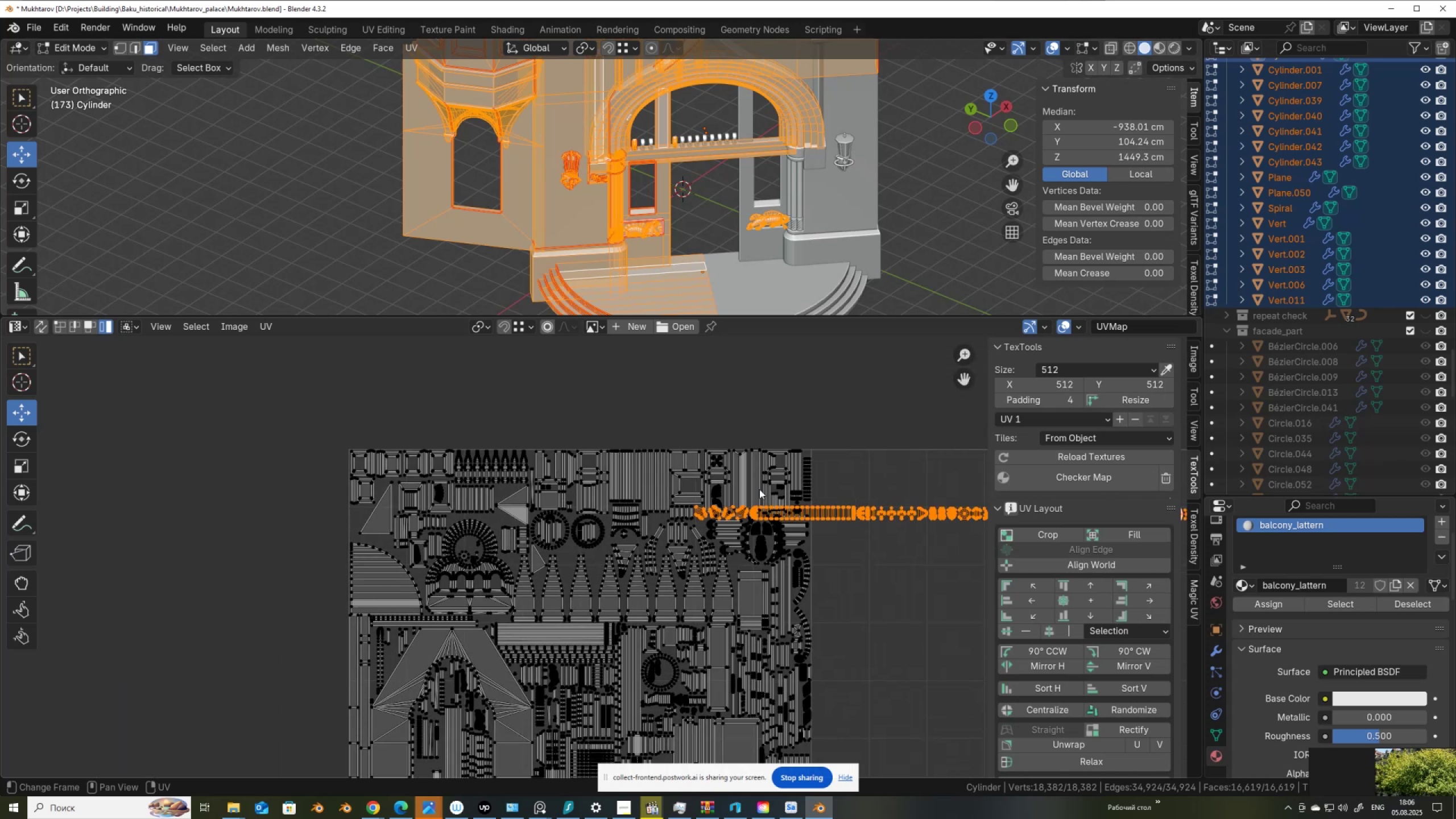 
scroll: coordinate [759, 507], scroll_direction: none, amount: 0.0
 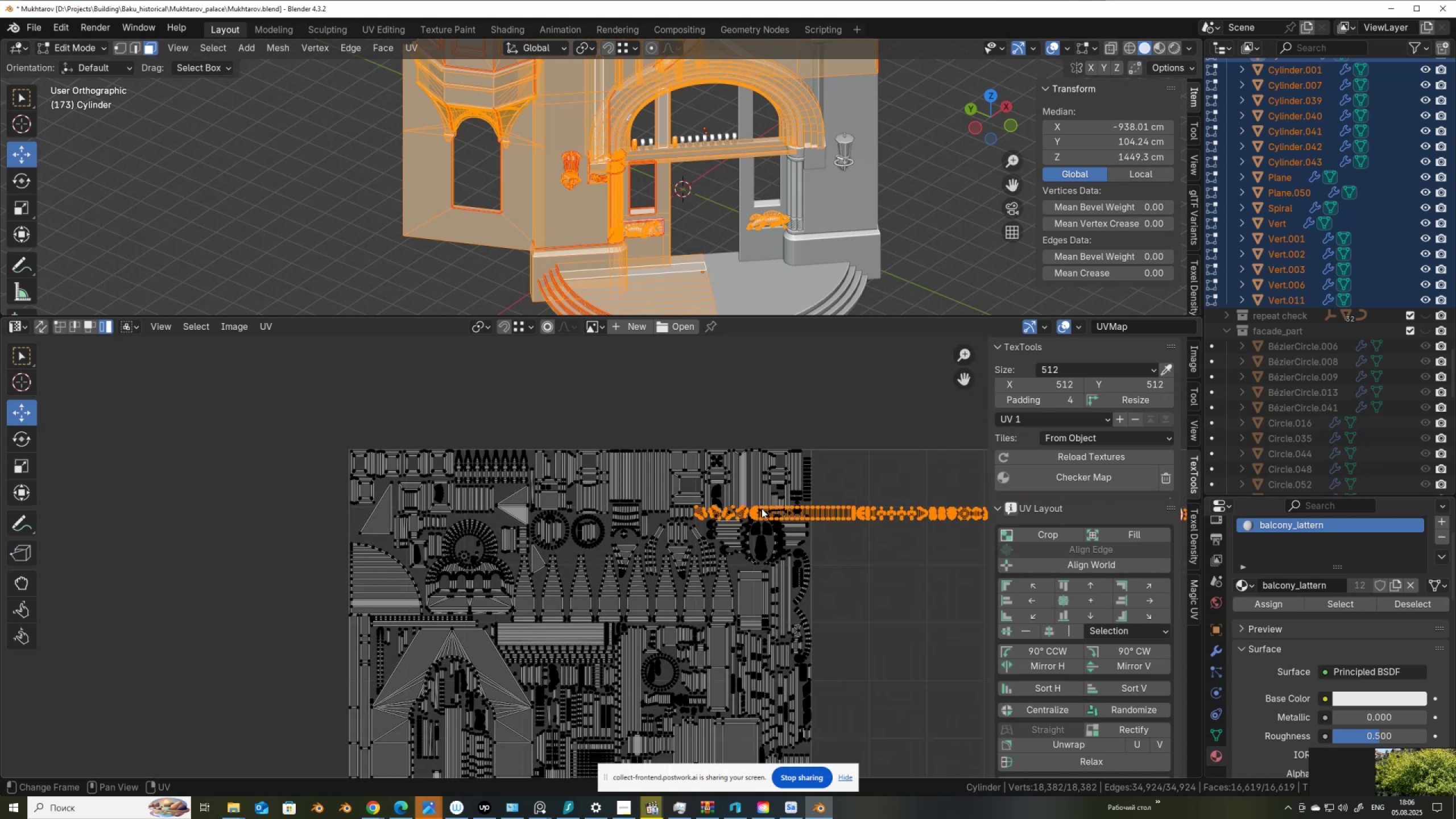 
key(G)
 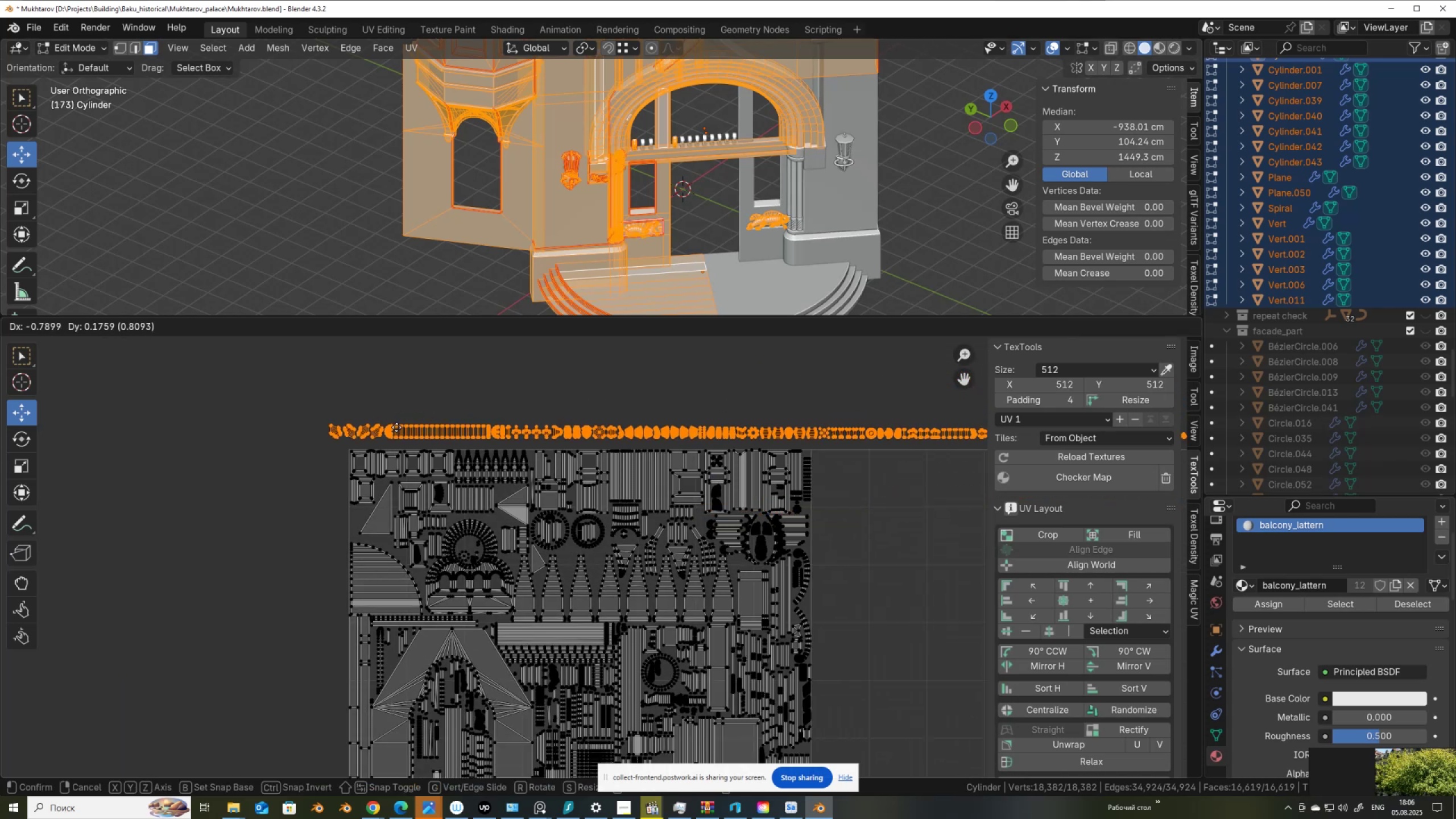 
left_click([403, 427])
 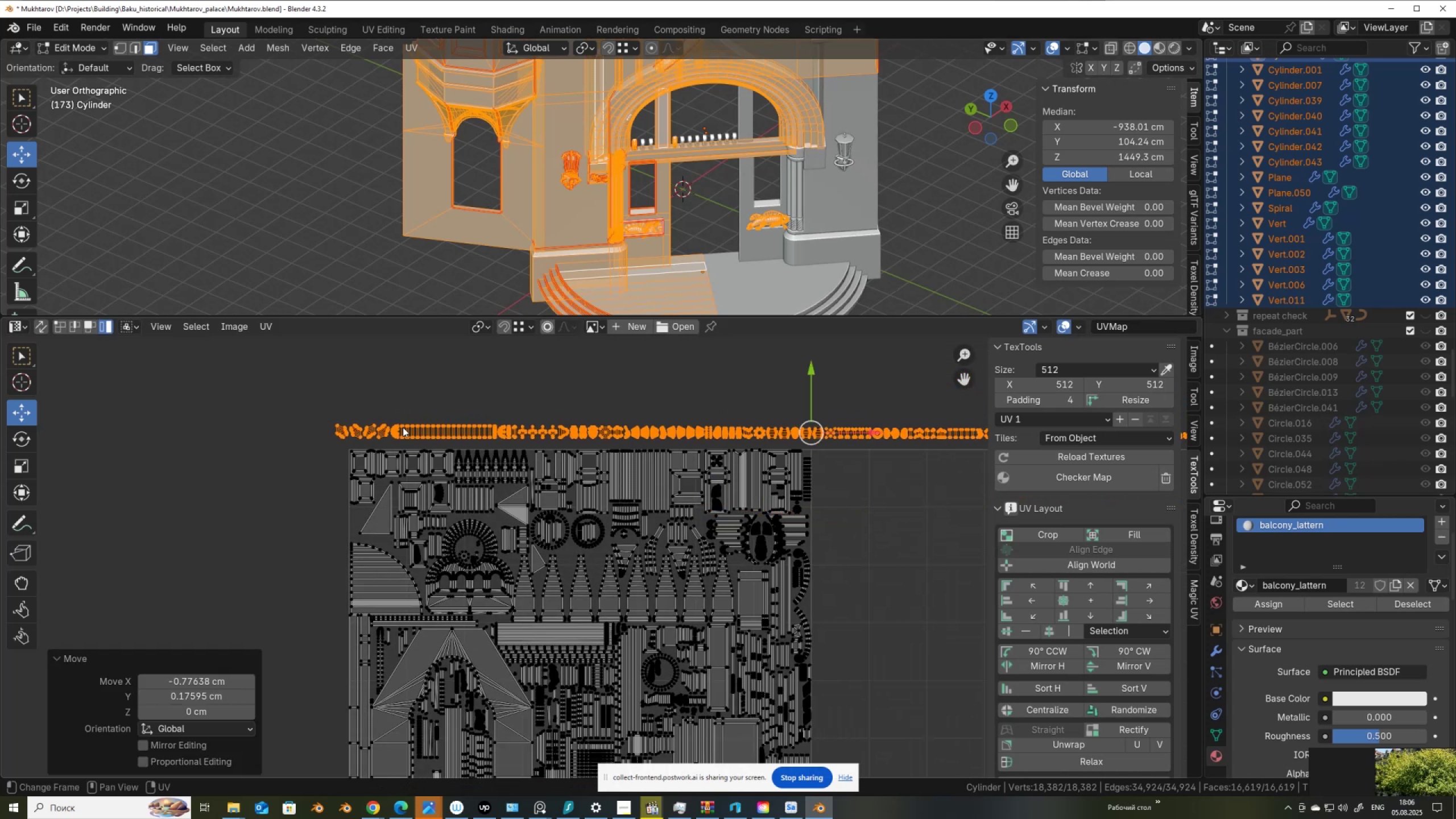 
scroll: coordinate [403, 427], scroll_direction: down, amount: 2.0
 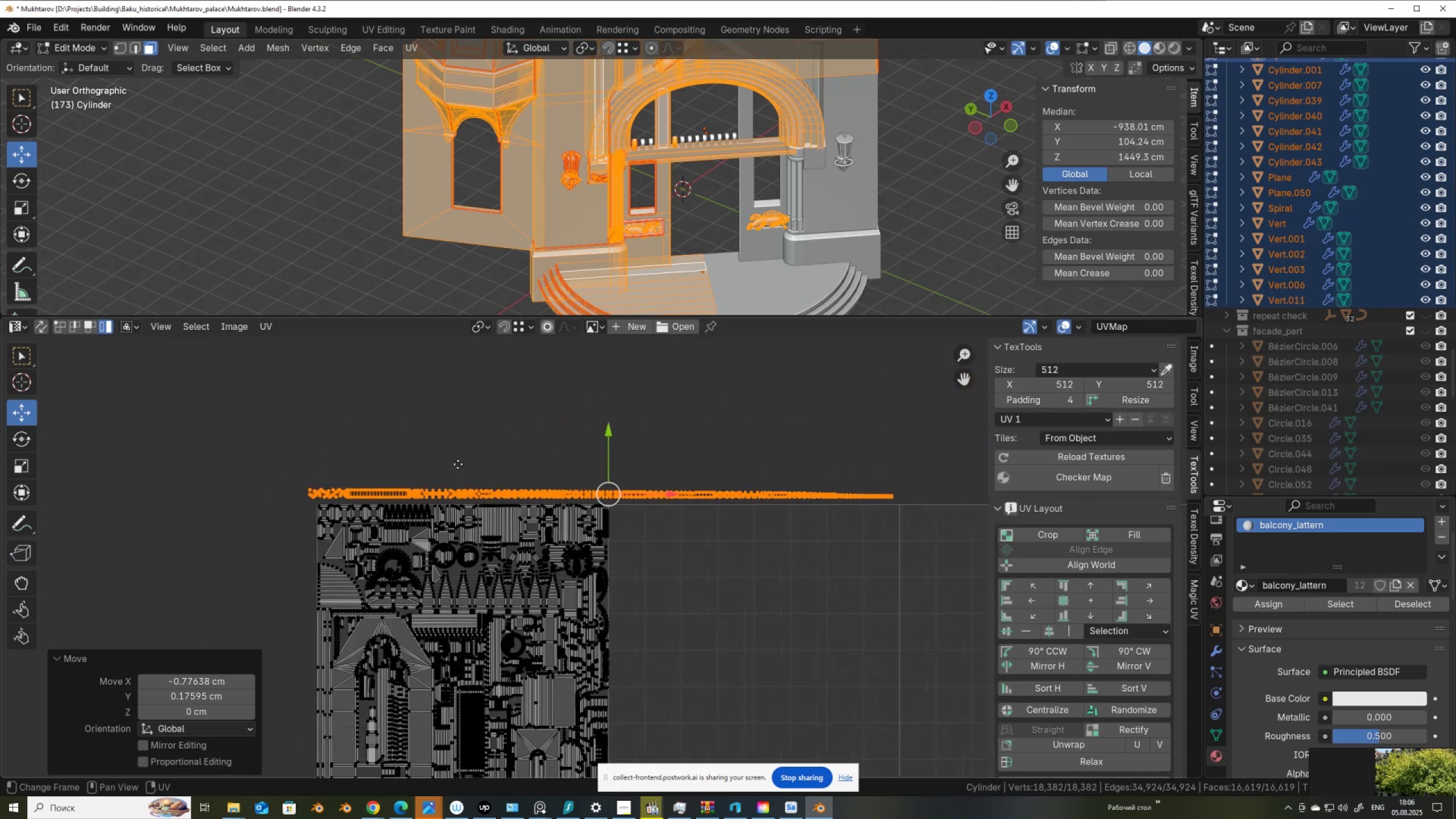 
scroll: coordinate [458, 464], scroll_direction: up, amount: 1.0
 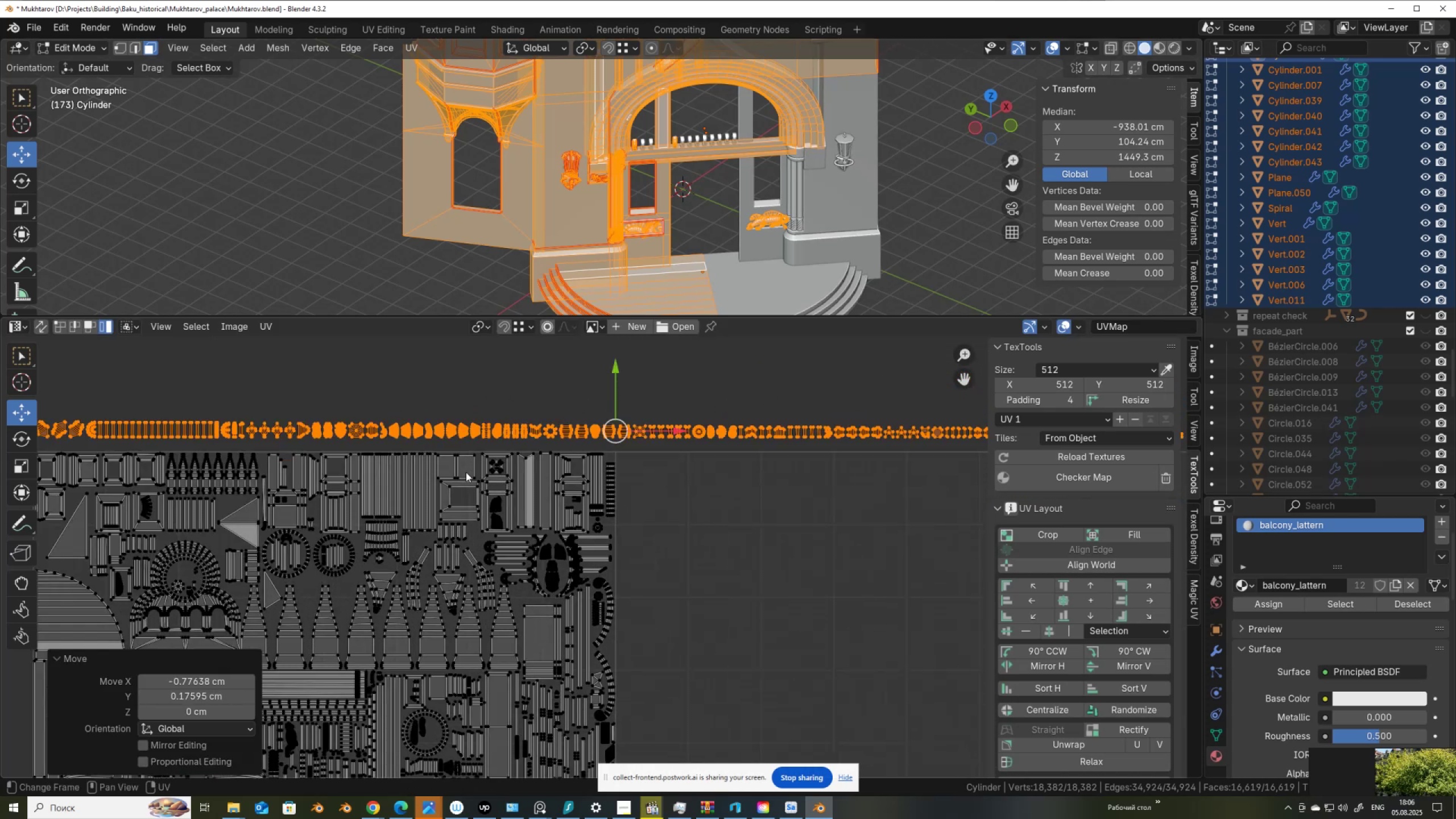 
scroll: coordinate [601, 547], scroll_direction: down, amount: 4.0
 